 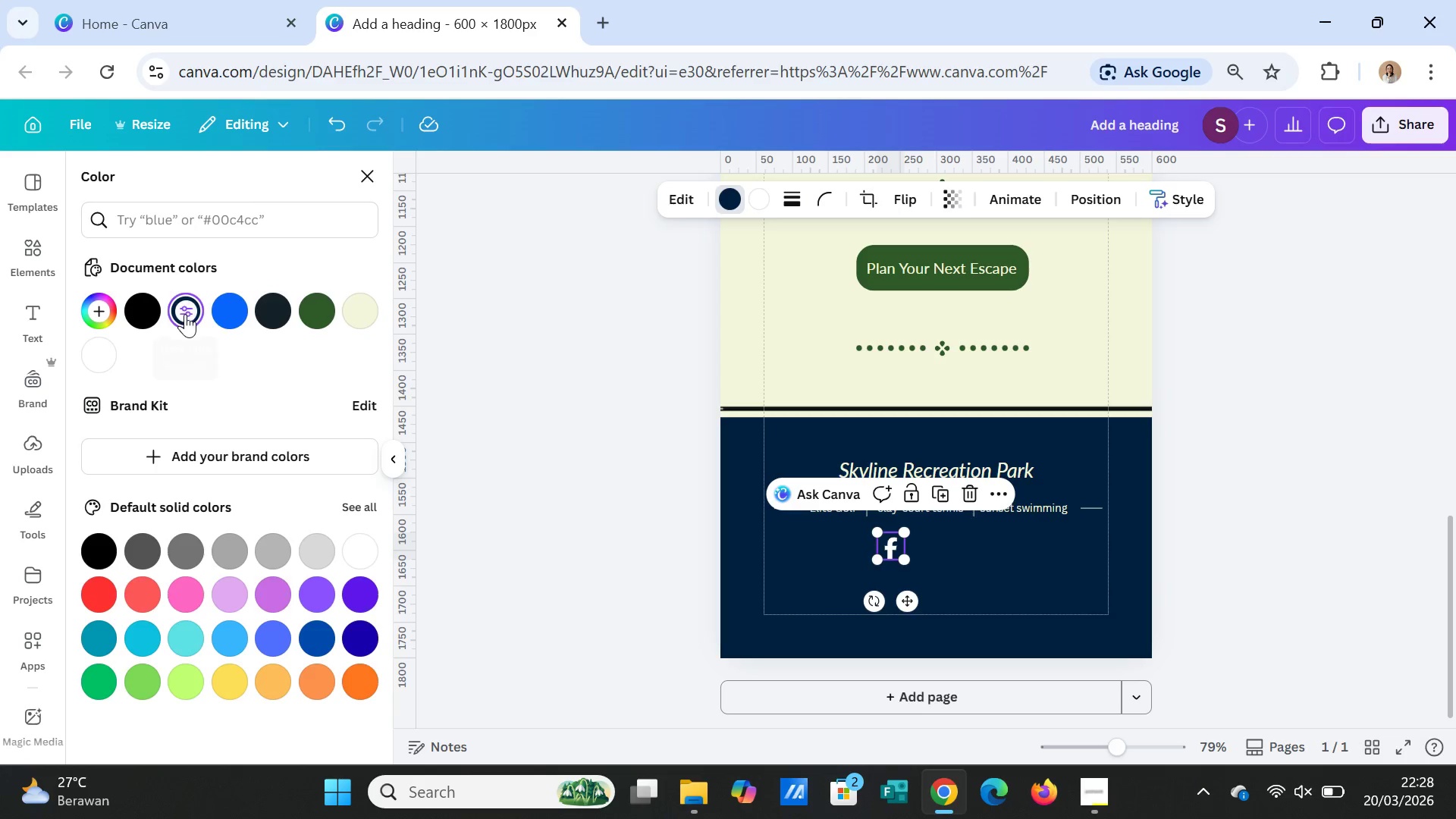 
left_click([1198, 545])
 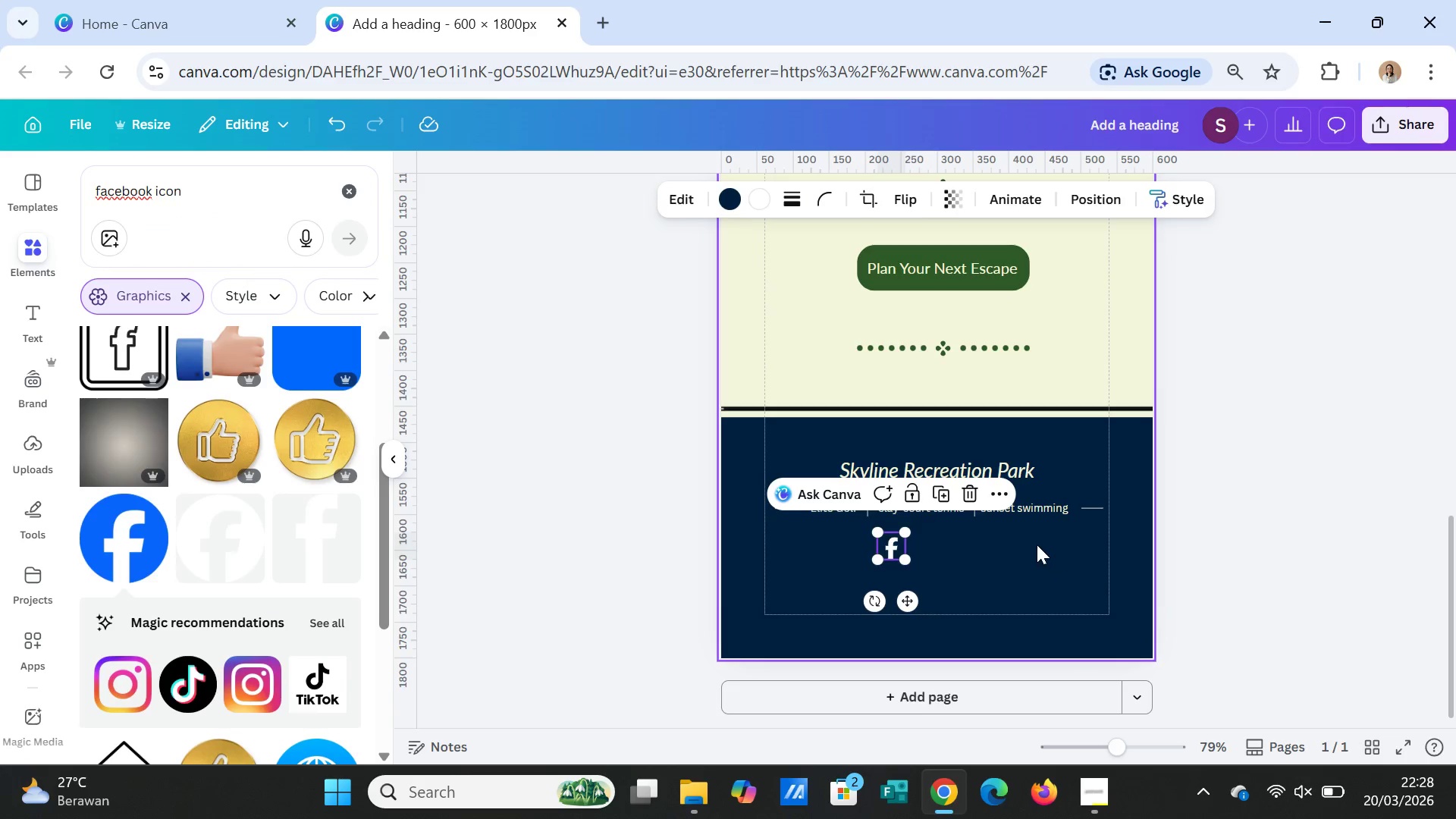 
left_click([1035, 544])
 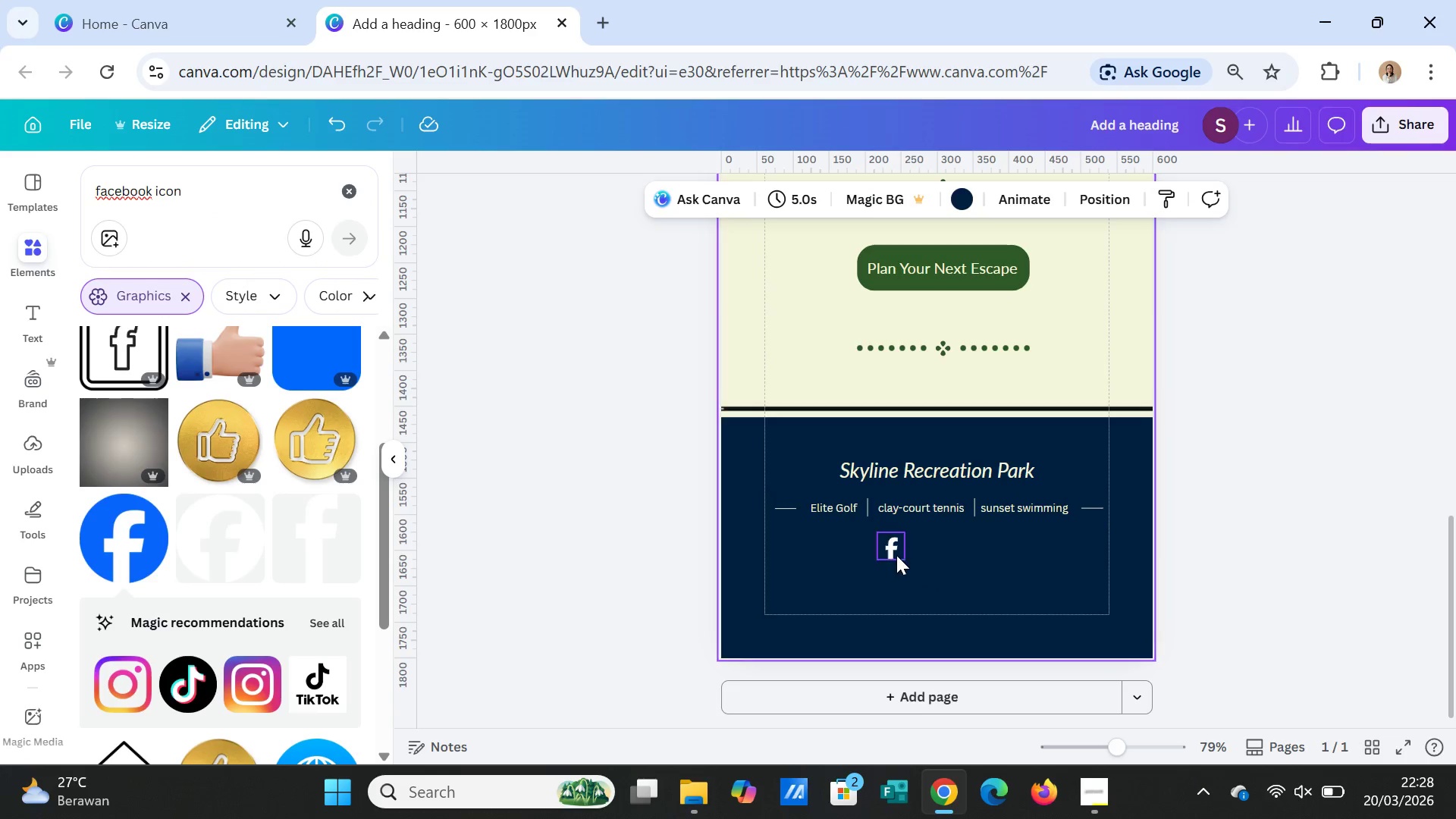 
left_click([896, 555])
 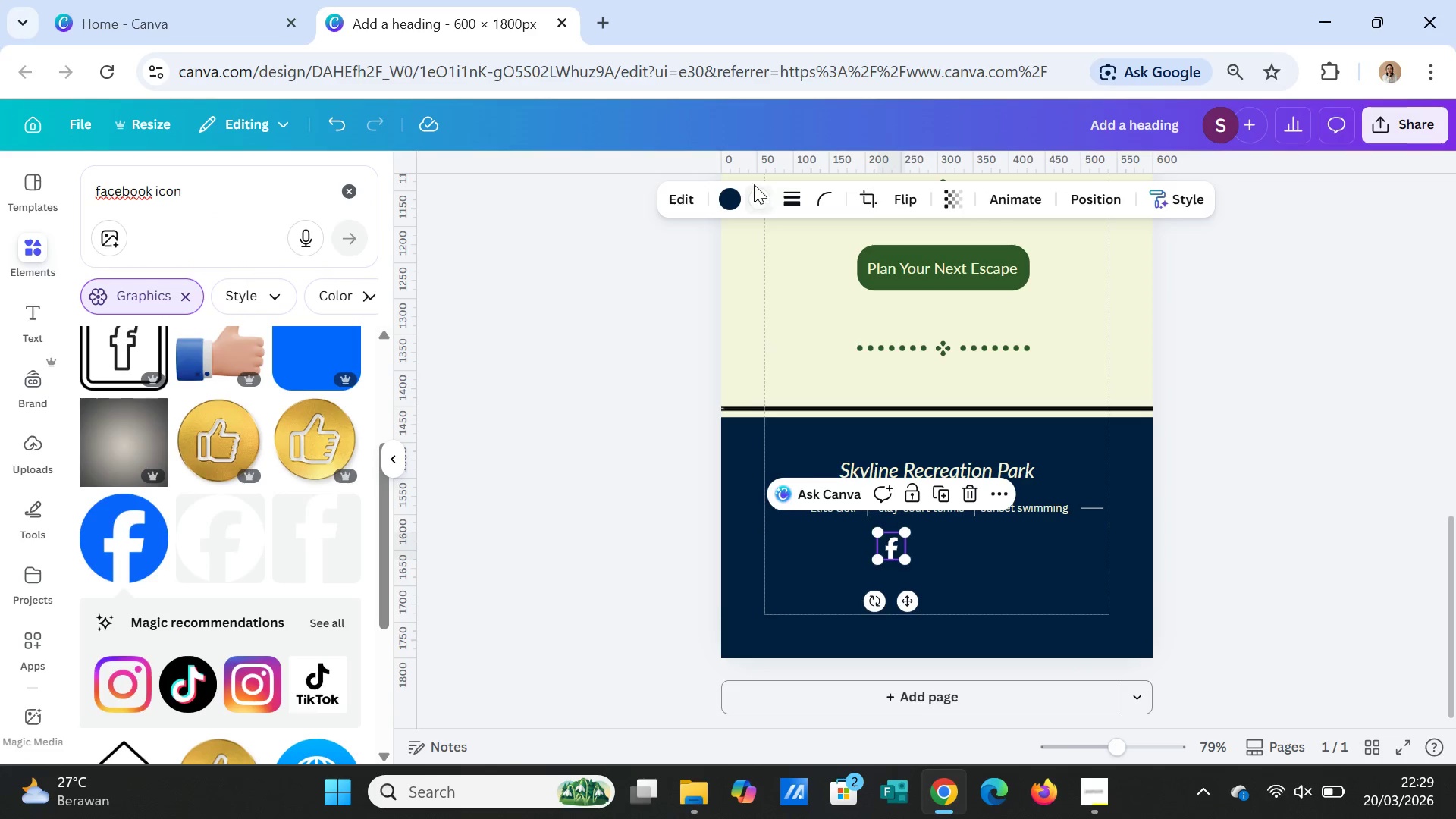 
mouse_move([764, 206])
 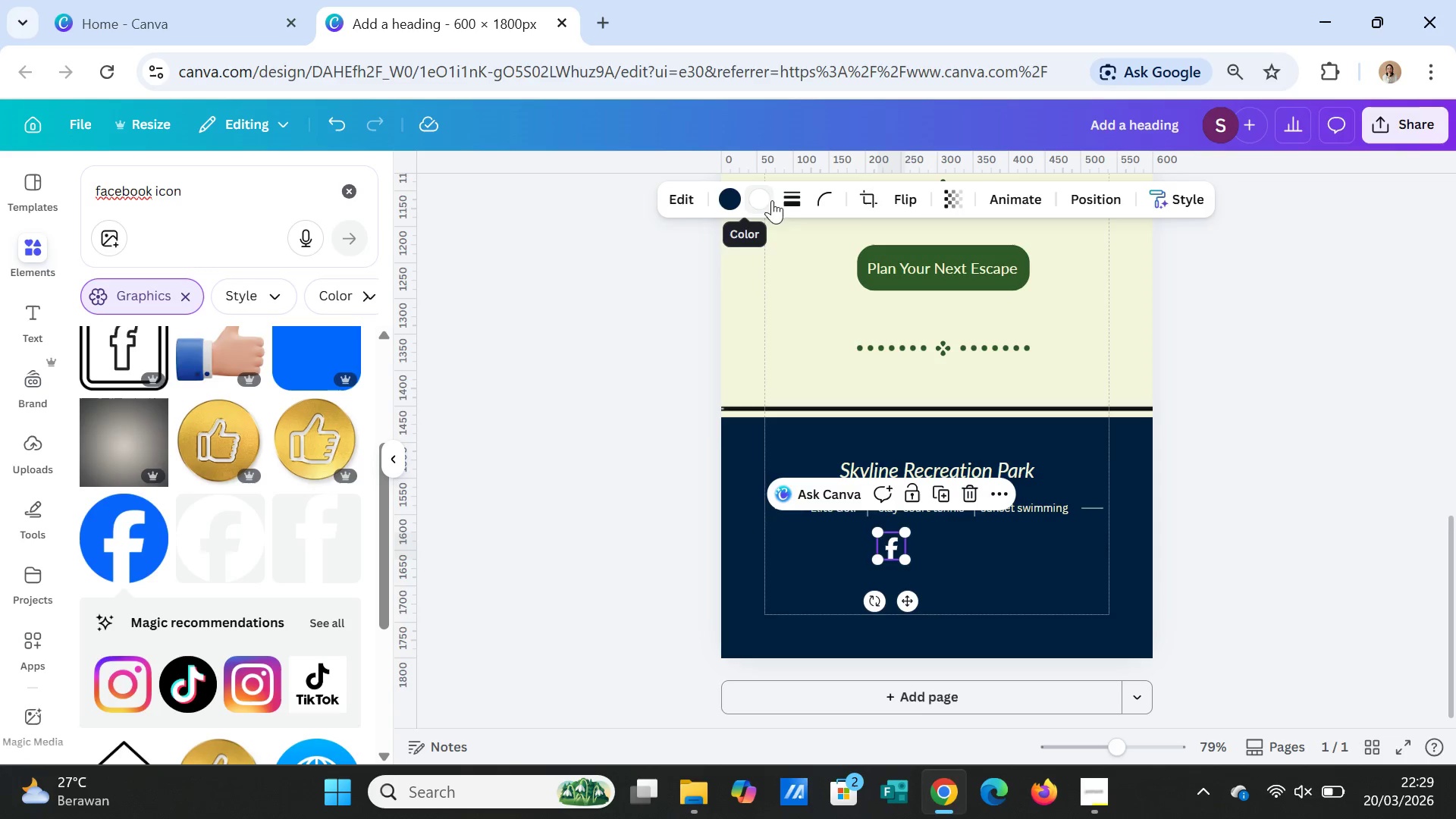 
wait(5.59)
 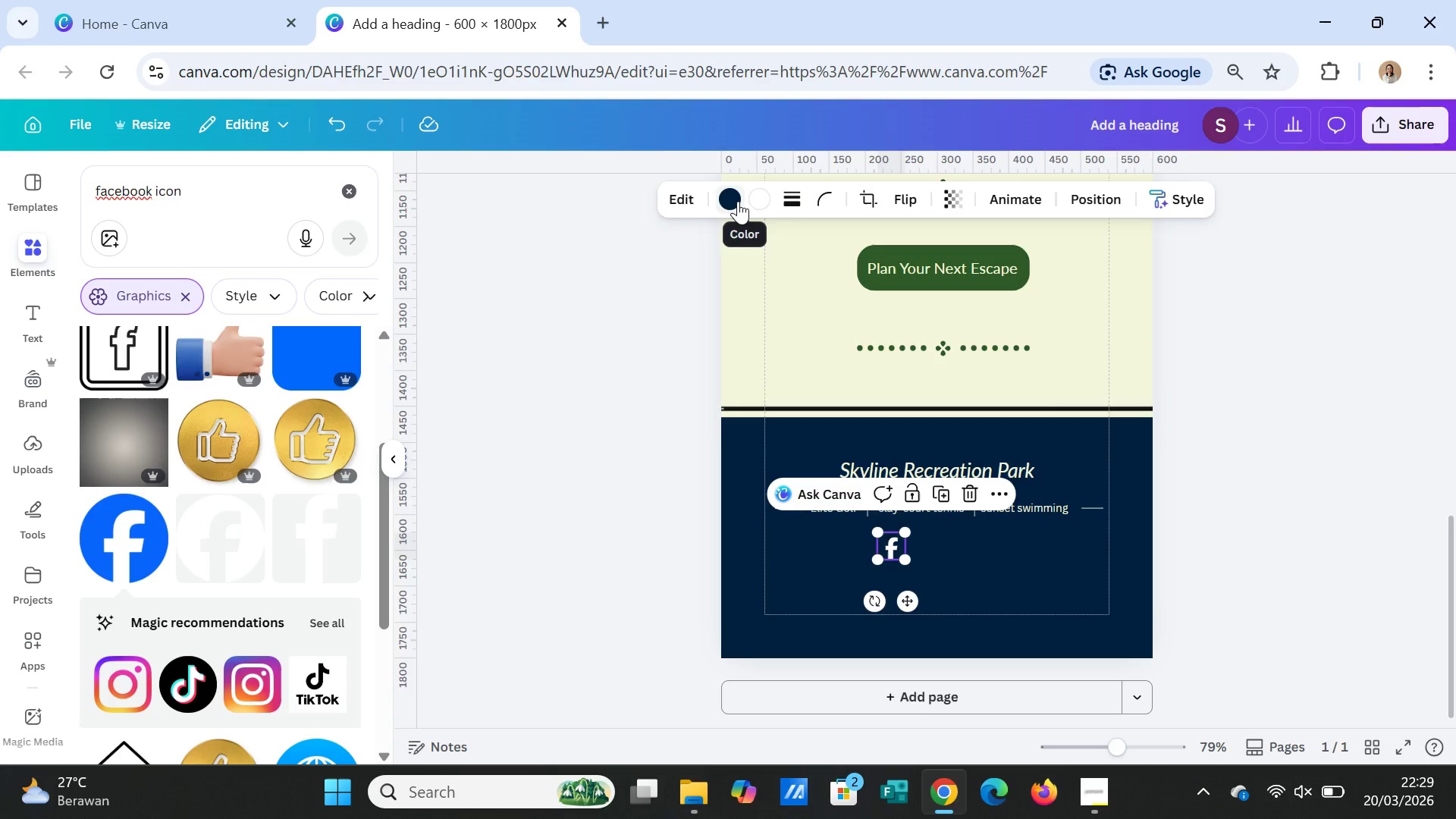 
left_click([795, 196])
 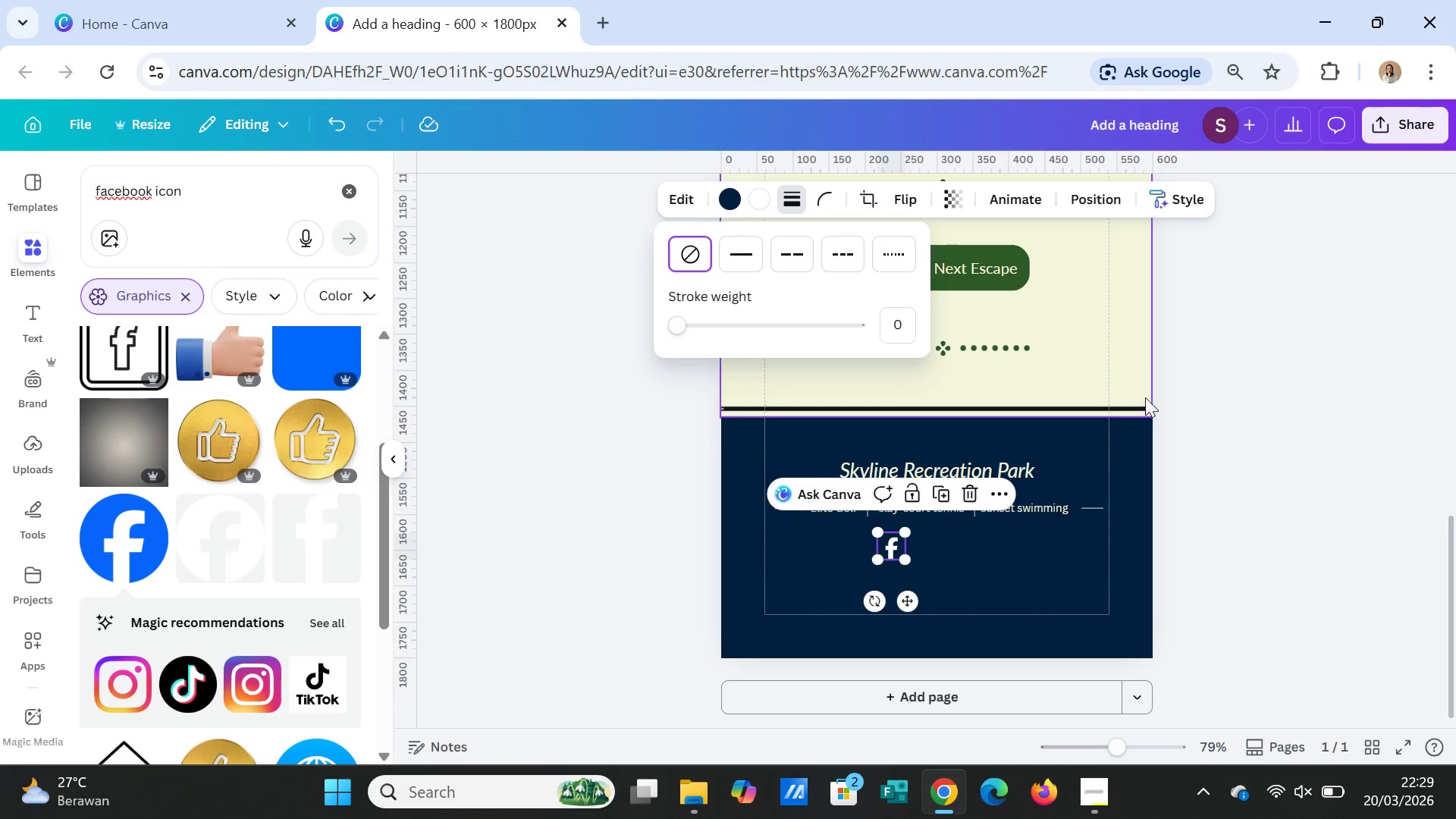 
left_click([1190, 433])
 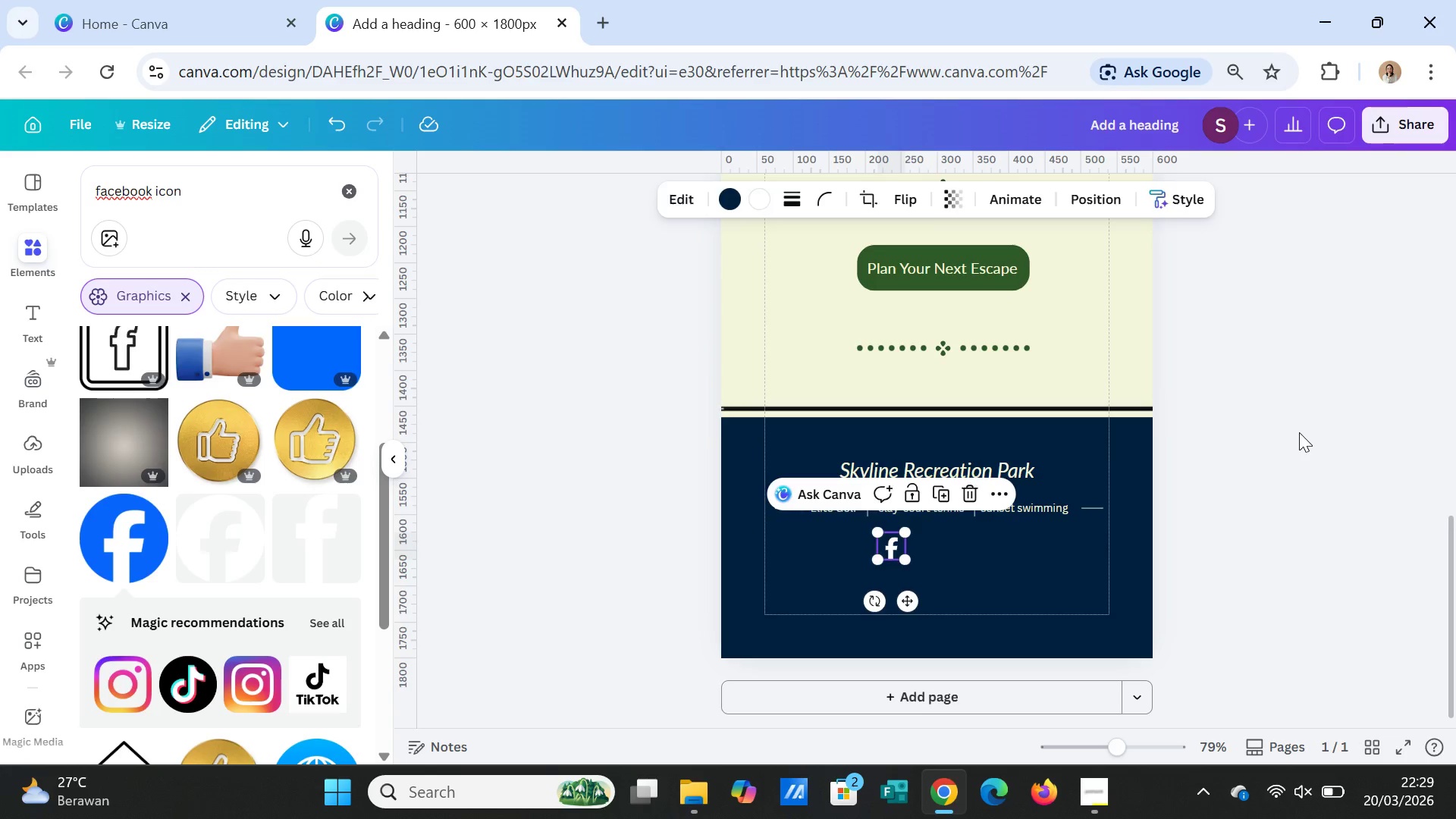 
left_click([1299, 432])
 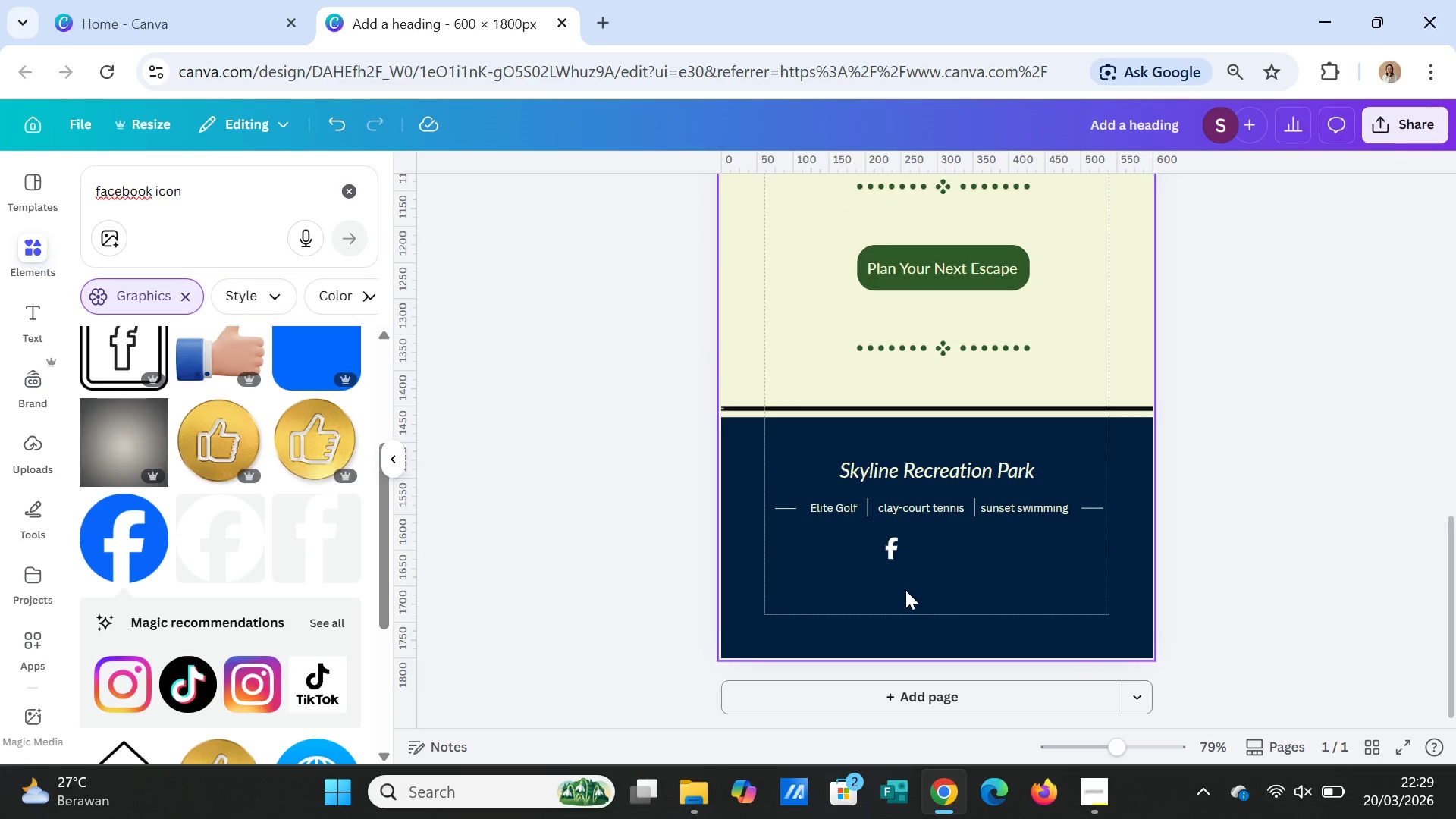 
left_click([891, 556])
 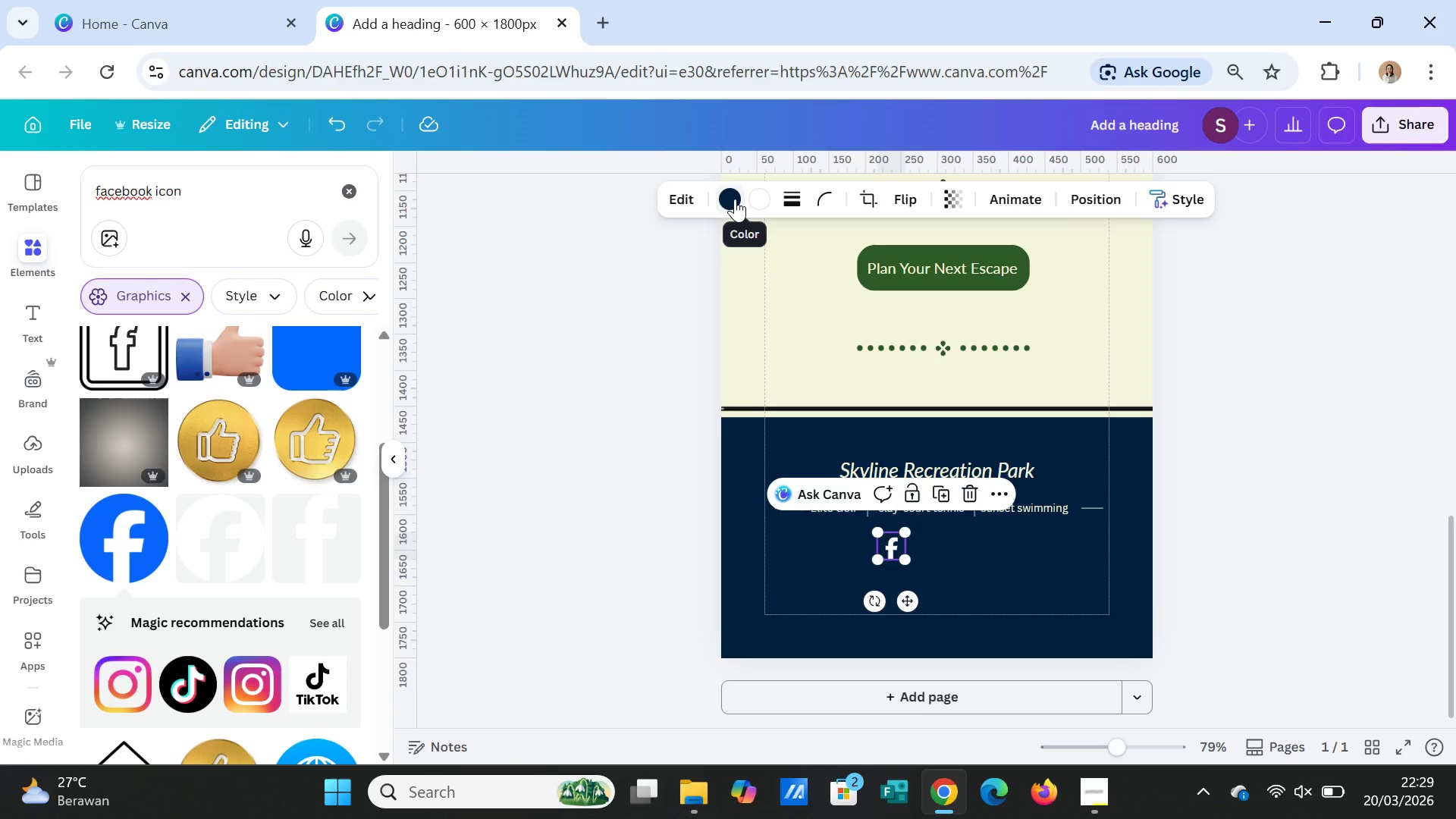 
wait(5.84)
 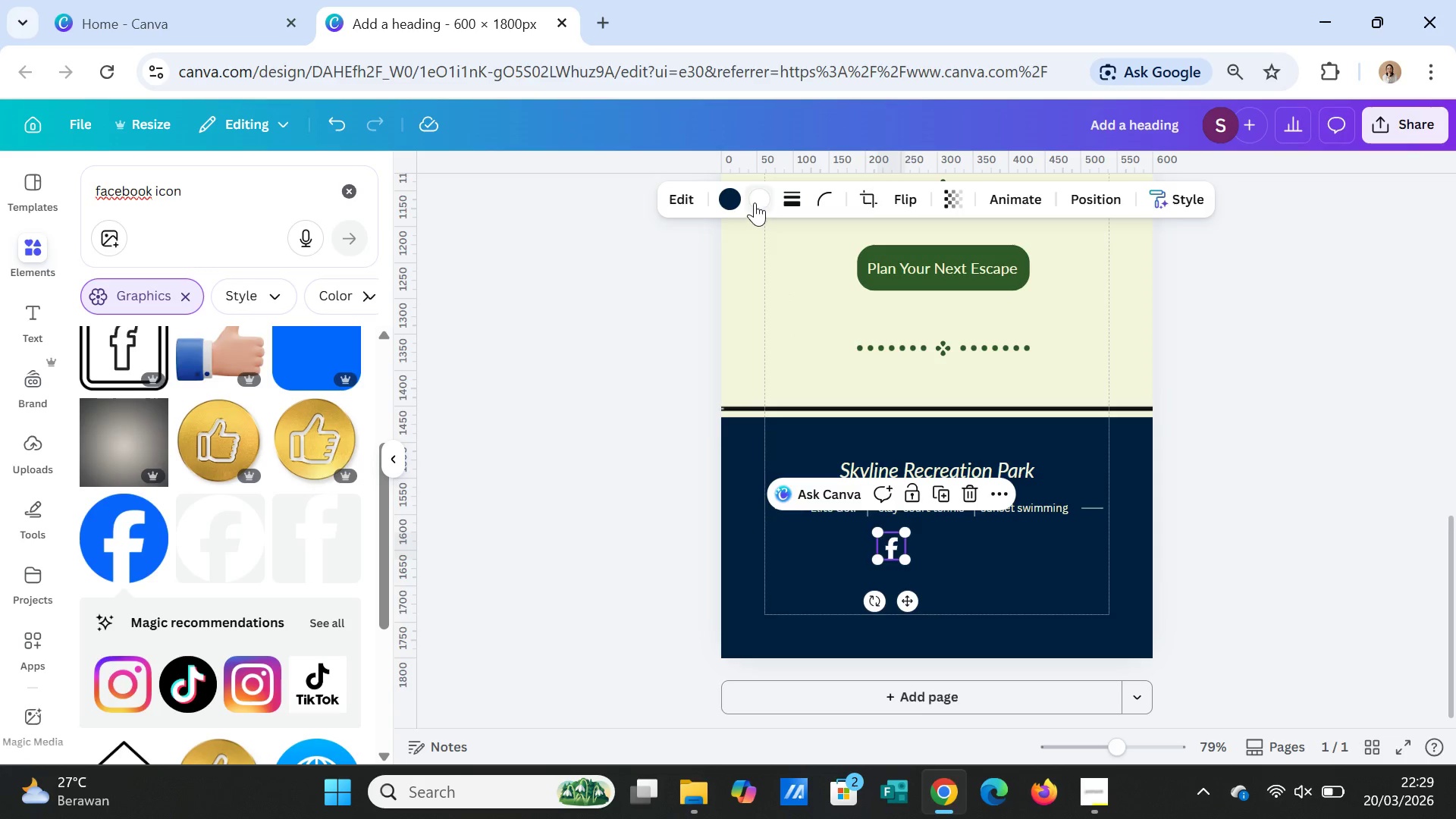 
left_click([735, 199])
 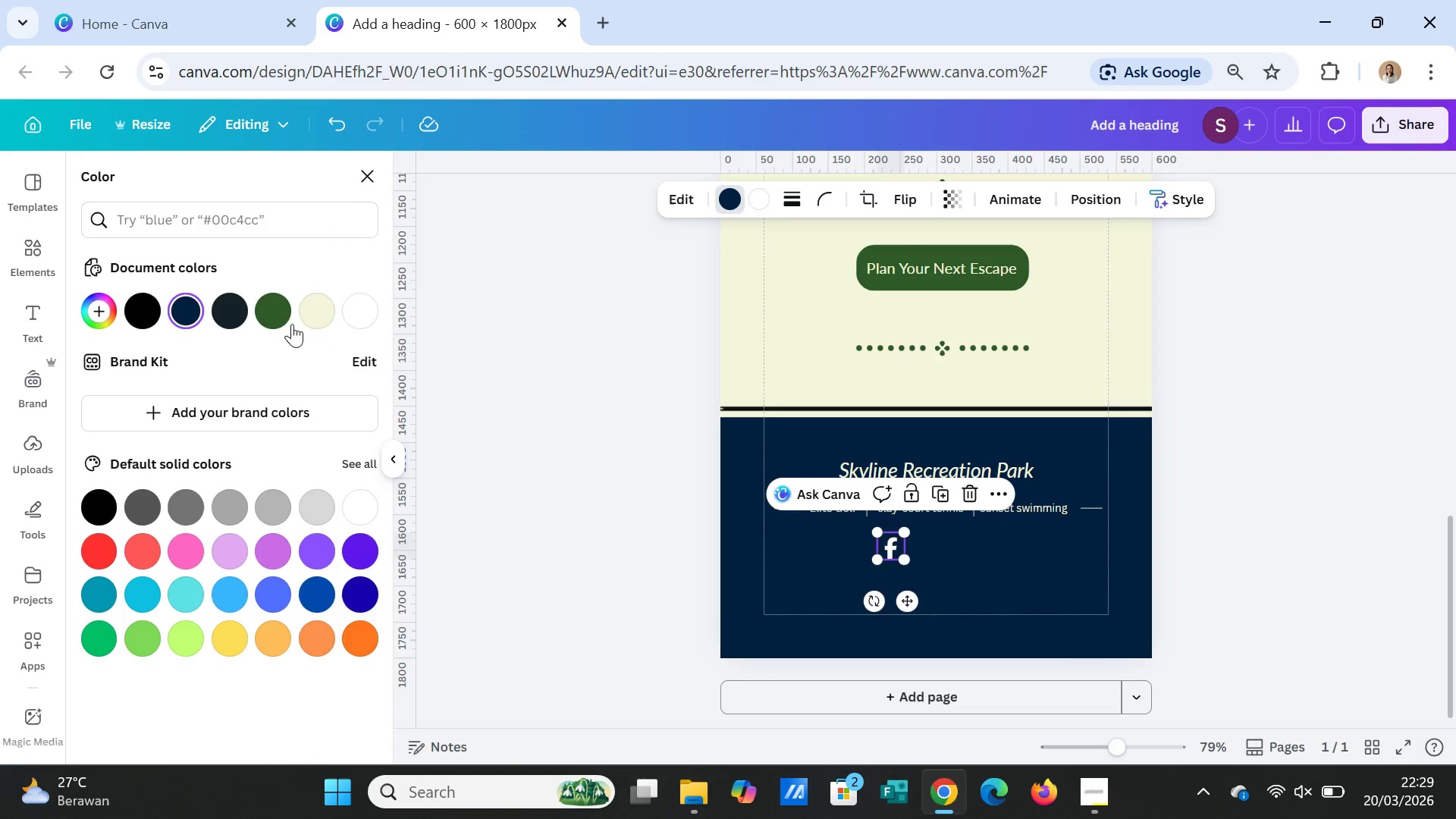 
left_click([365, 315])
 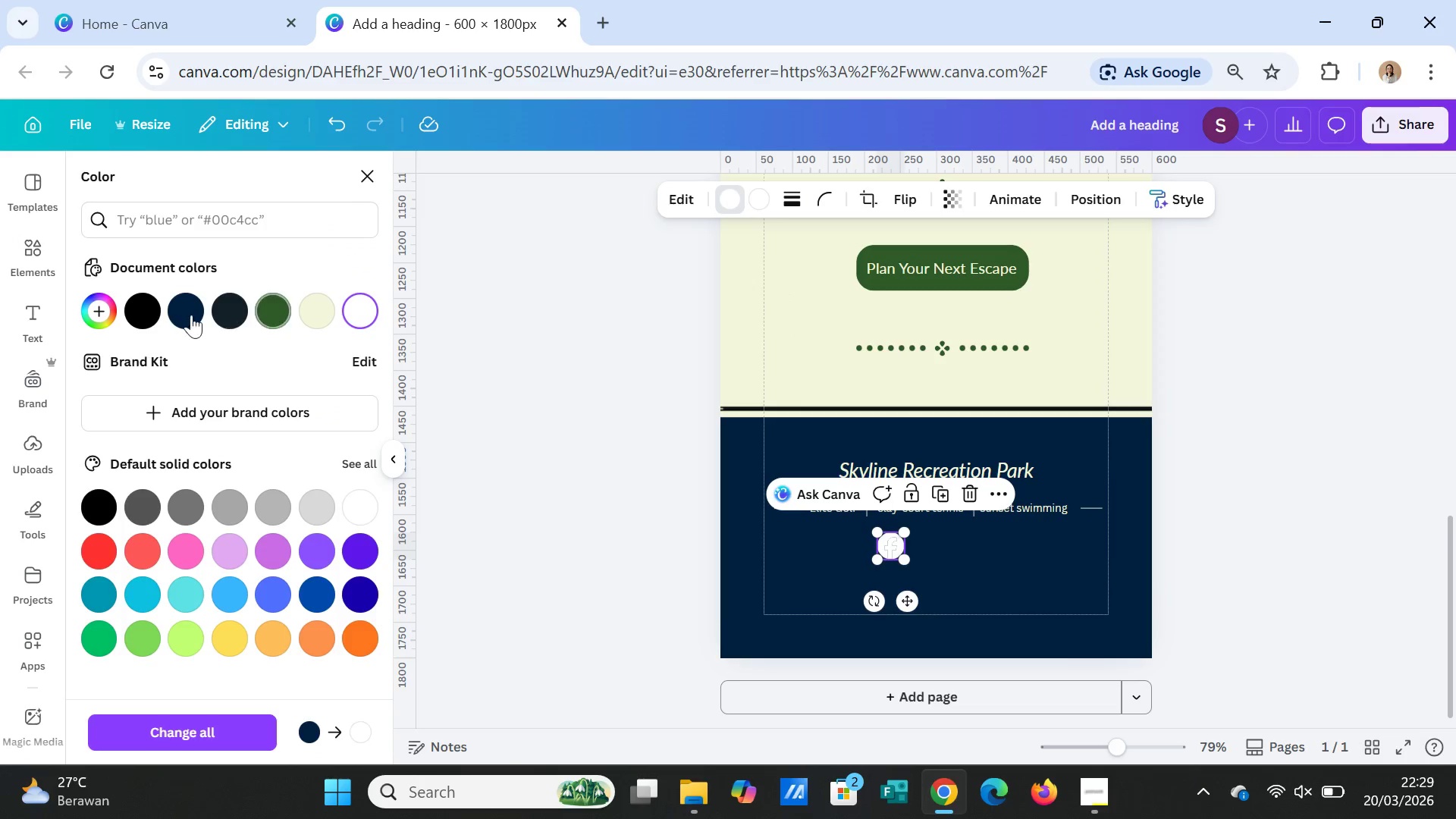 
left_click([184, 315])
 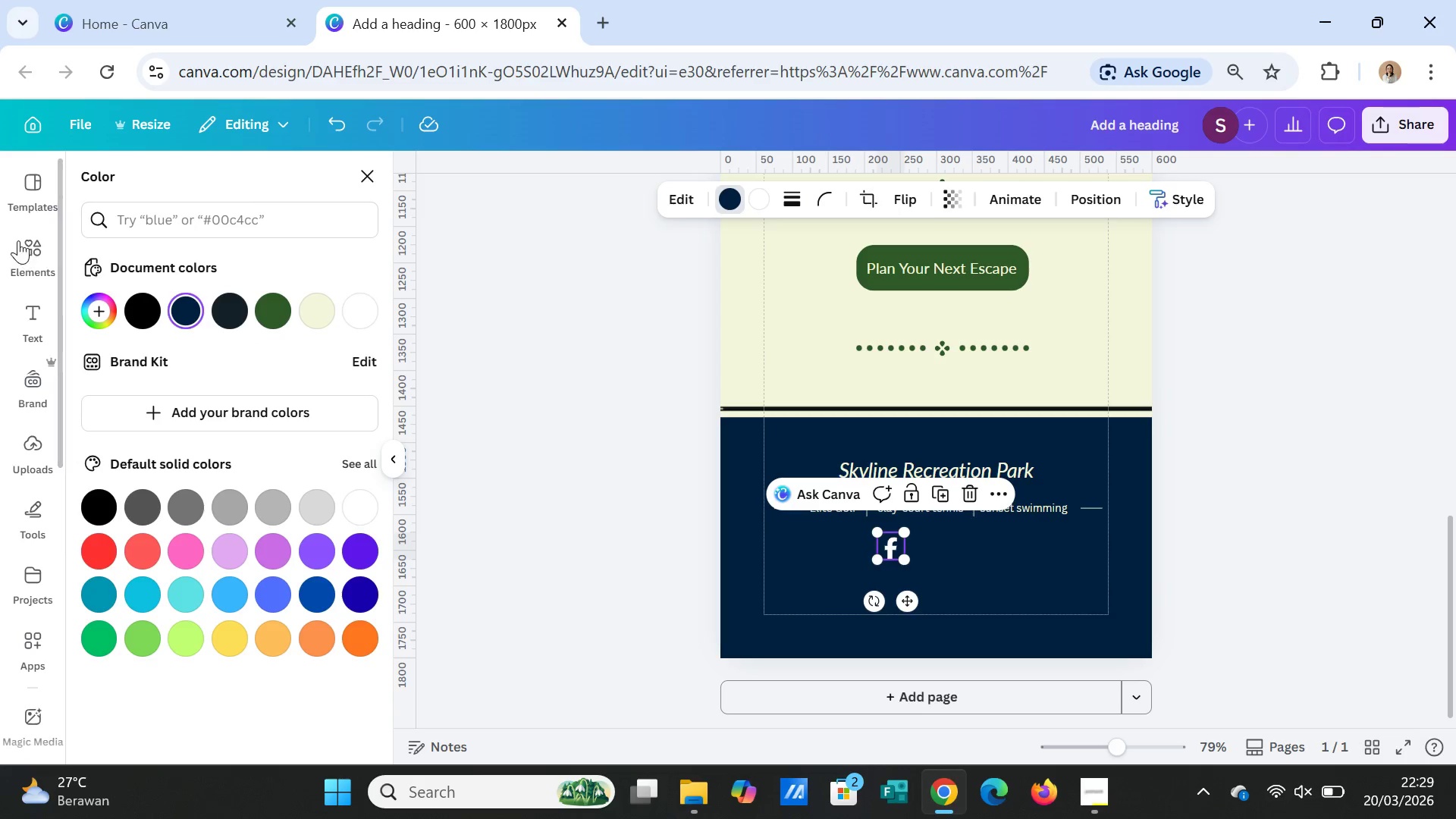 
left_click([25, 245])
 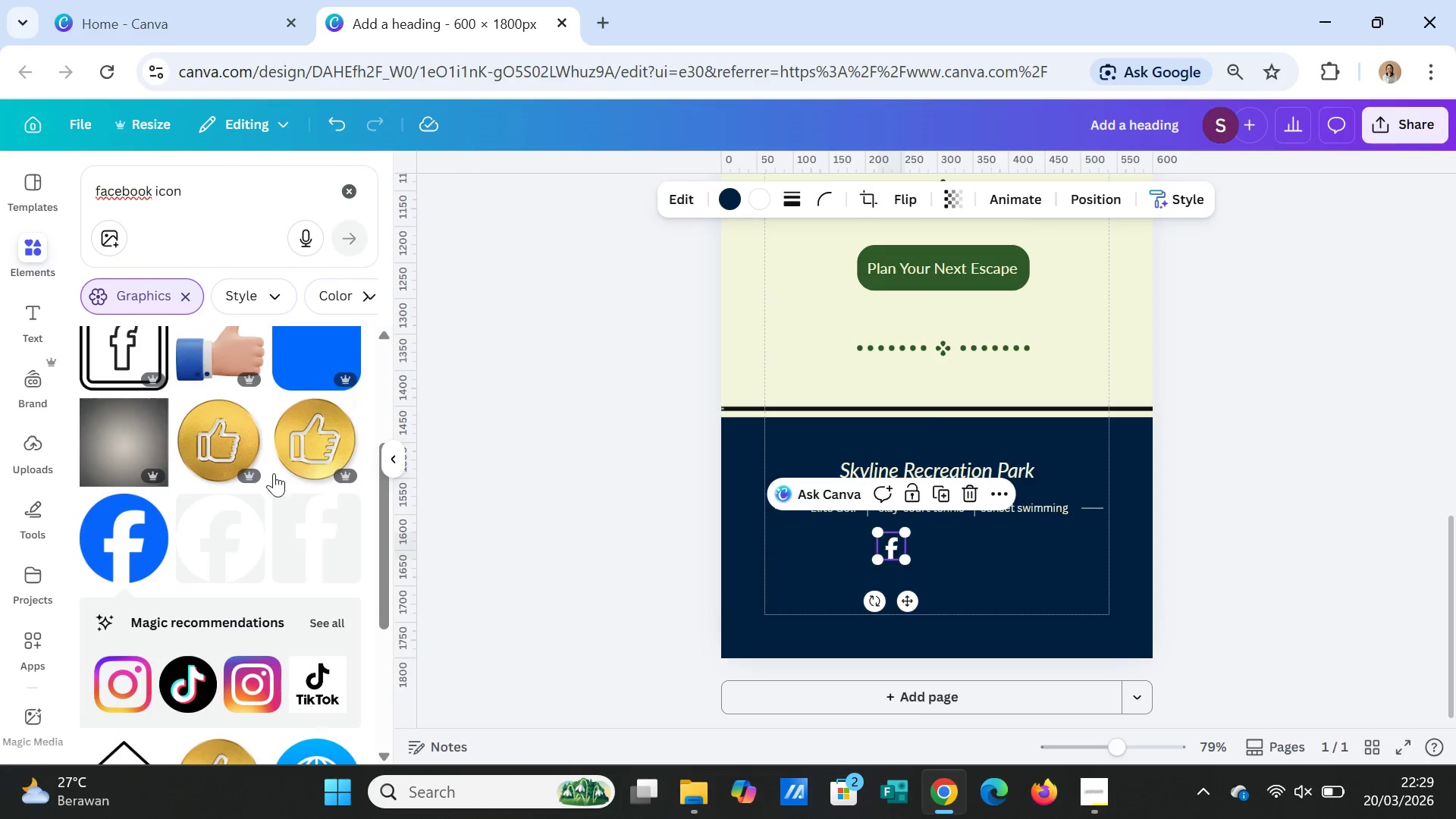 
scroll: coordinate [277, 509], scroll_direction: up, amount: 1.0
 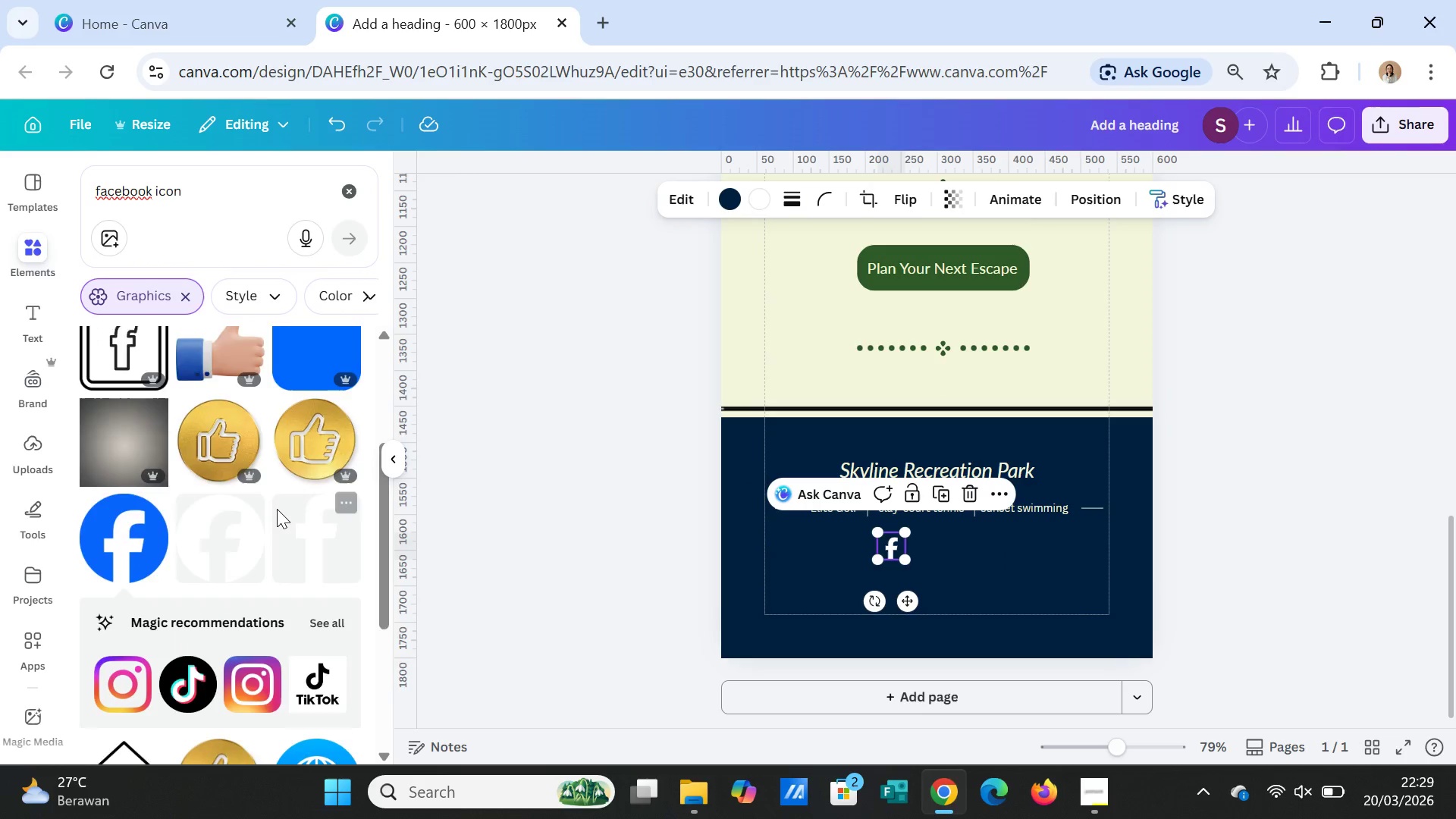 
scroll: coordinate [246, 447], scroll_direction: down, amount: 9.0
 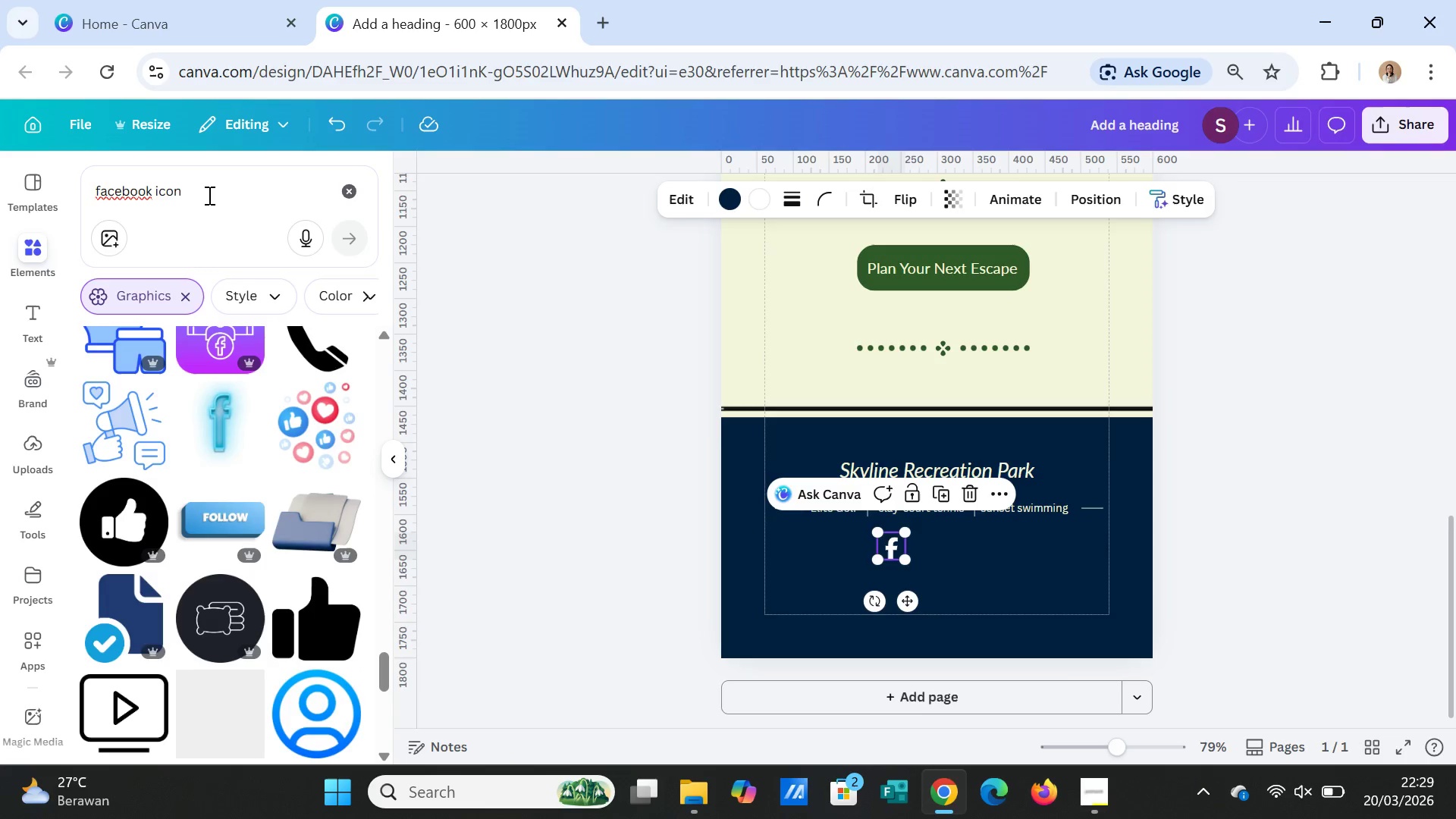 
left_click_drag(start_coordinate=[209, 194], to_coordinate=[42, 193])
 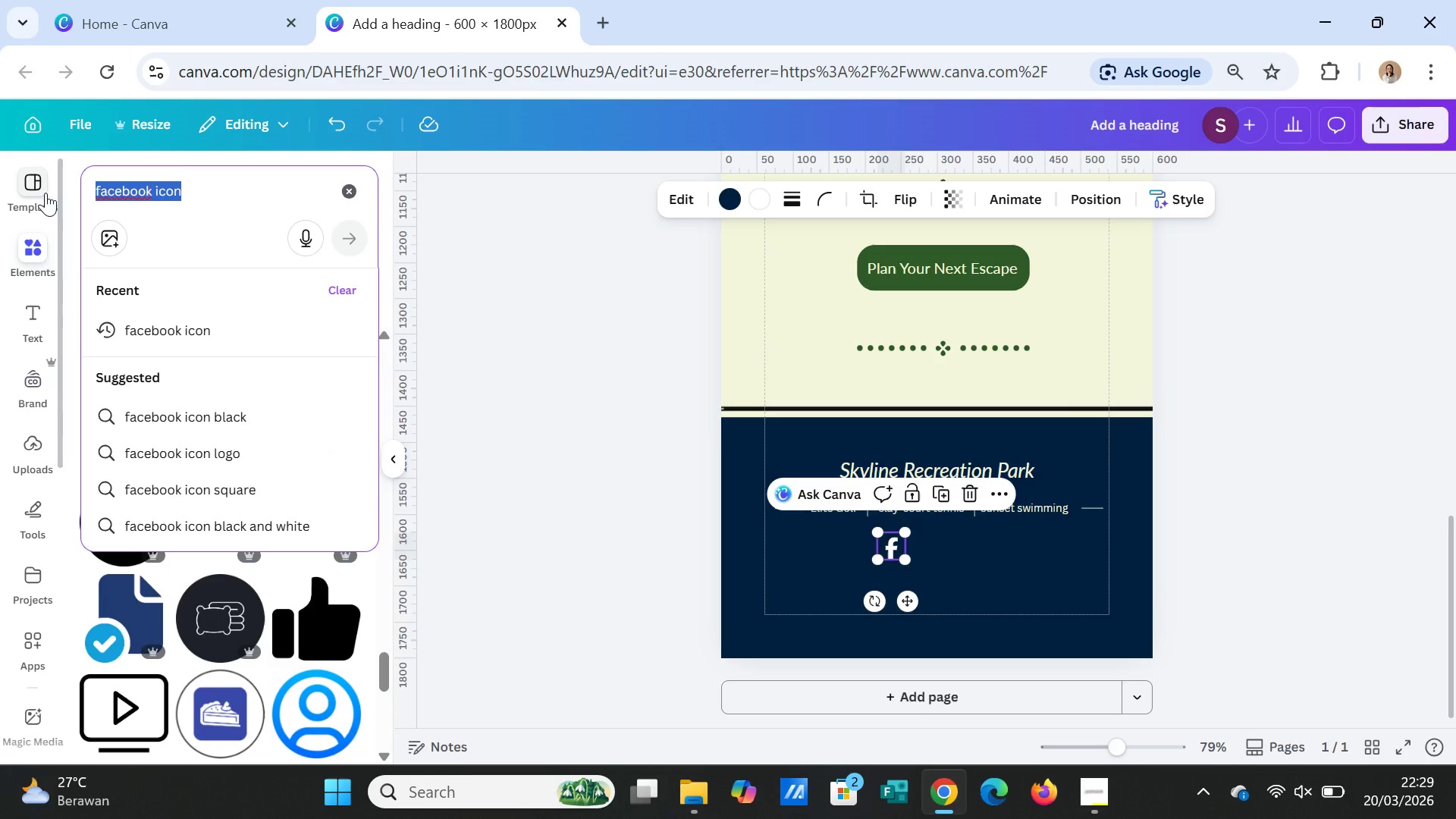 
type(fb icon)
 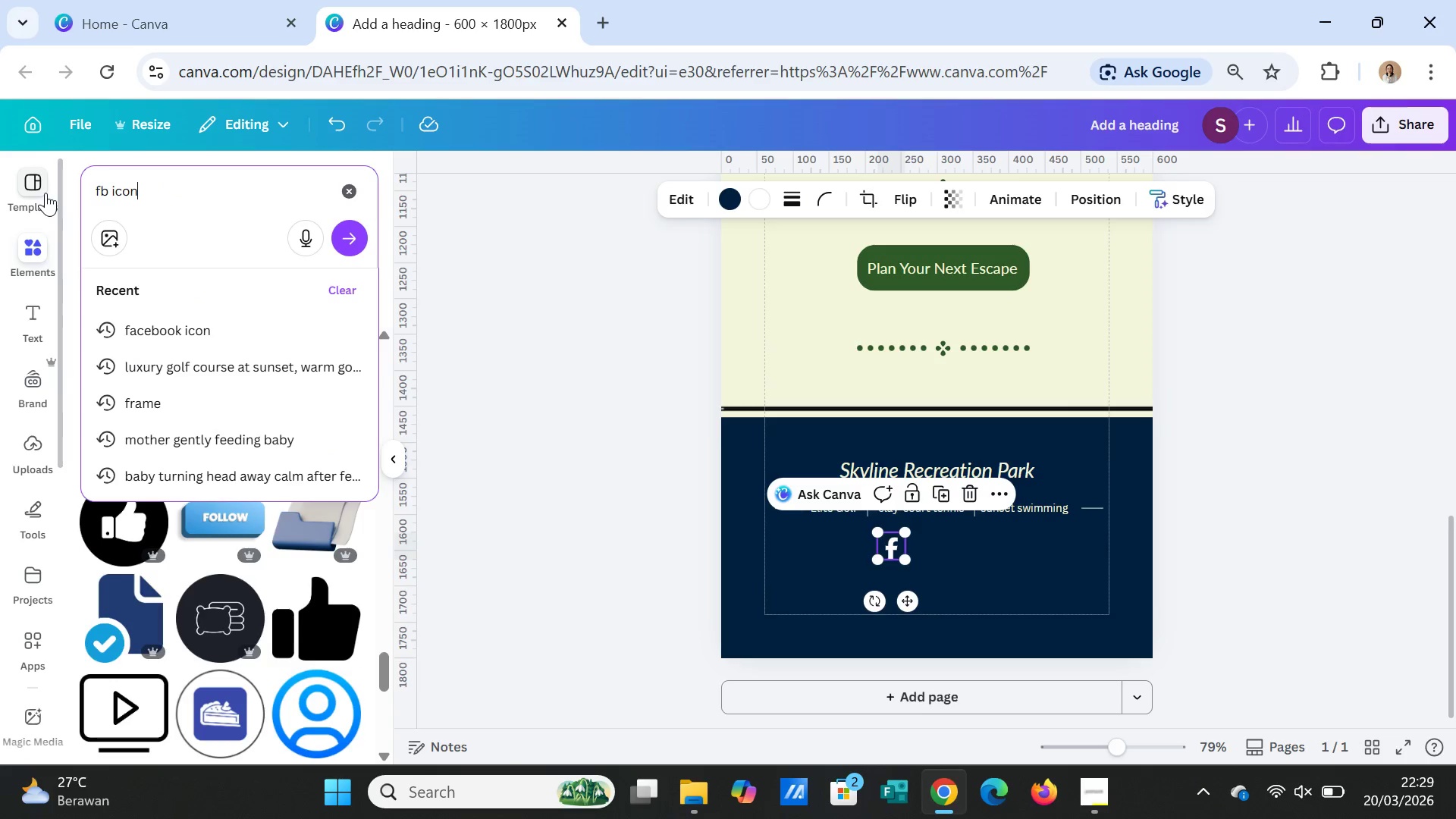 
key(Enter)
 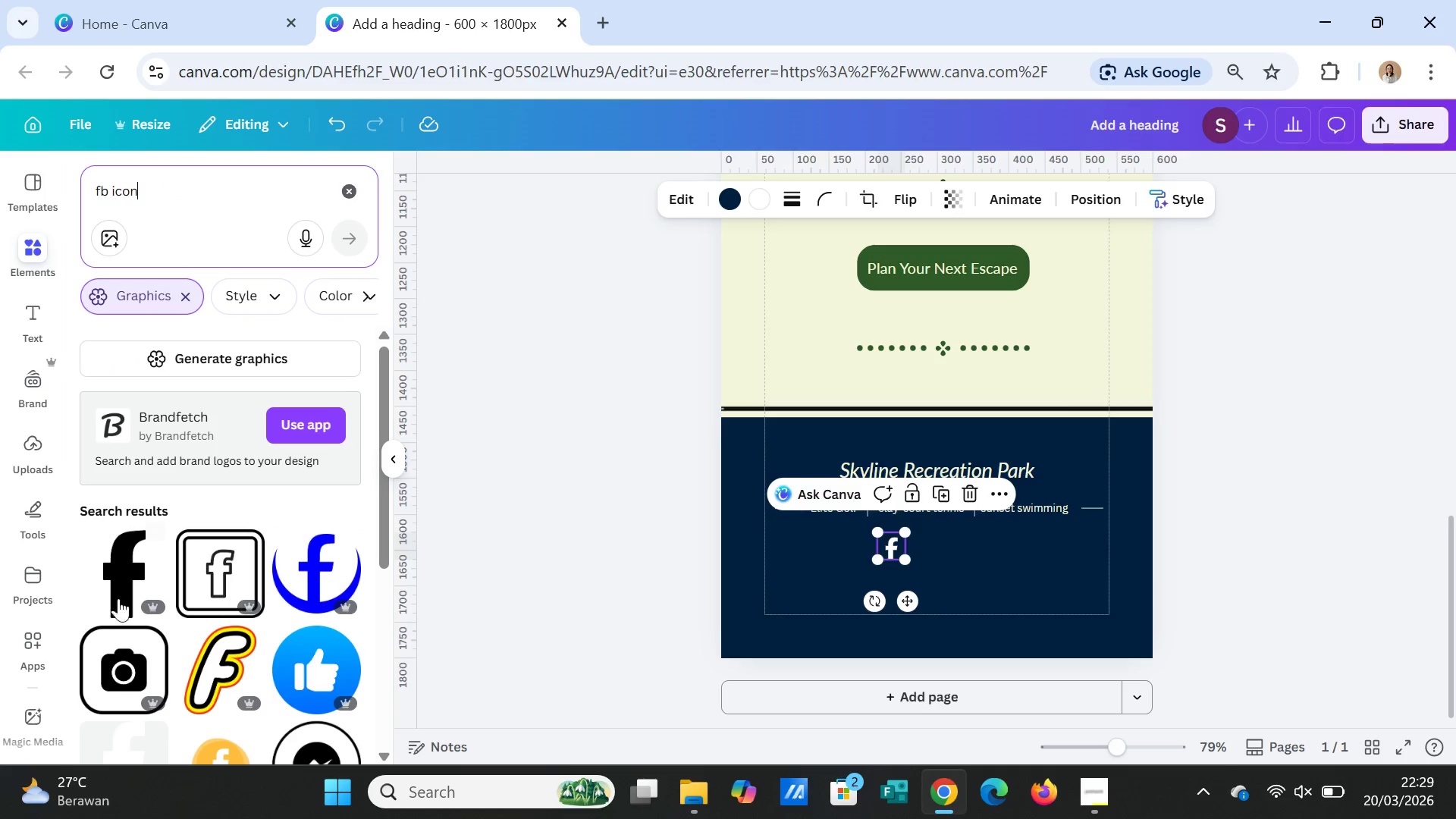 
scroll: coordinate [157, 535], scroll_direction: down, amount: 5.0
 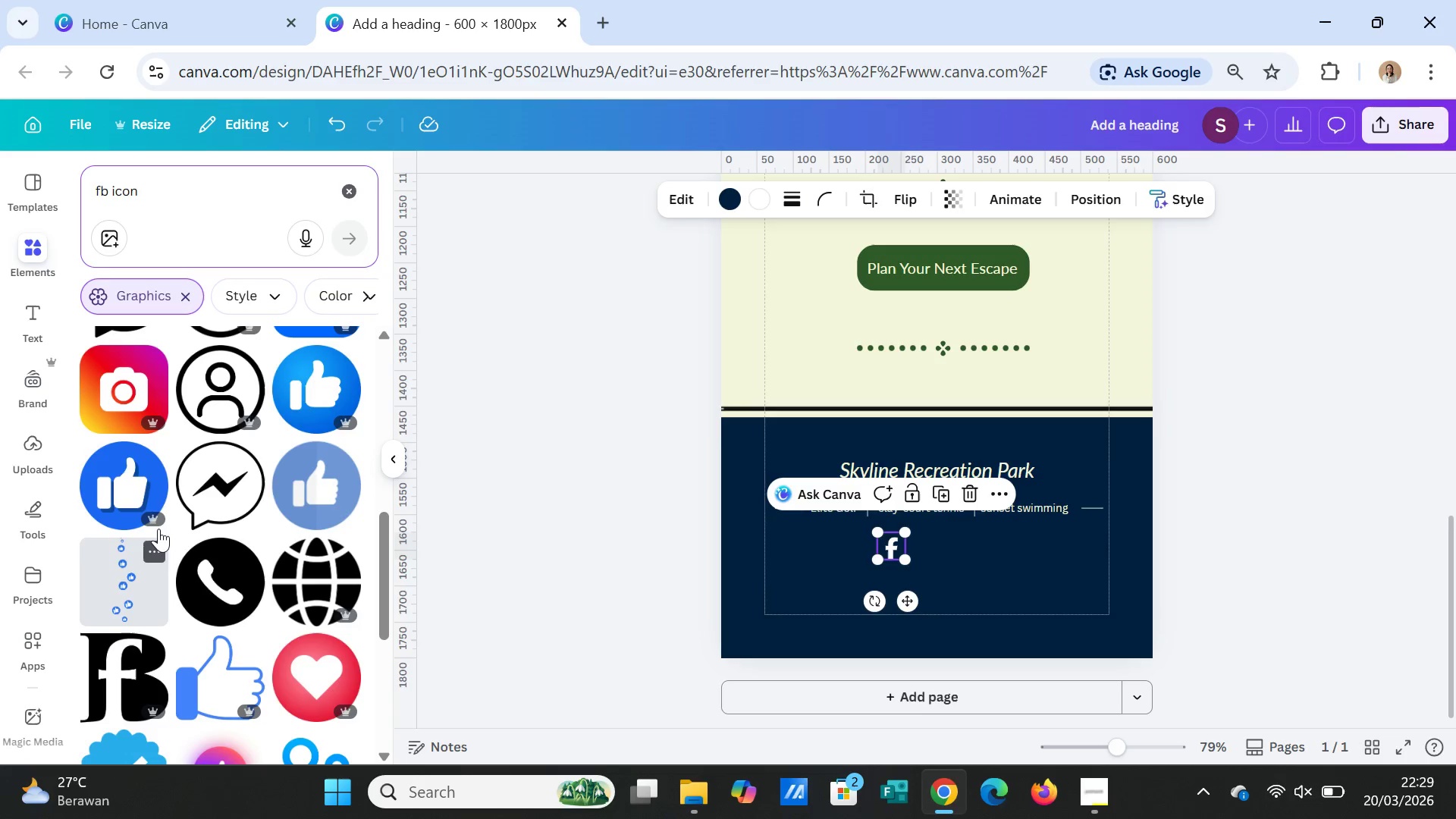 
wait(5.3)
 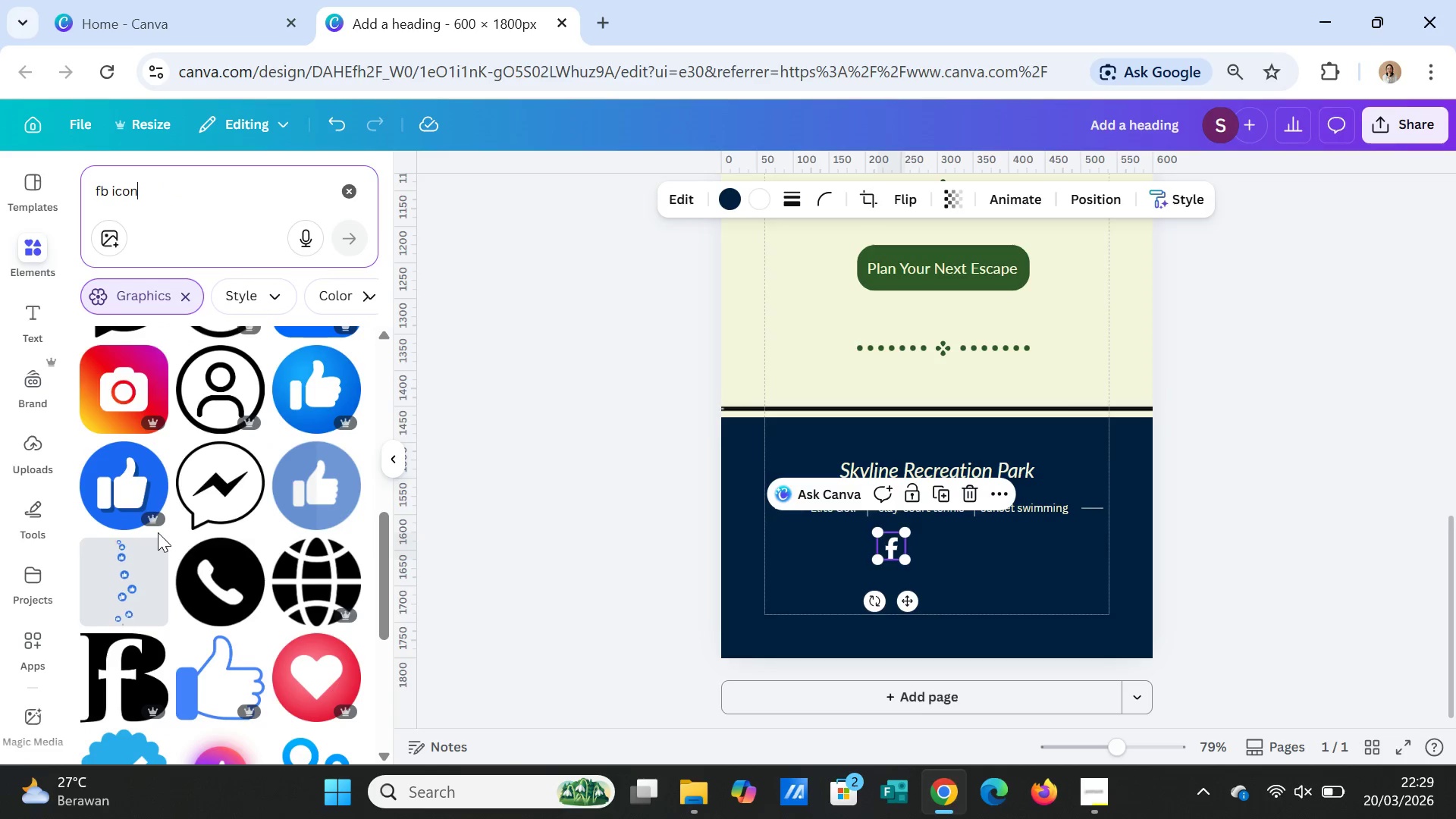 
scroll: coordinate [242, 561], scroll_direction: down, amount: 5.0
 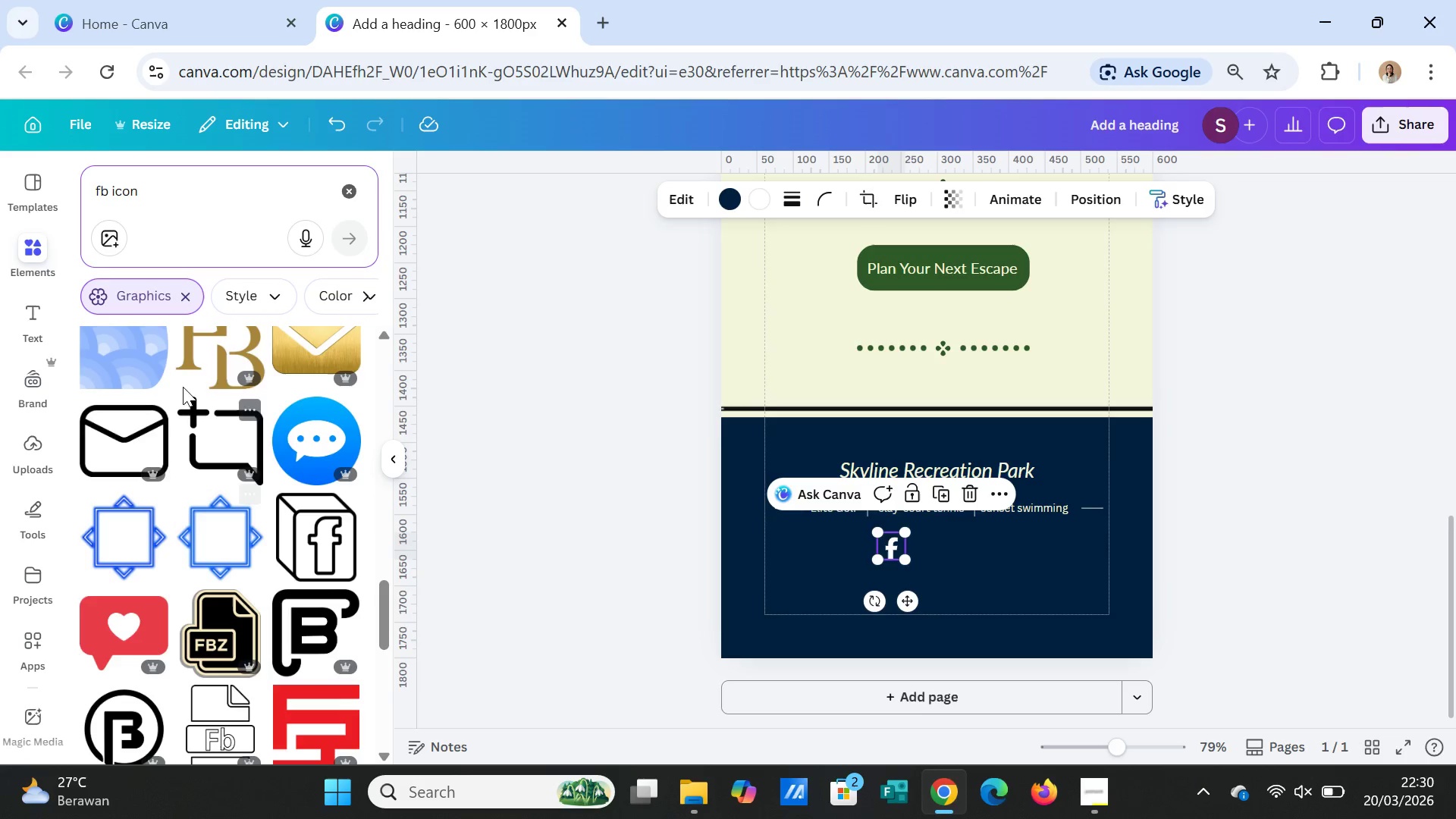 
left_click_drag(start_coordinate=[168, 190], to_coordinate=[5, 204])
 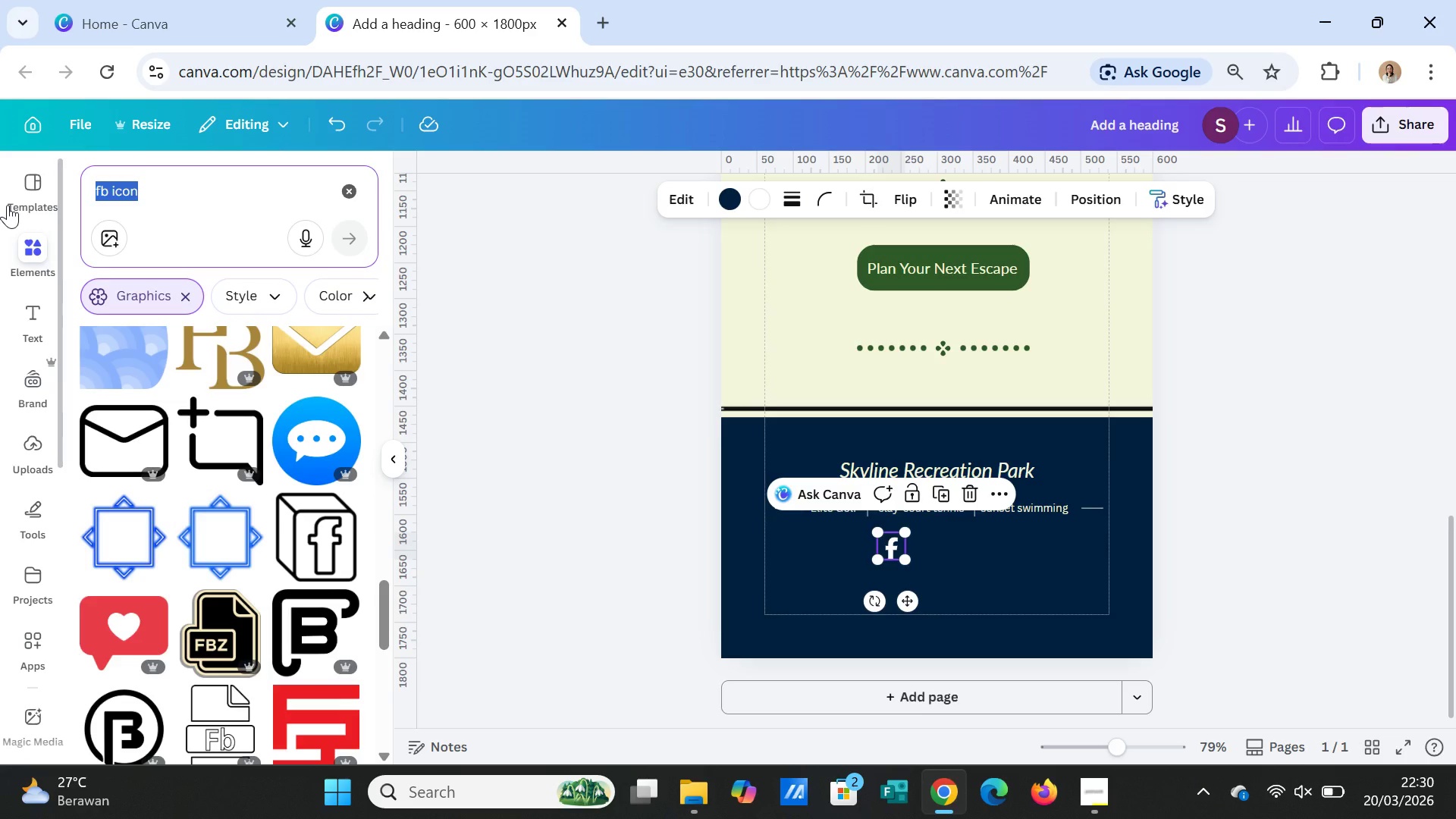 
type(facebook)
 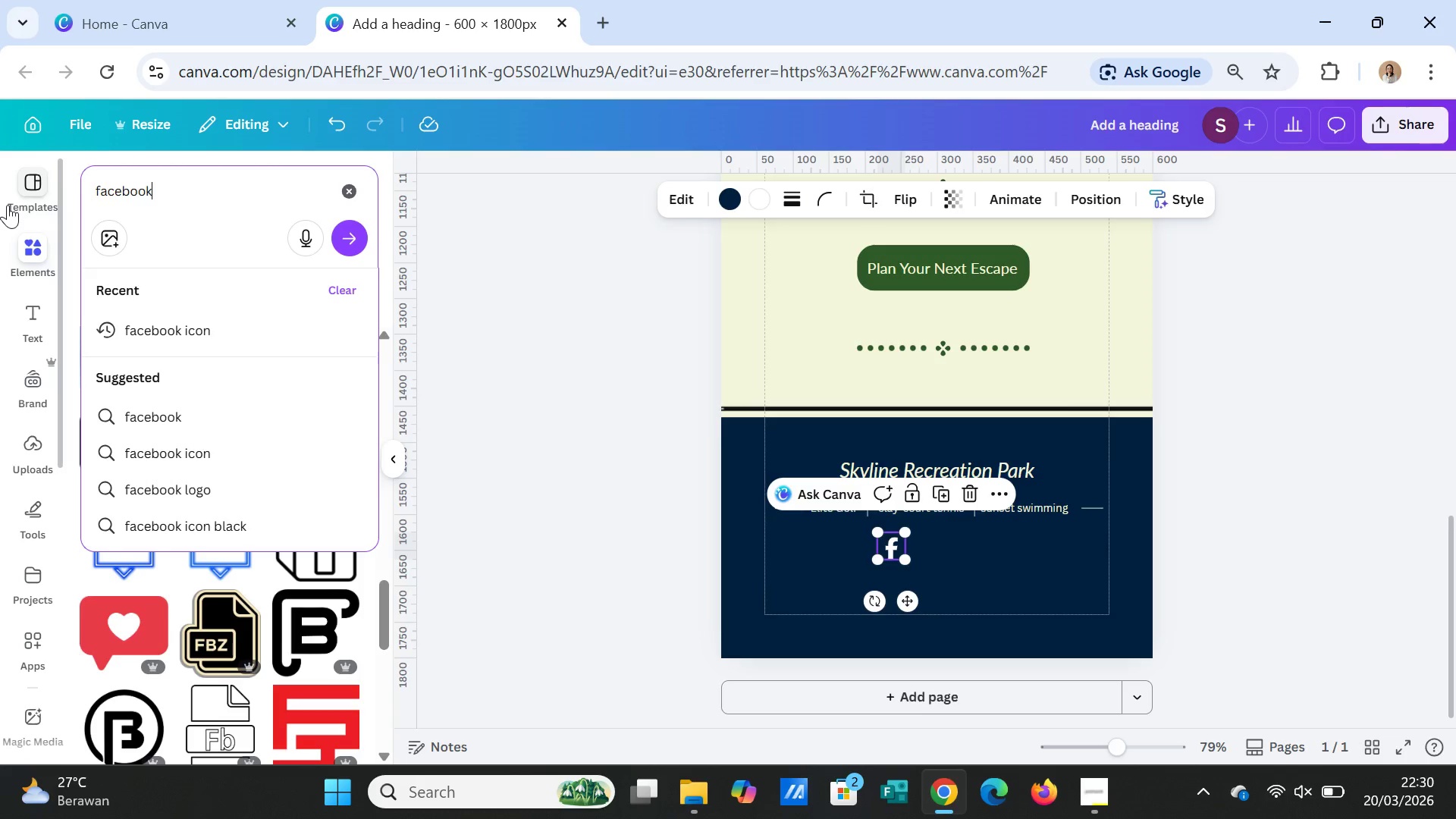 
key(Enter)
 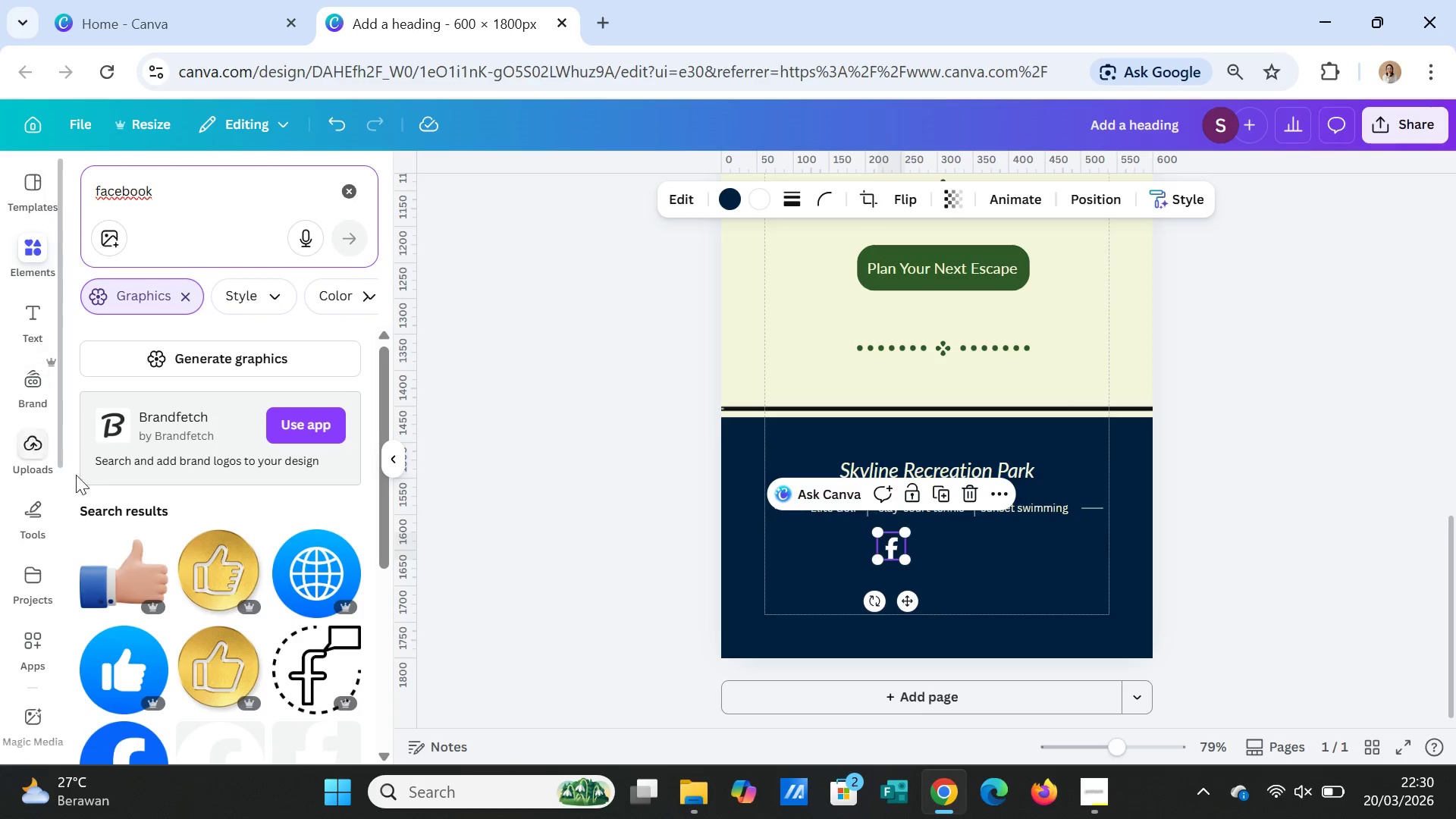 
scroll: coordinate [198, 601], scroll_direction: down, amount: 3.0
 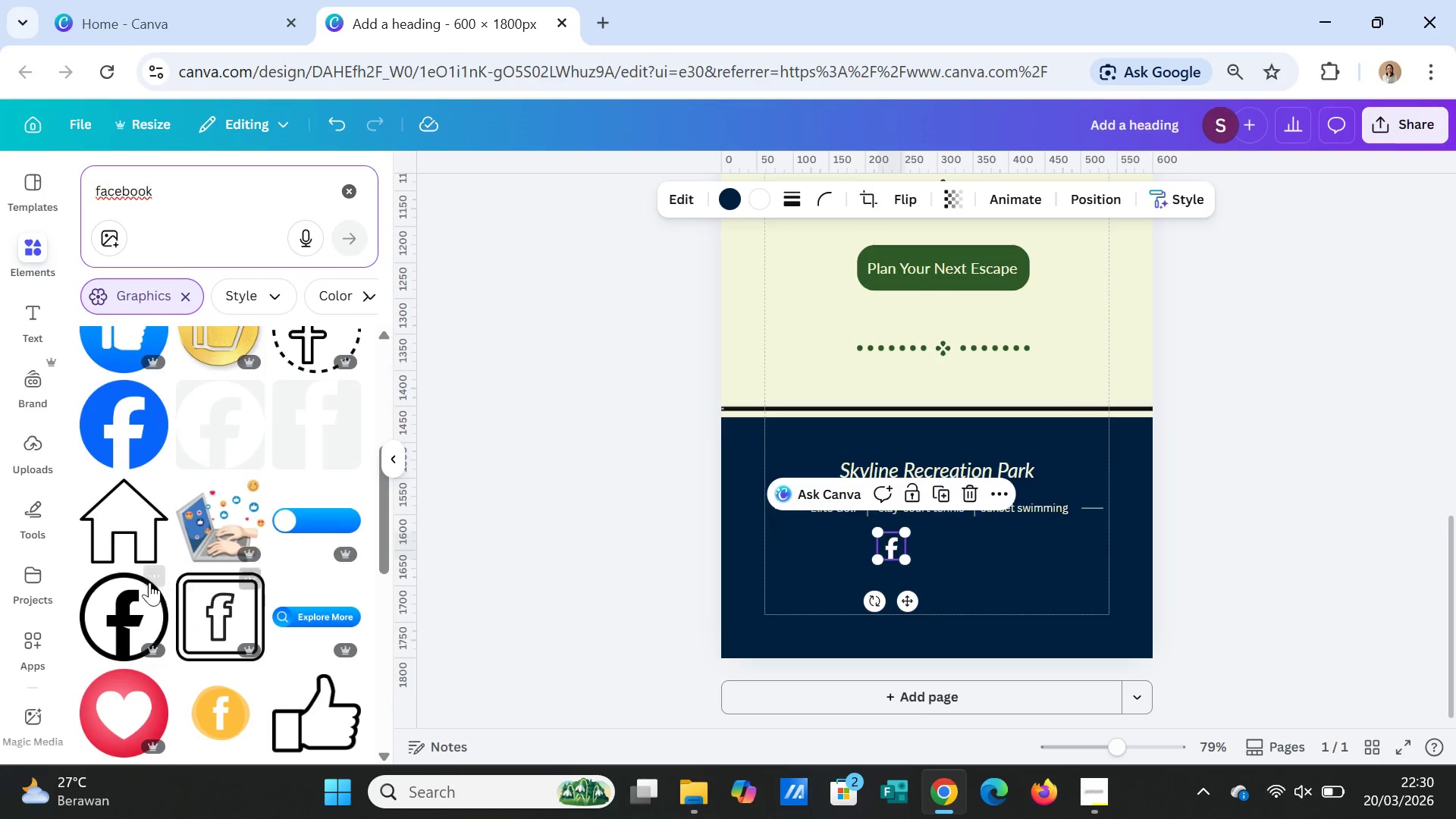 
left_click([124, 596])
 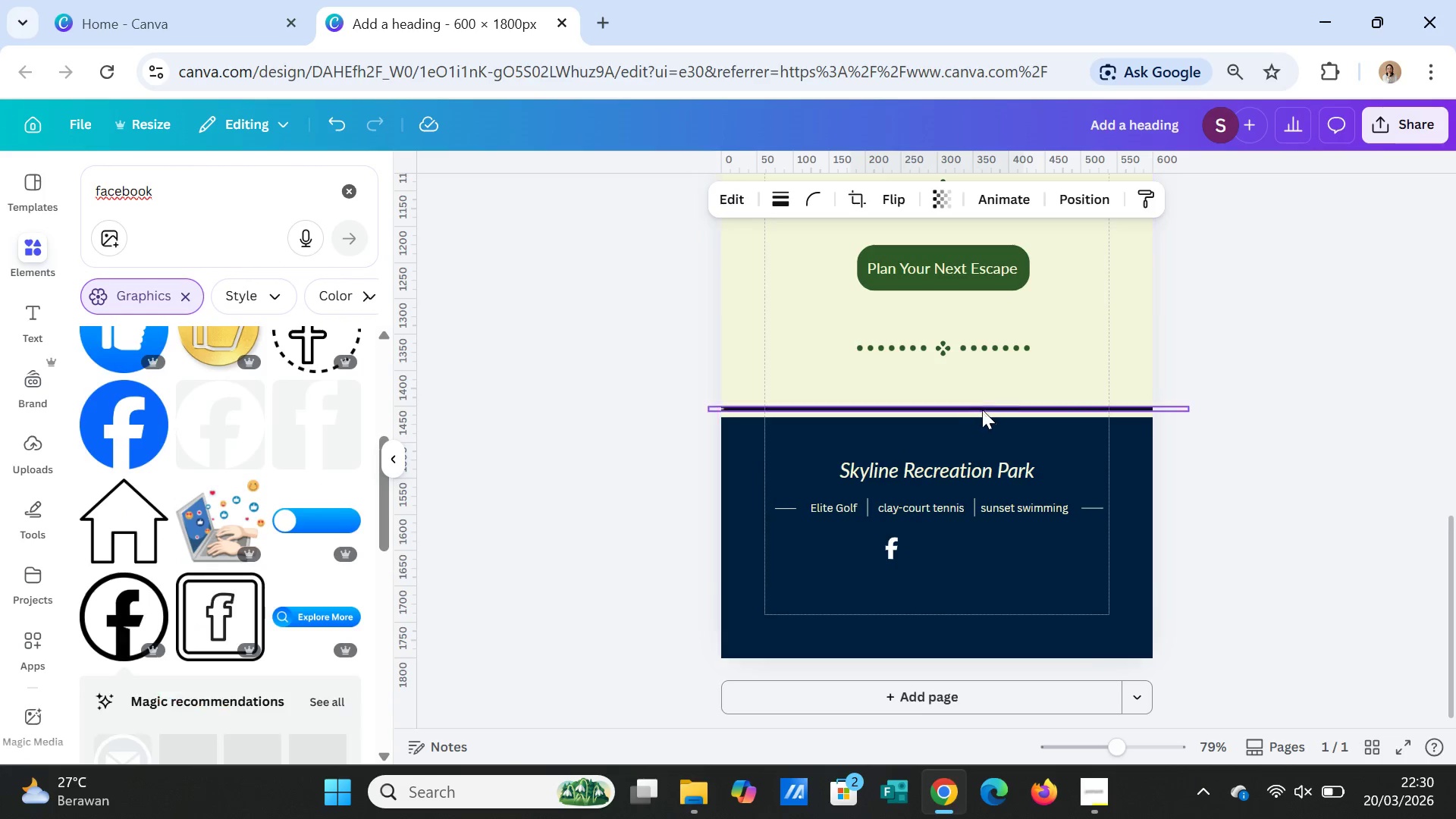 
scroll: coordinate [1031, 448], scroll_direction: up, amount: 3.0
 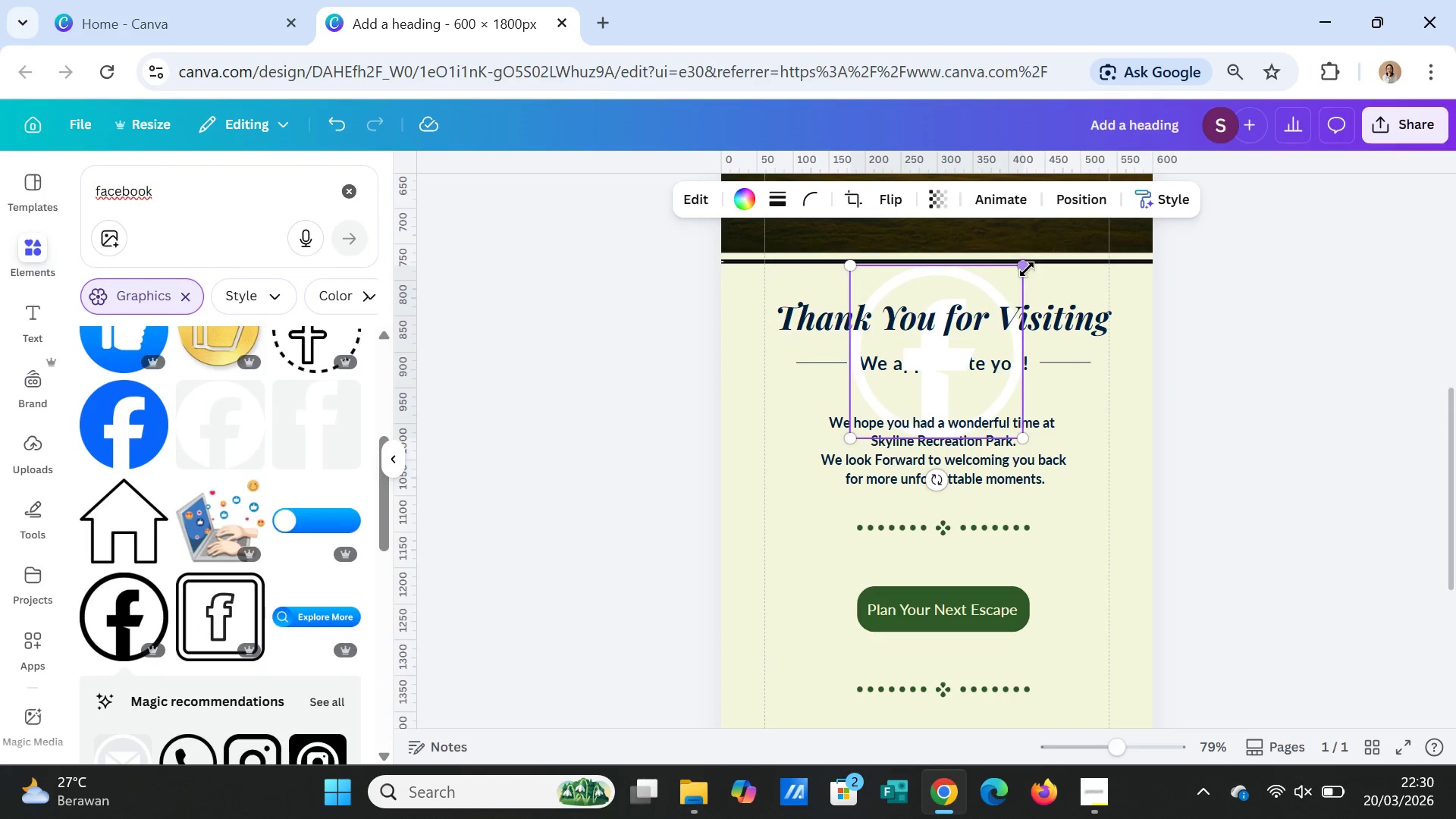 
left_click_drag(start_coordinate=[1025, 268], to_coordinate=[904, 407])
 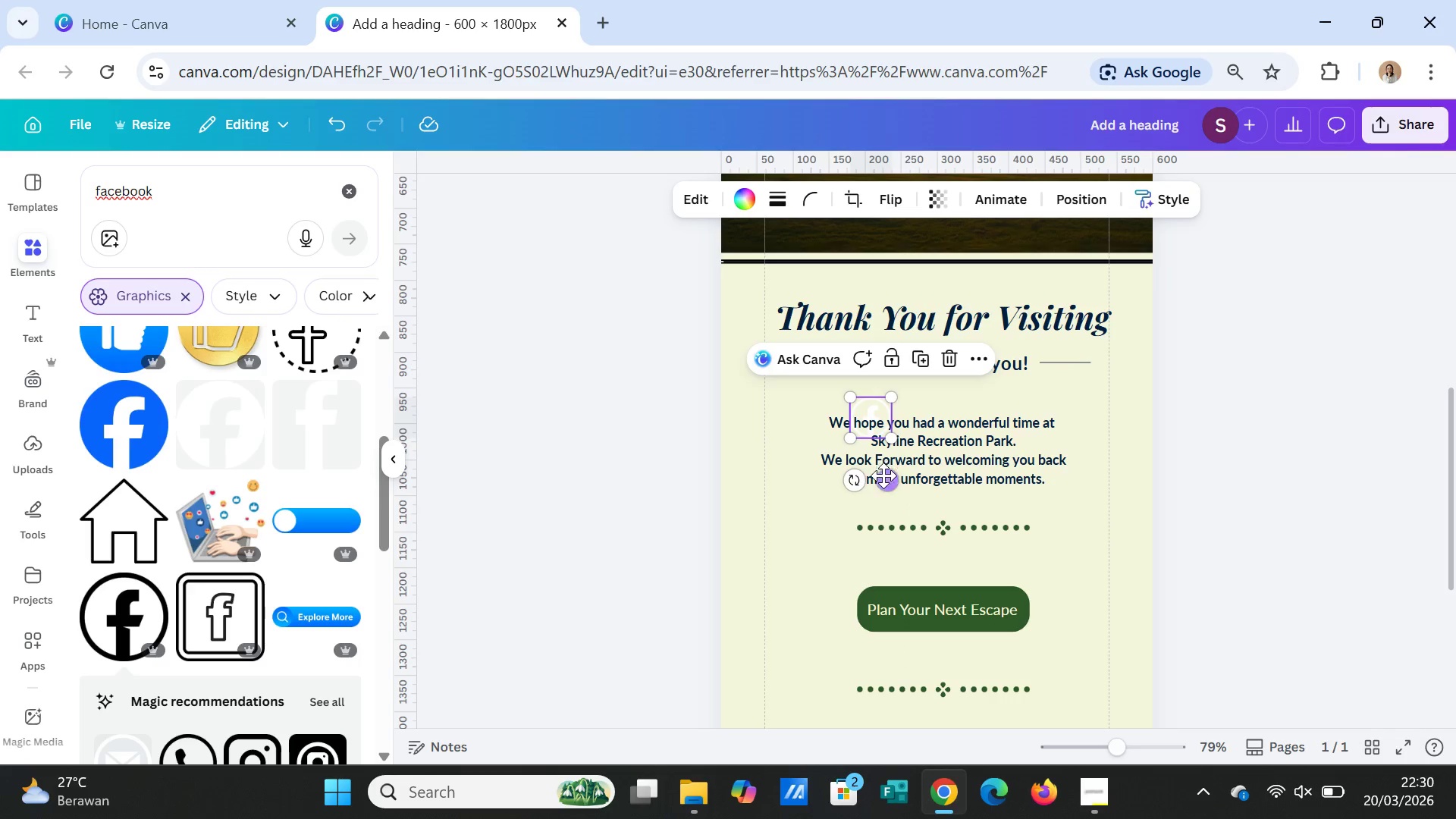 
left_click_drag(start_coordinate=[883, 478], to_coordinate=[858, 764])
 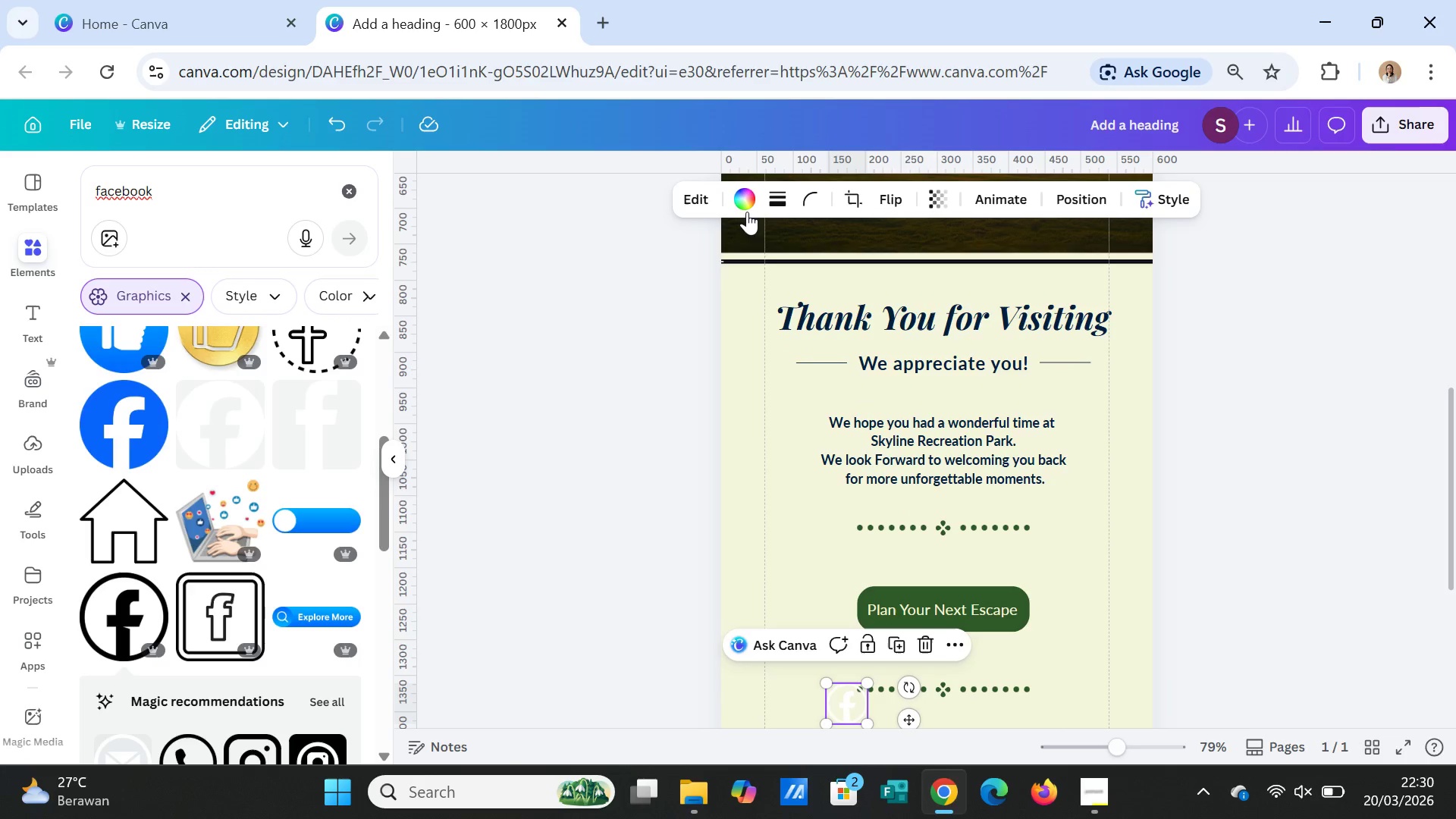 
left_click([747, 207])
 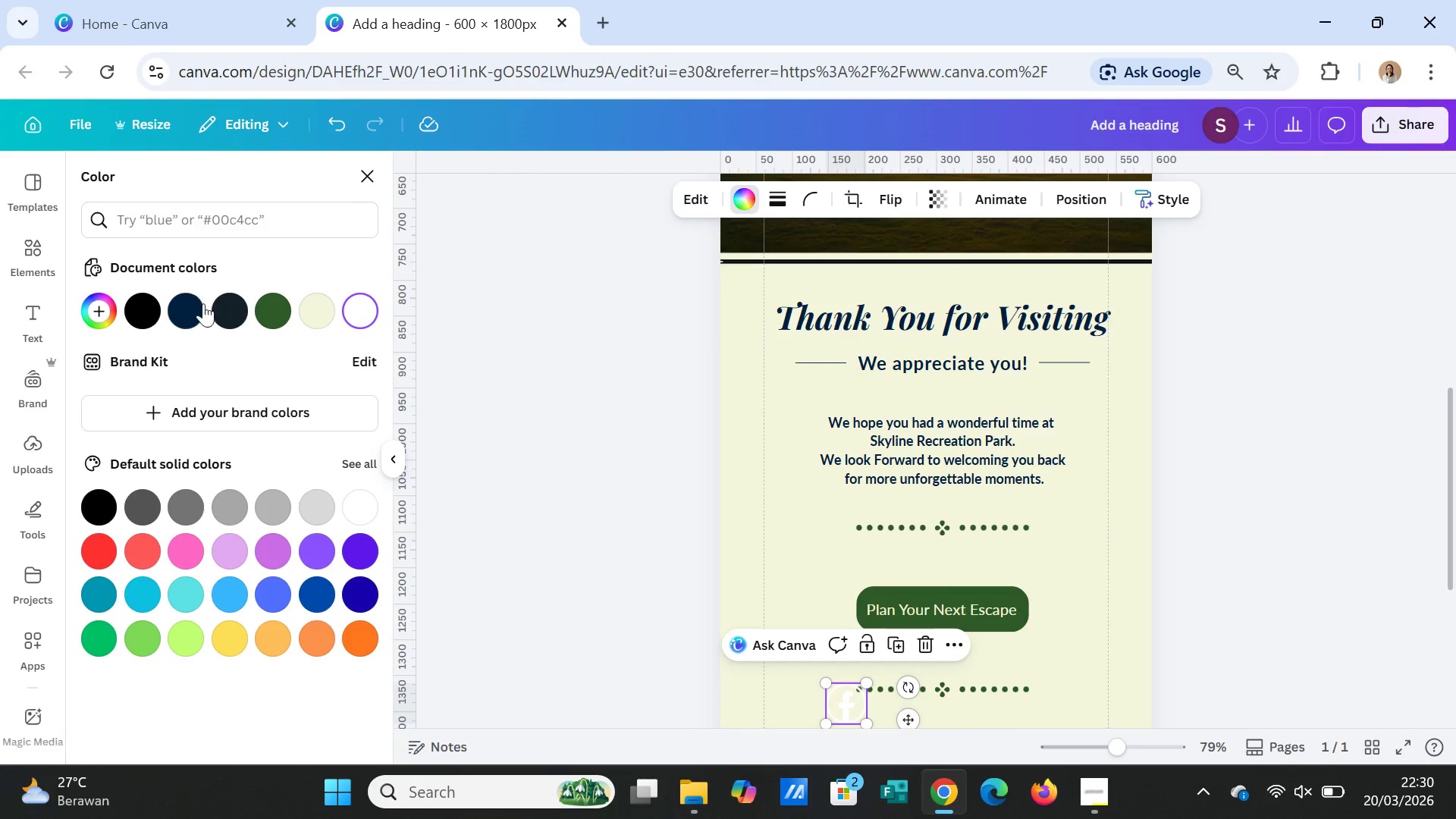 
left_click([188, 309])
 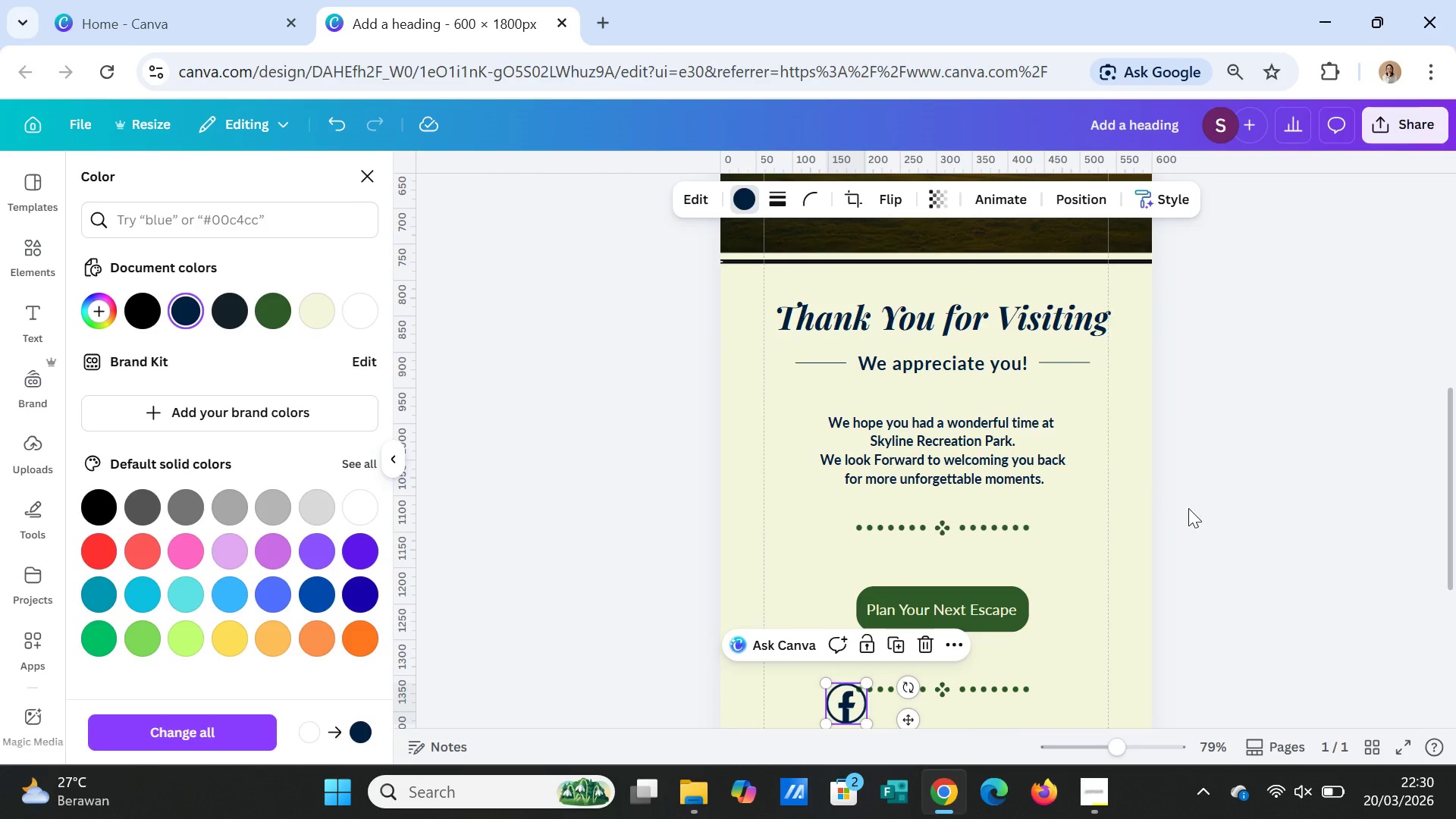 
scroll: coordinate [1147, 528], scroll_direction: down, amount: 2.0
 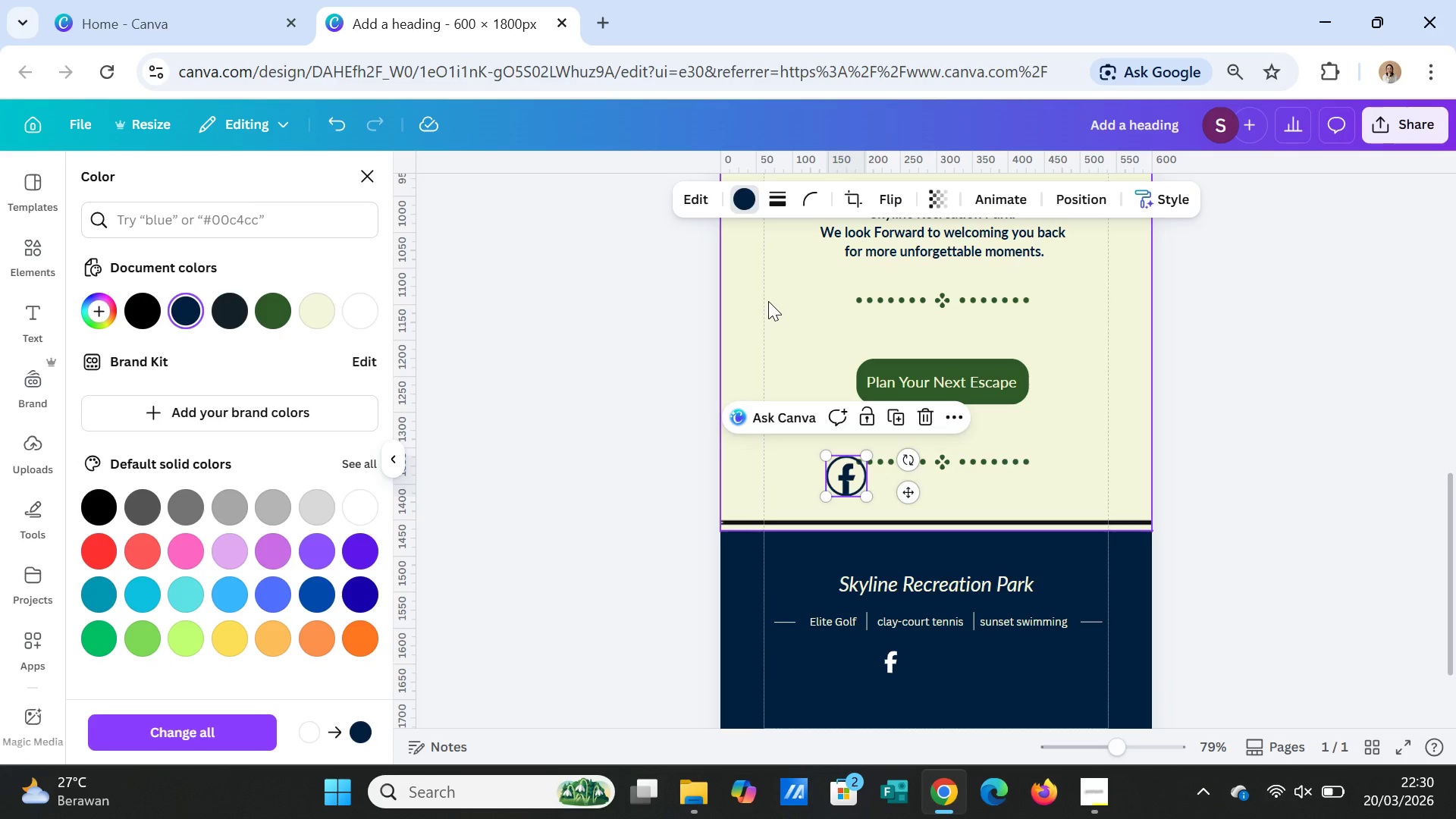 
key(Delete)
 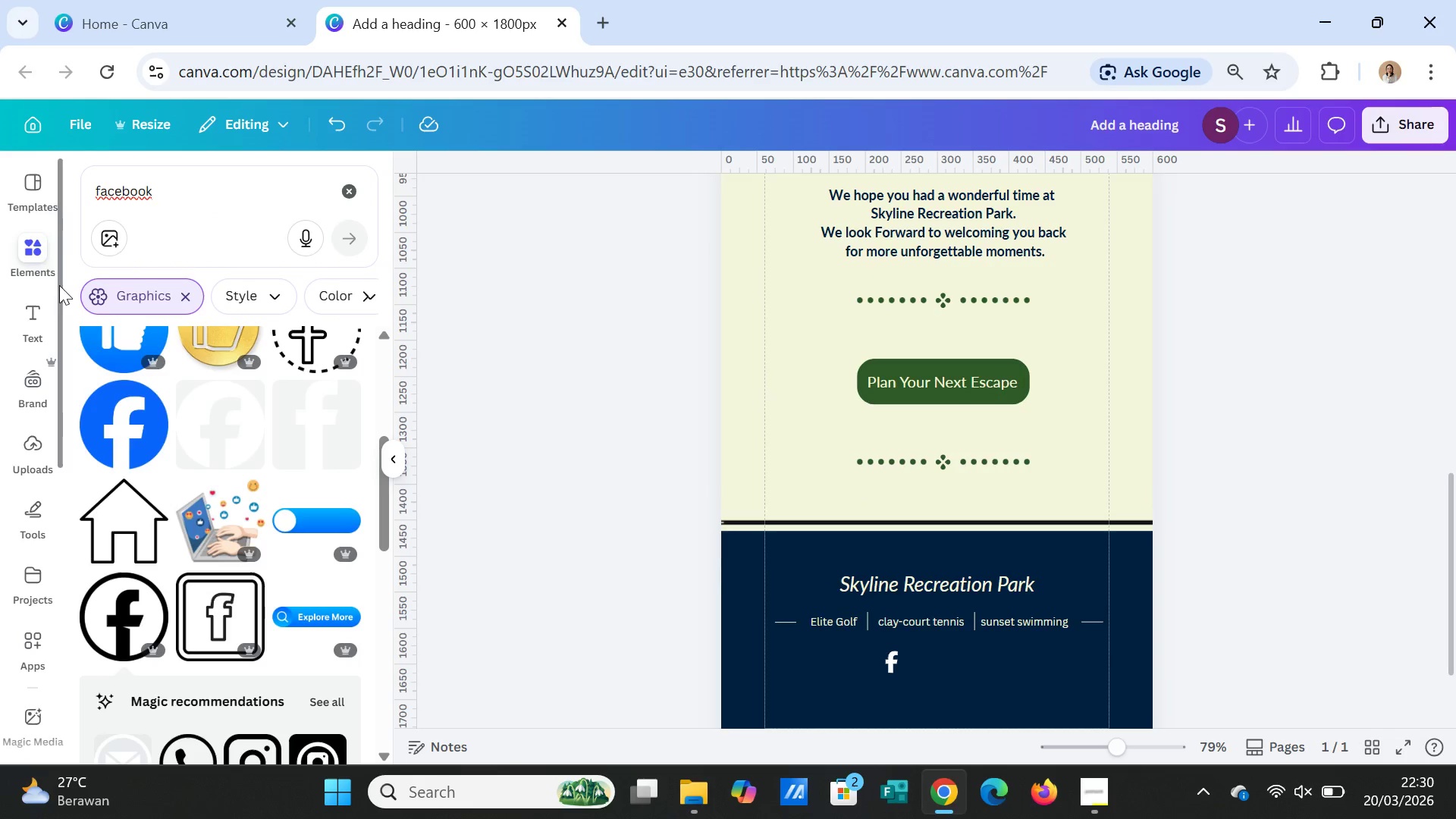 
left_click([36, 245])
 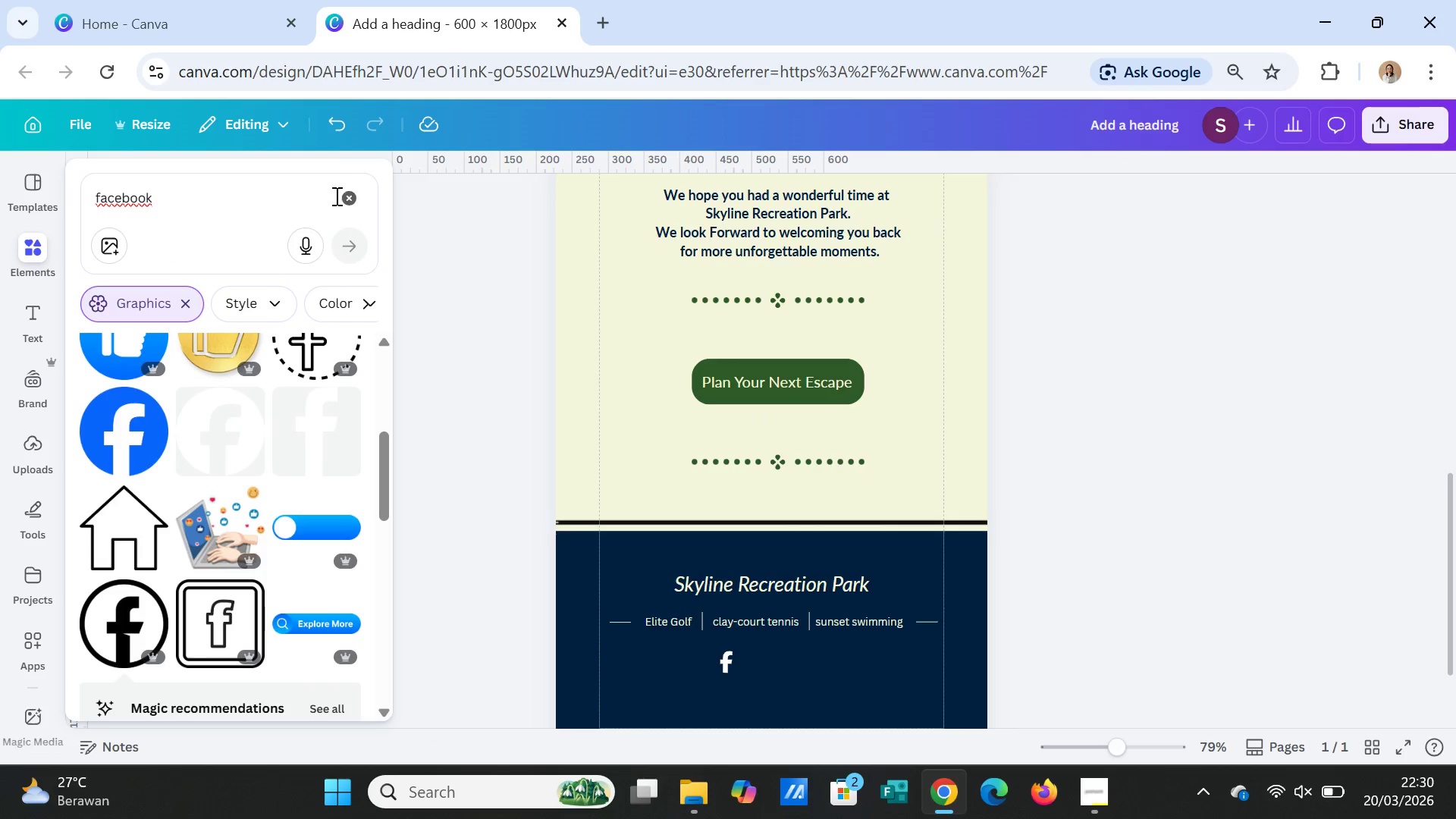 
left_click([343, 196])
 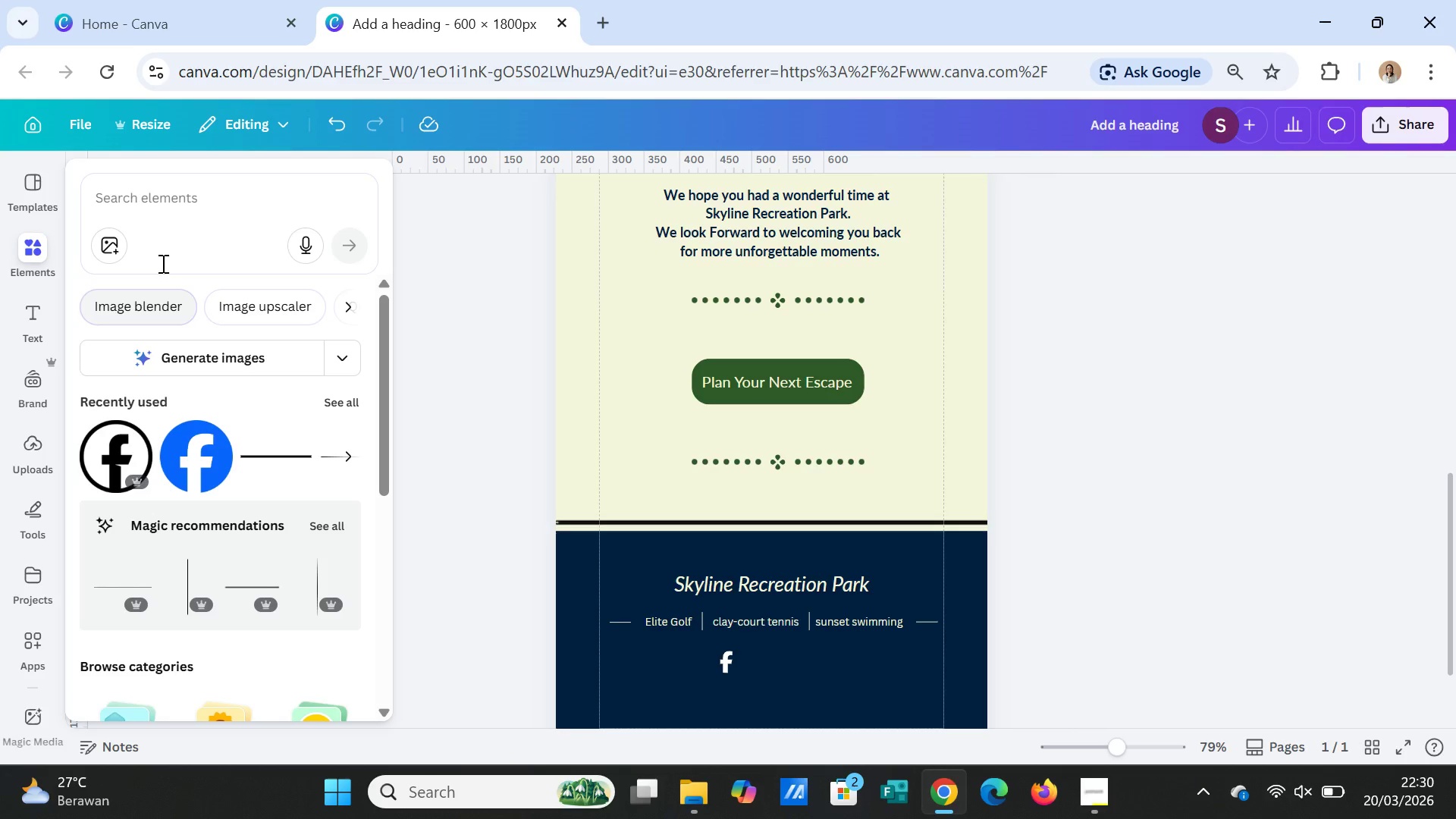 
left_click([184, 196])
 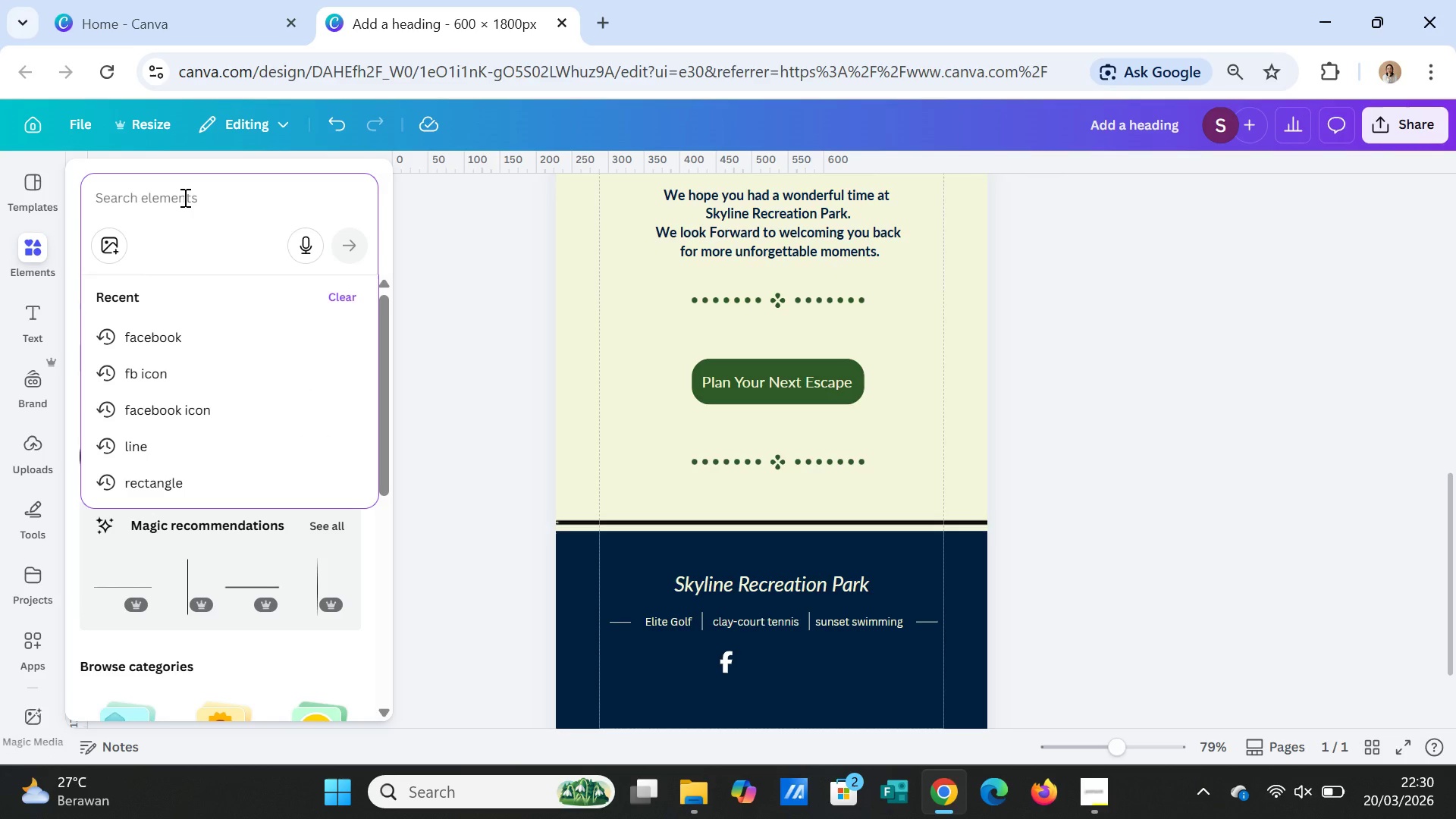 
wait(5.03)
 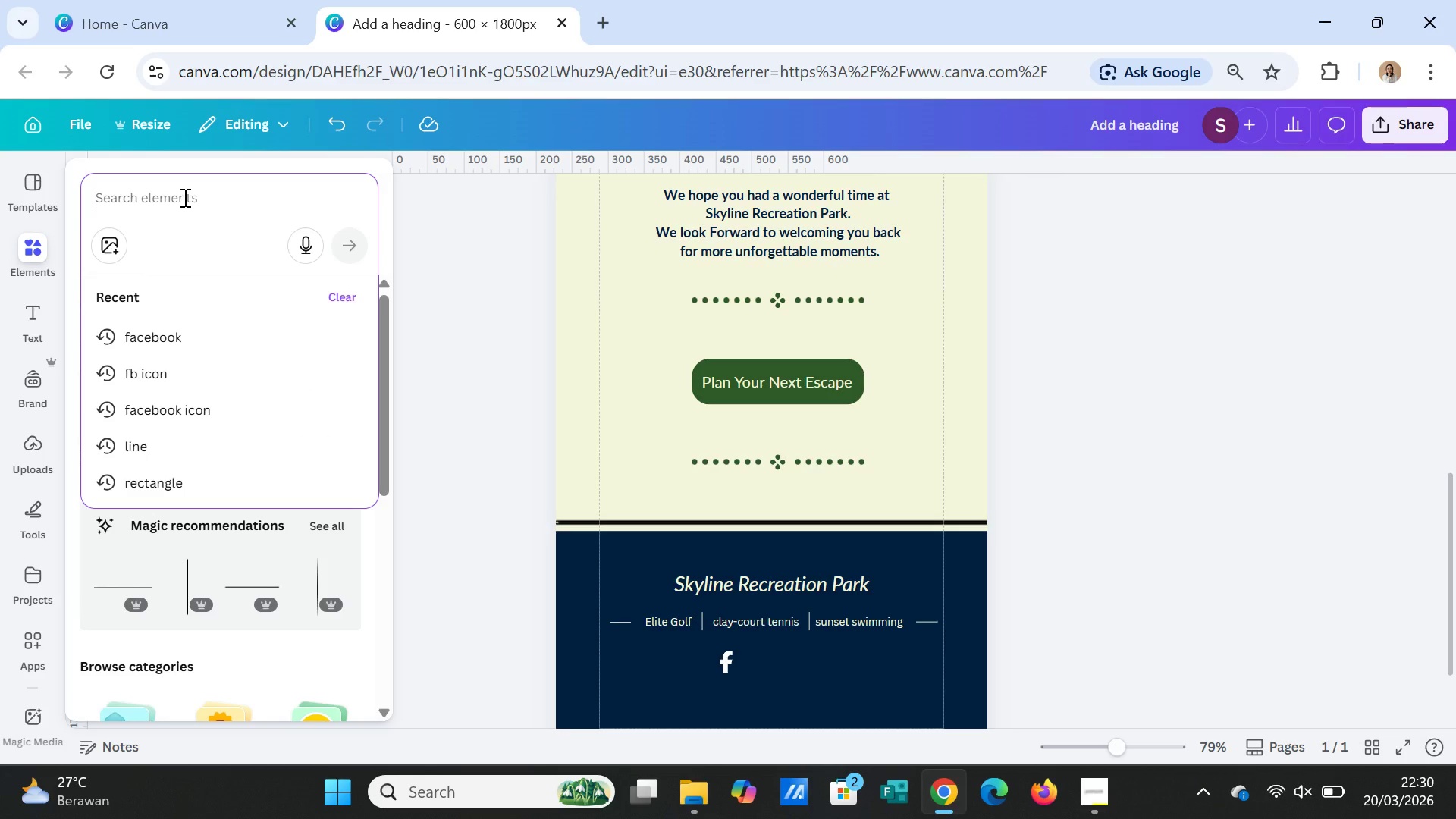 
type(shape)
 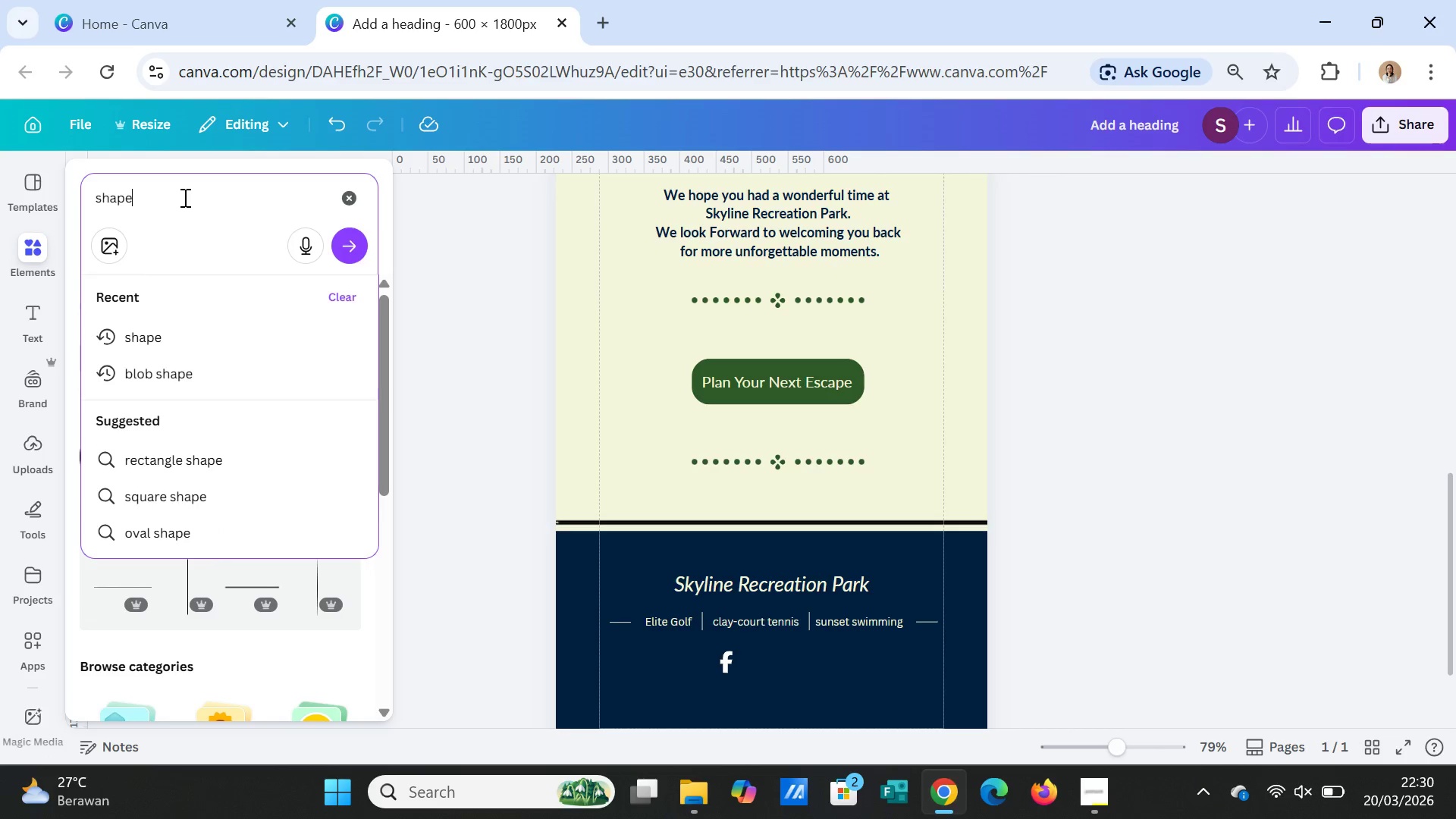 
key(Enter)
 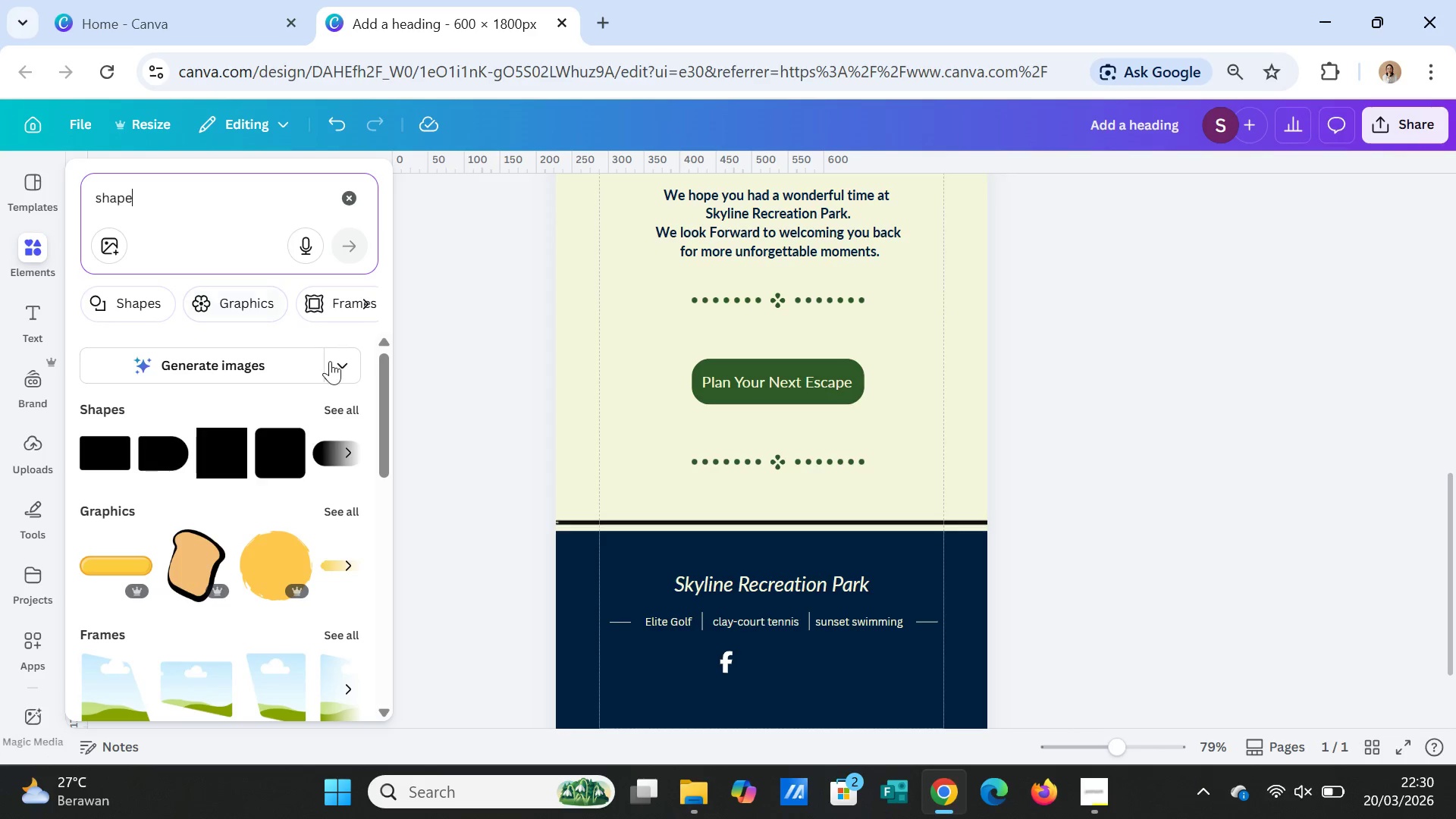 
left_click([350, 401])
 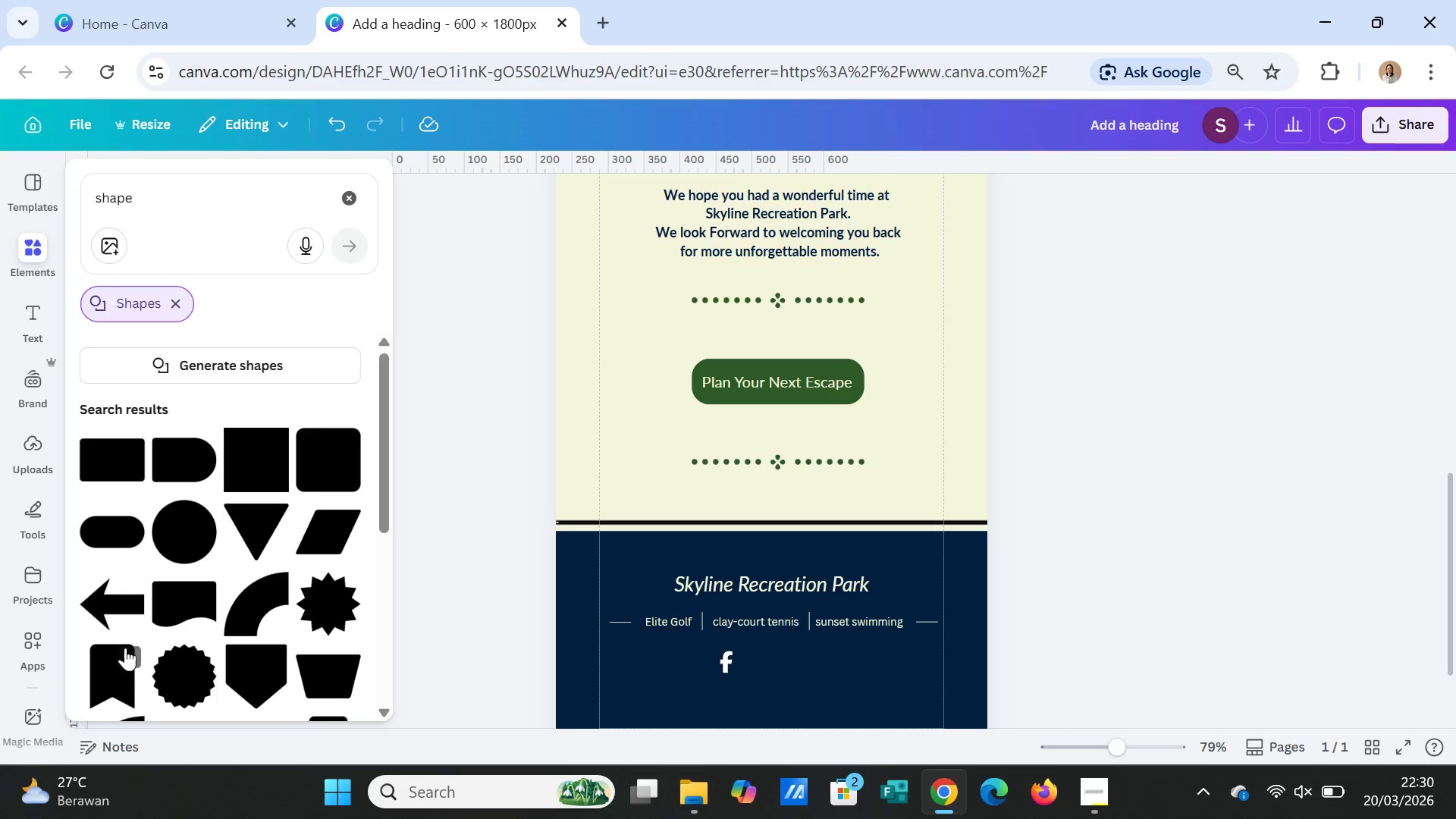 
left_click([179, 532])
 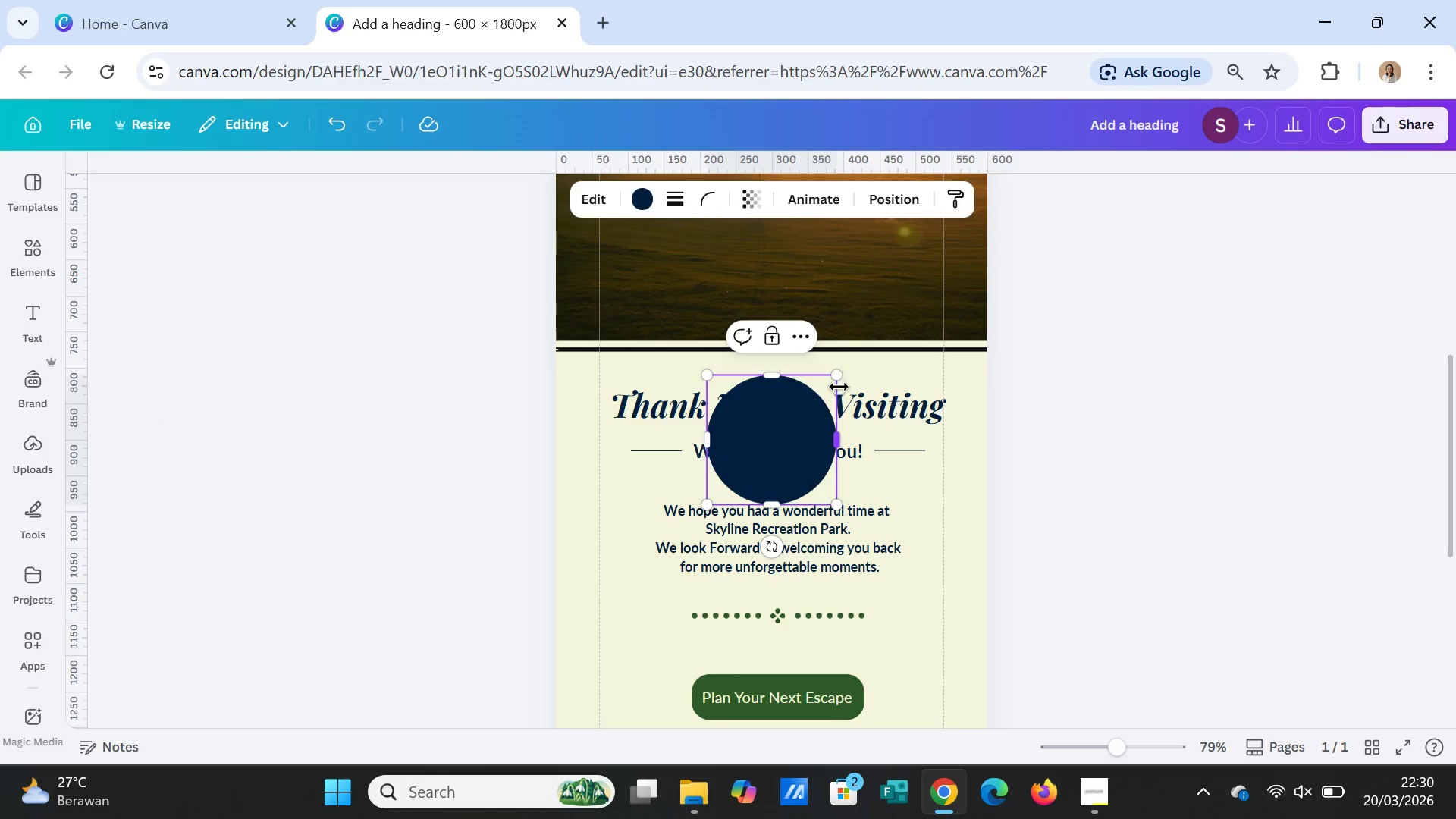 
left_click_drag(start_coordinate=[838, 376], to_coordinate=[764, 479])
 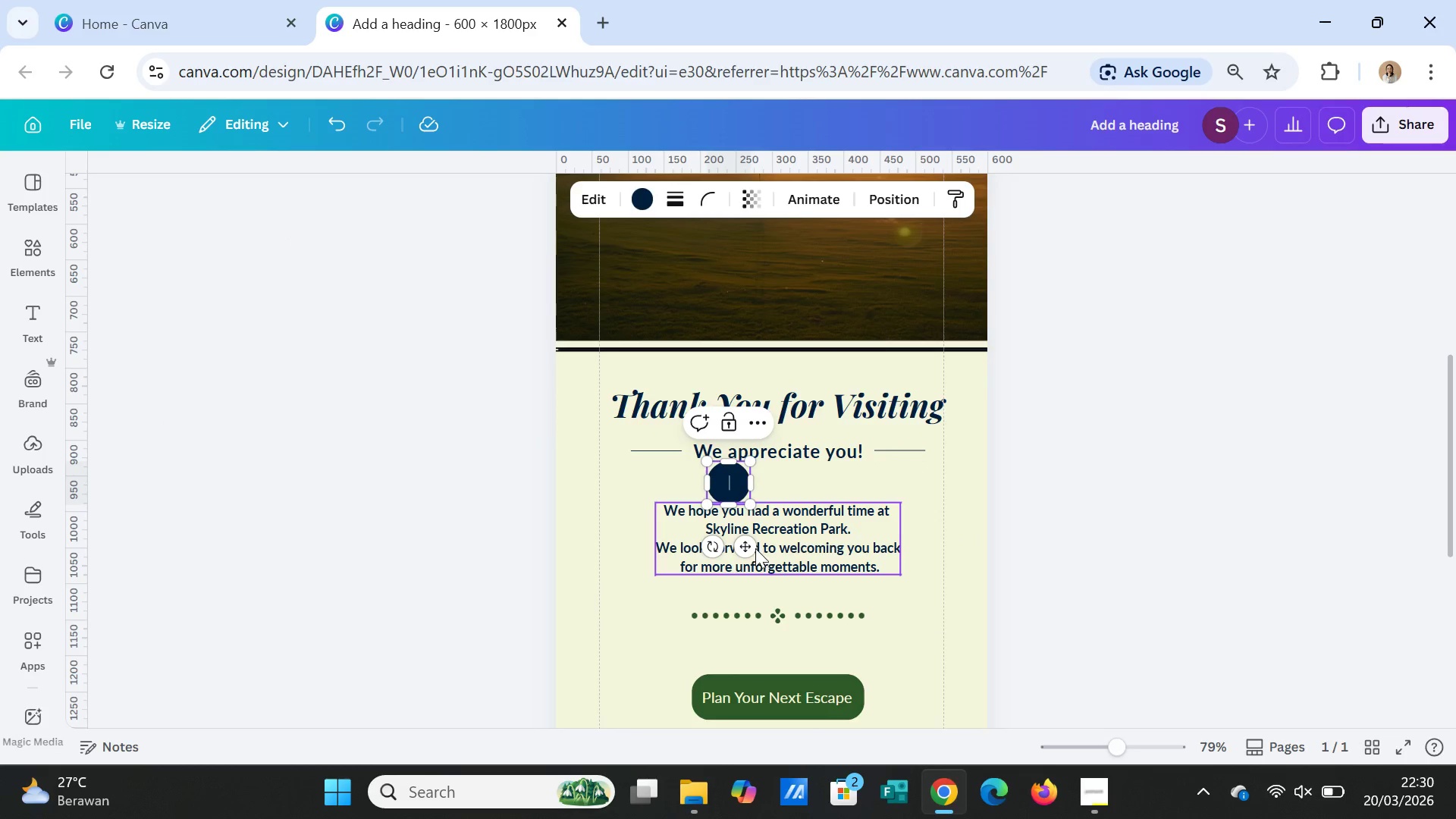 
left_click_drag(start_coordinate=[742, 546], to_coordinate=[746, 765])
 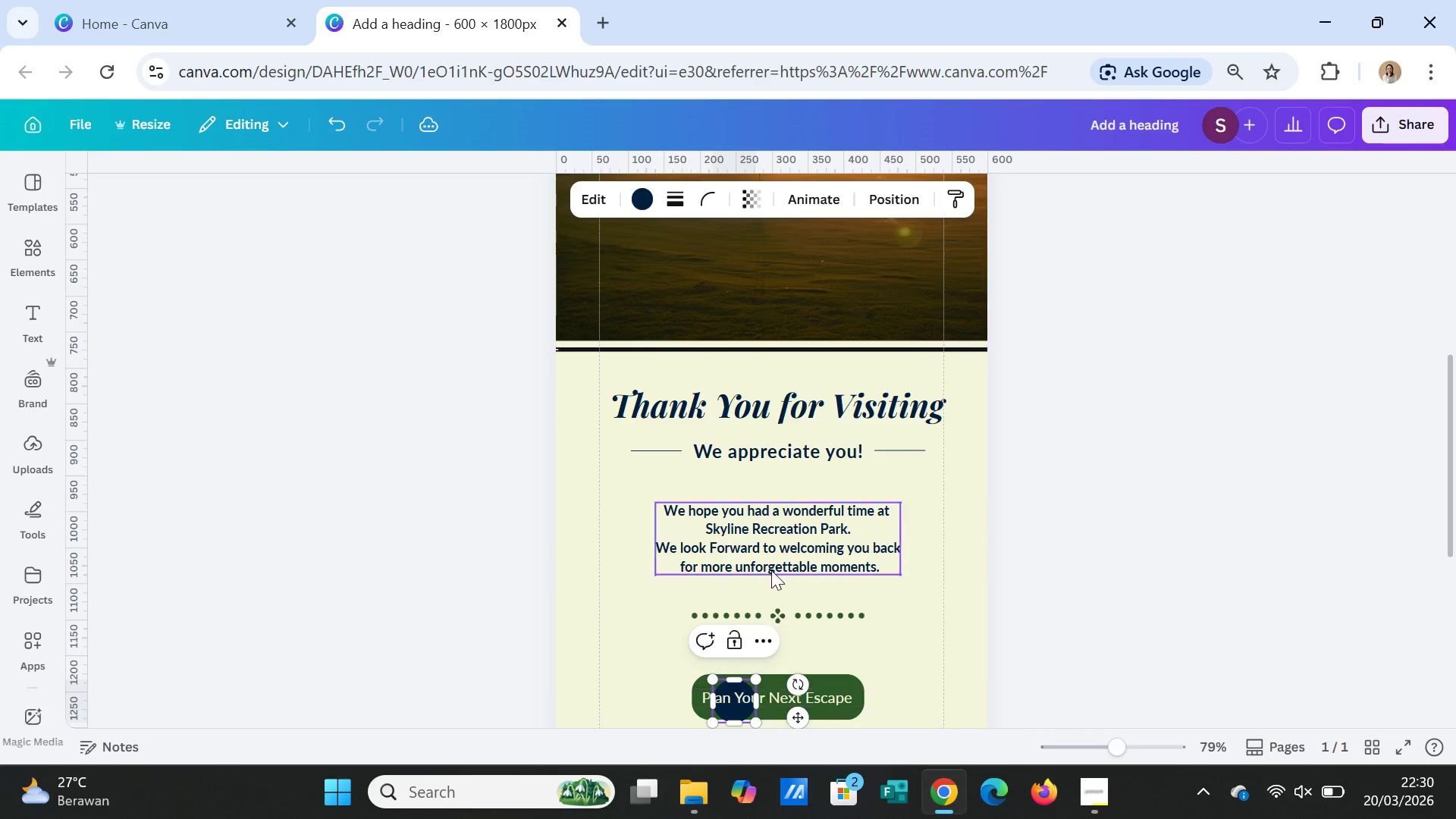 
scroll: coordinate [771, 570], scroll_direction: down, amount: 2.0
 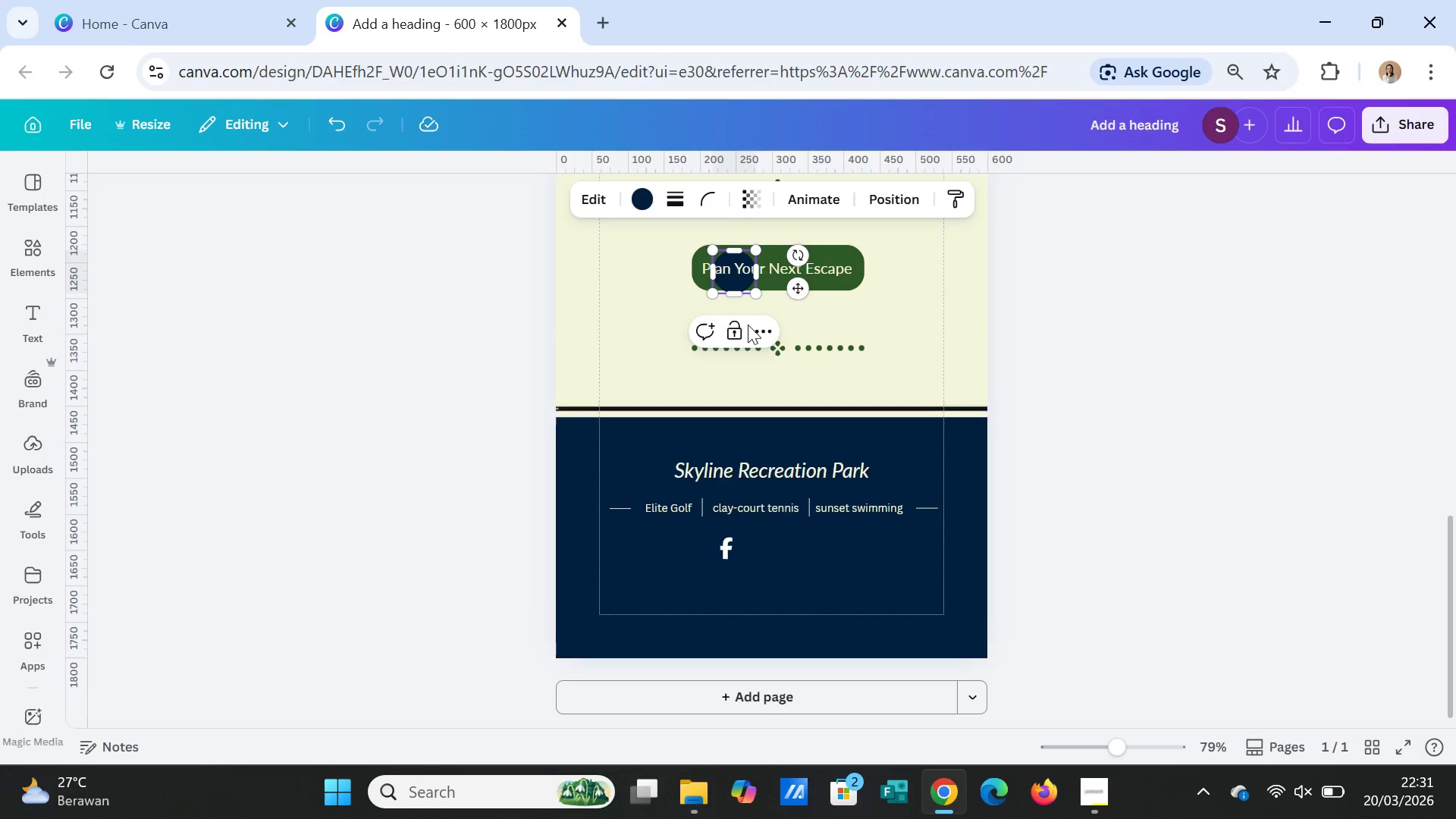 
left_click_drag(start_coordinate=[797, 284], to_coordinate=[785, 556])
 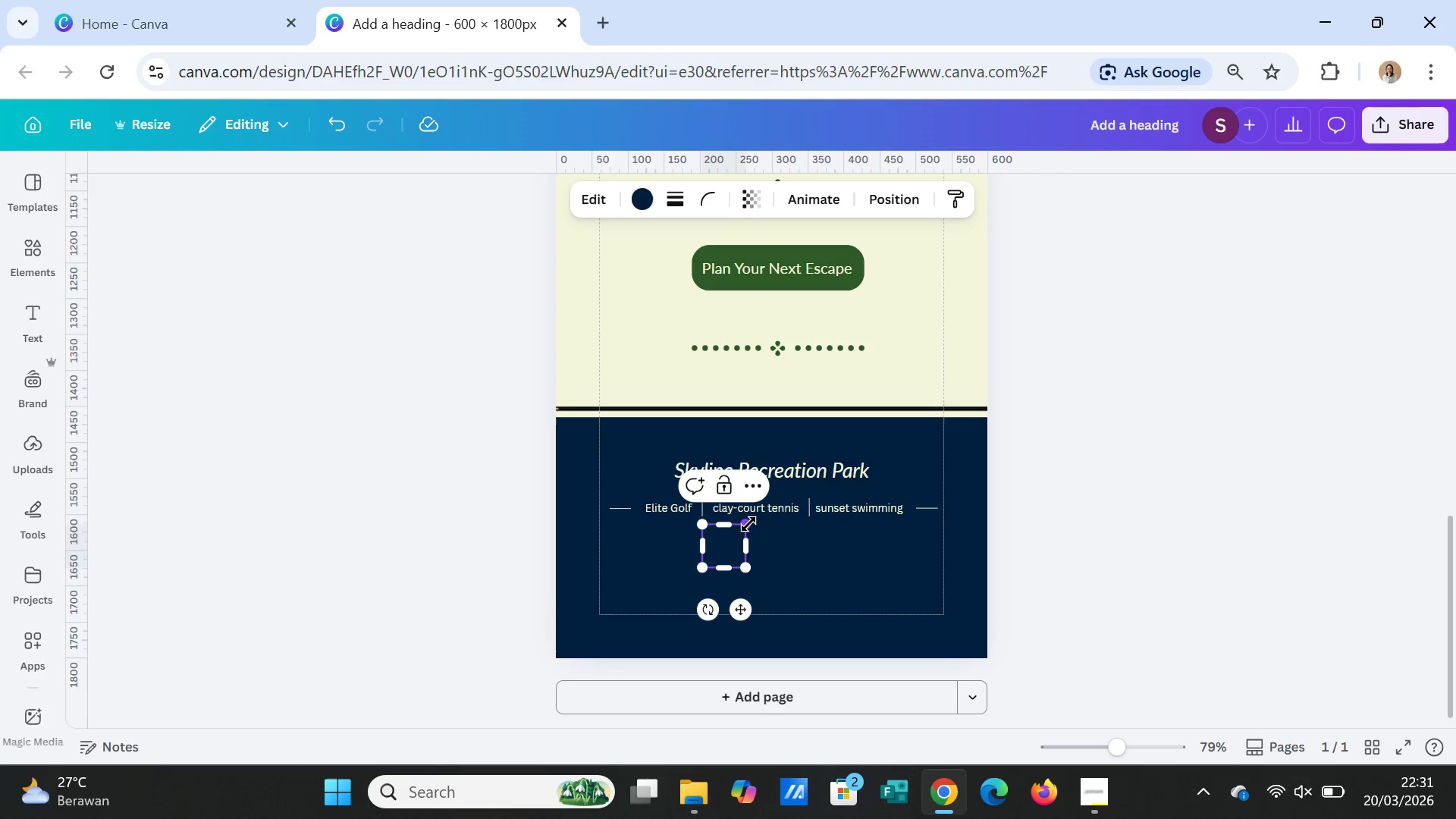 
left_click_drag(start_coordinate=[748, 524], to_coordinate=[743, 529])
 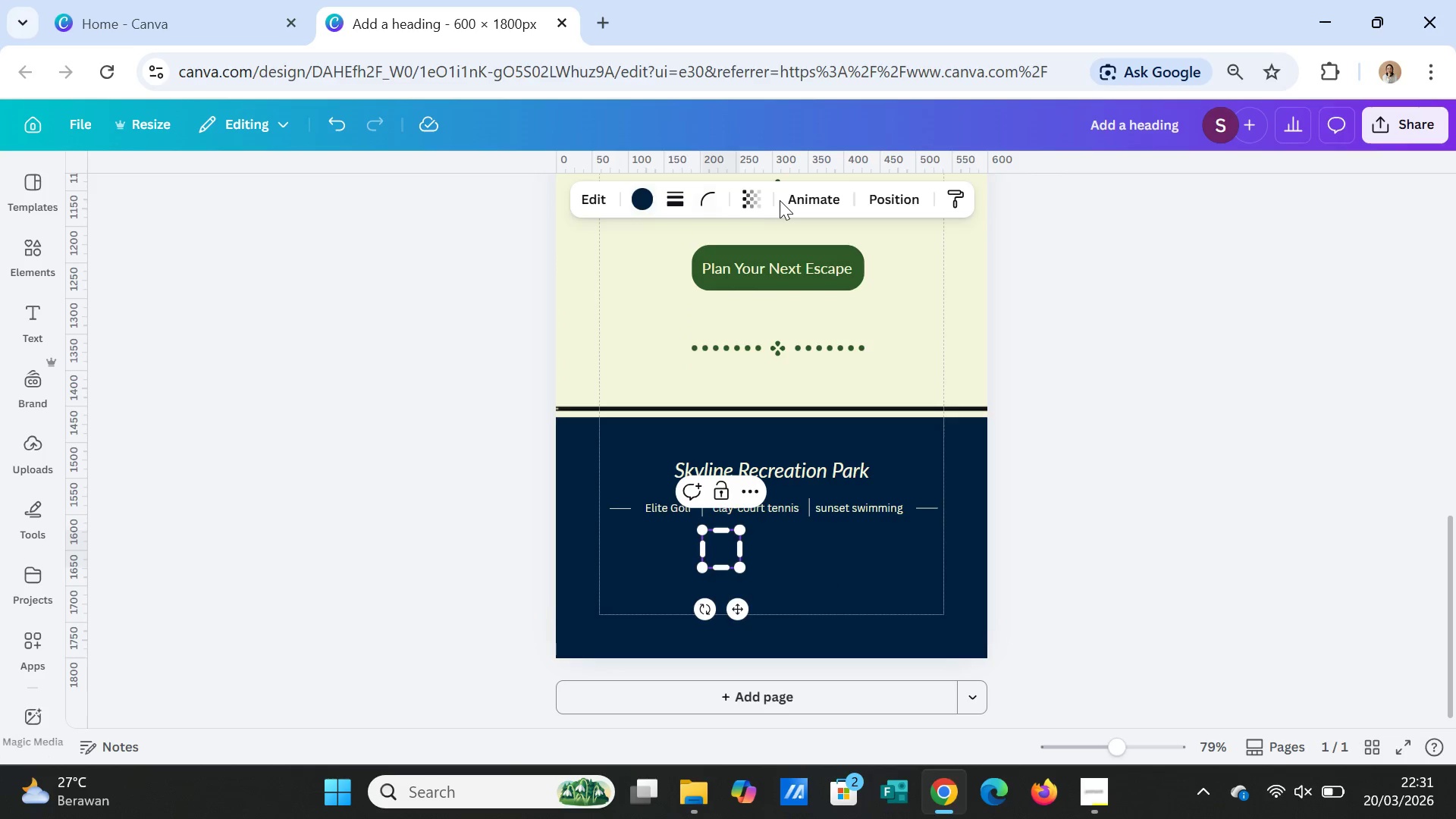 
left_click([752, 191])
 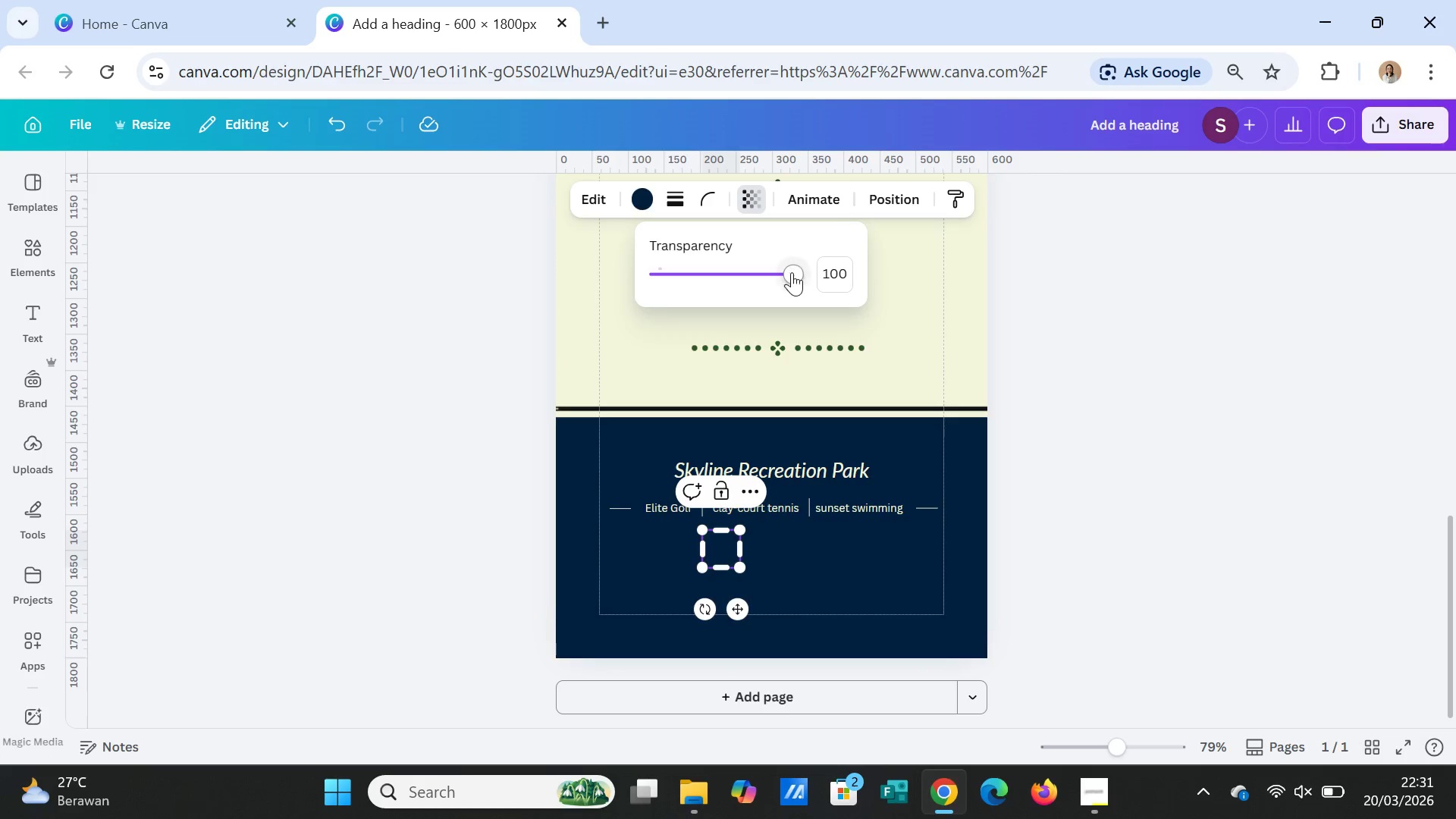 
left_click_drag(start_coordinate=[790, 272], to_coordinate=[717, 266])
 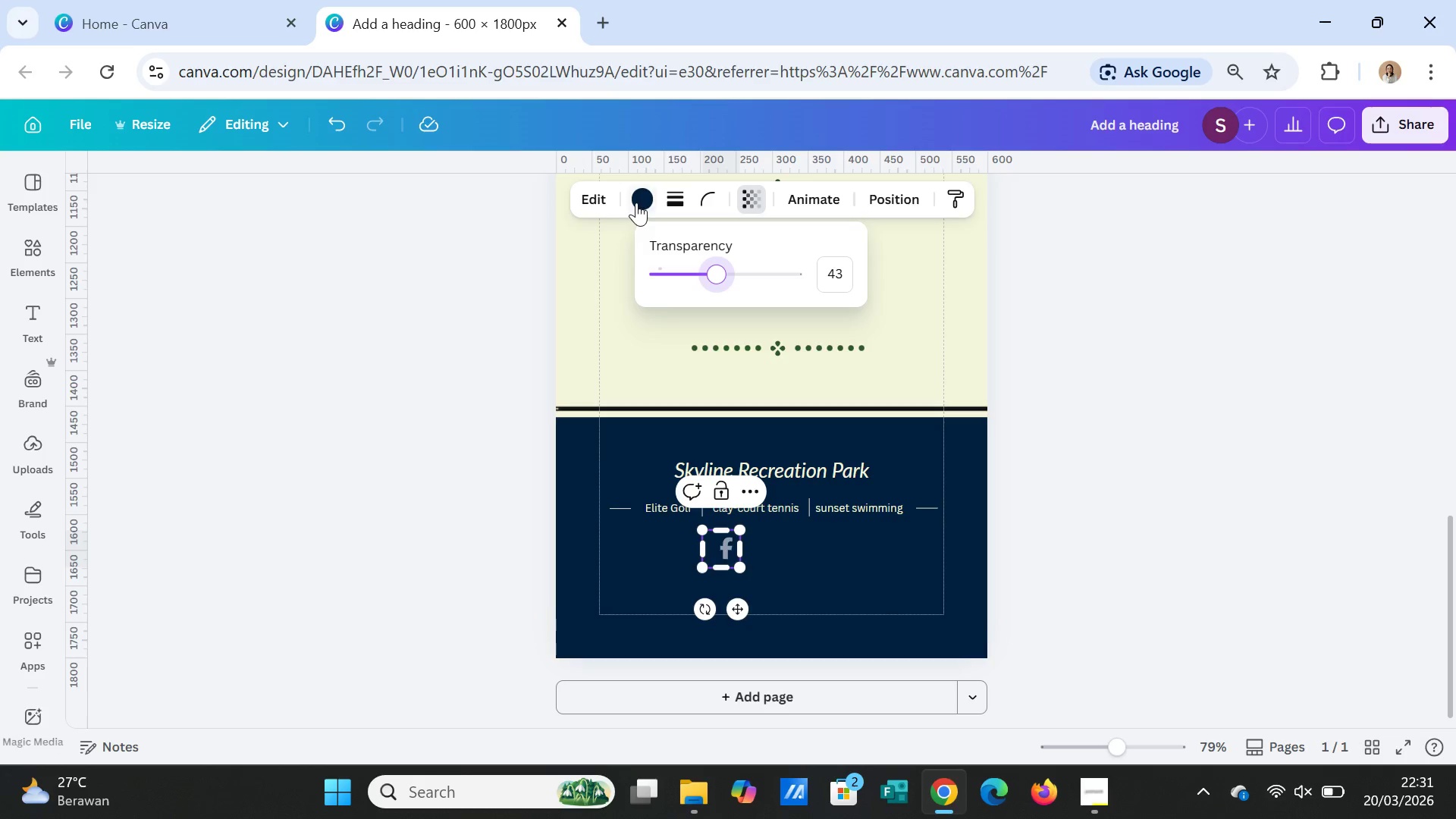 
left_click([636, 202])
 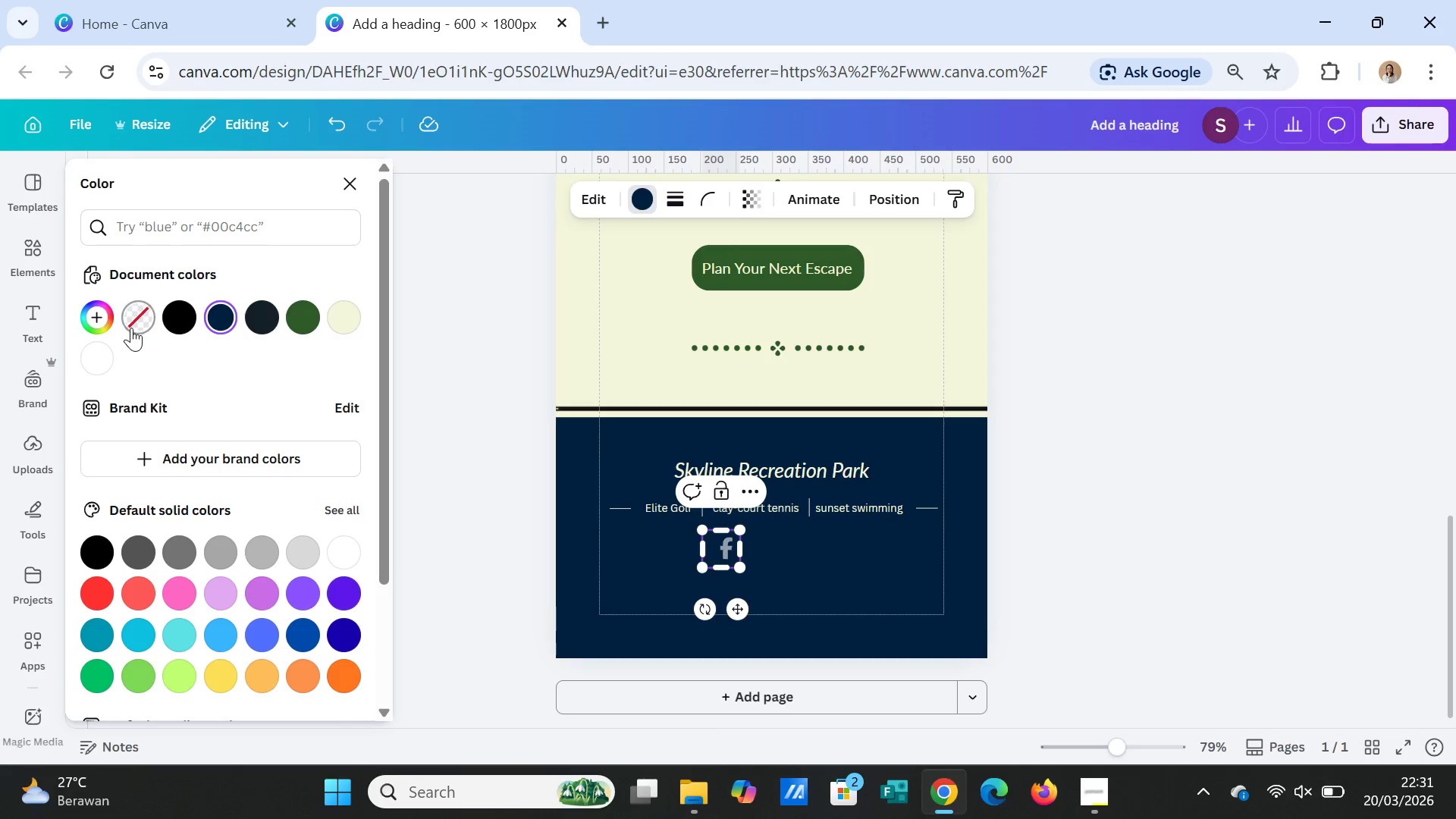 
left_click([92, 352])
 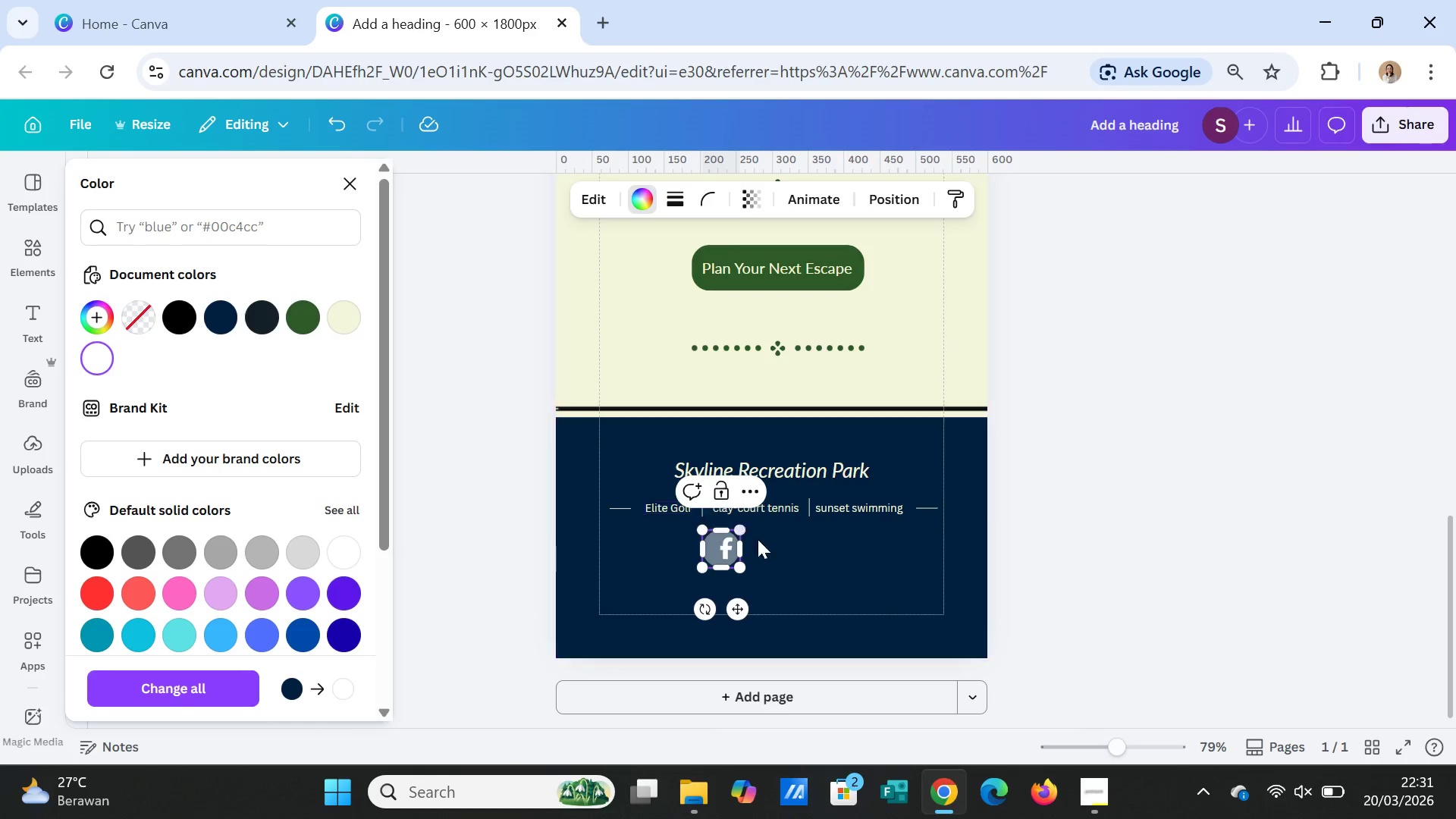 
left_click([849, 531])
 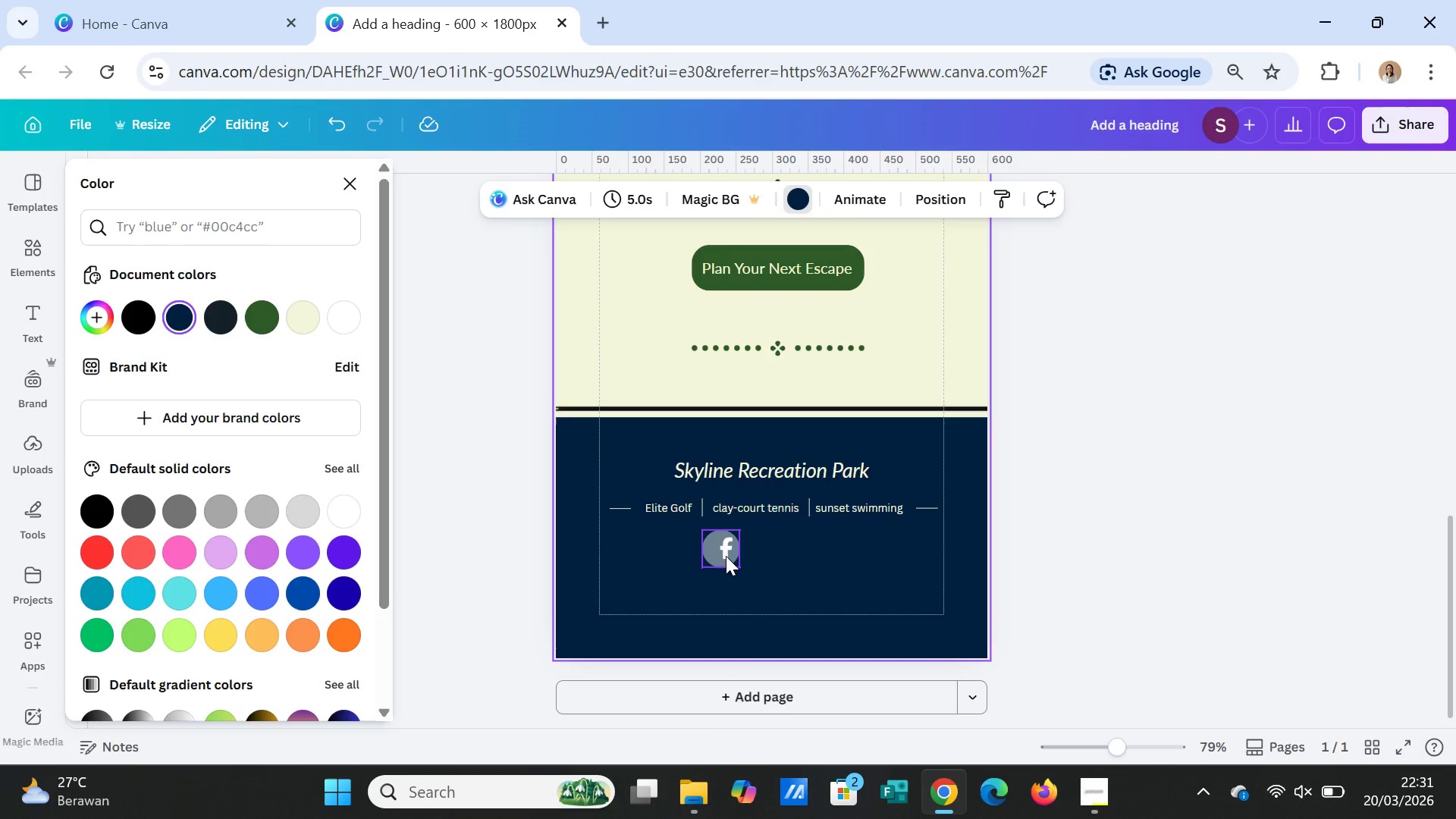 
left_click([725, 554])
 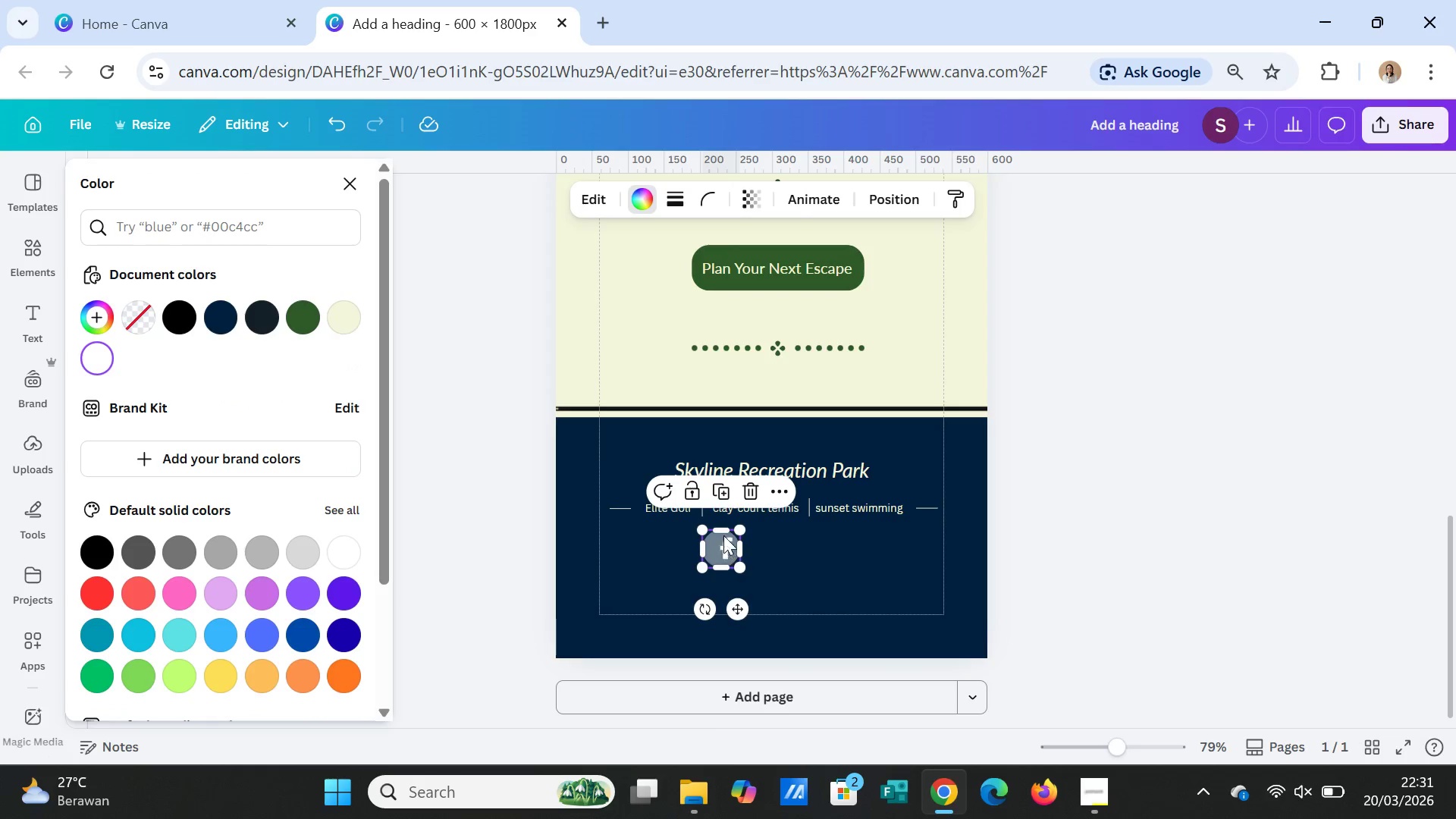 
left_click_drag(start_coordinate=[738, 532], to_coordinate=[732, 538])
 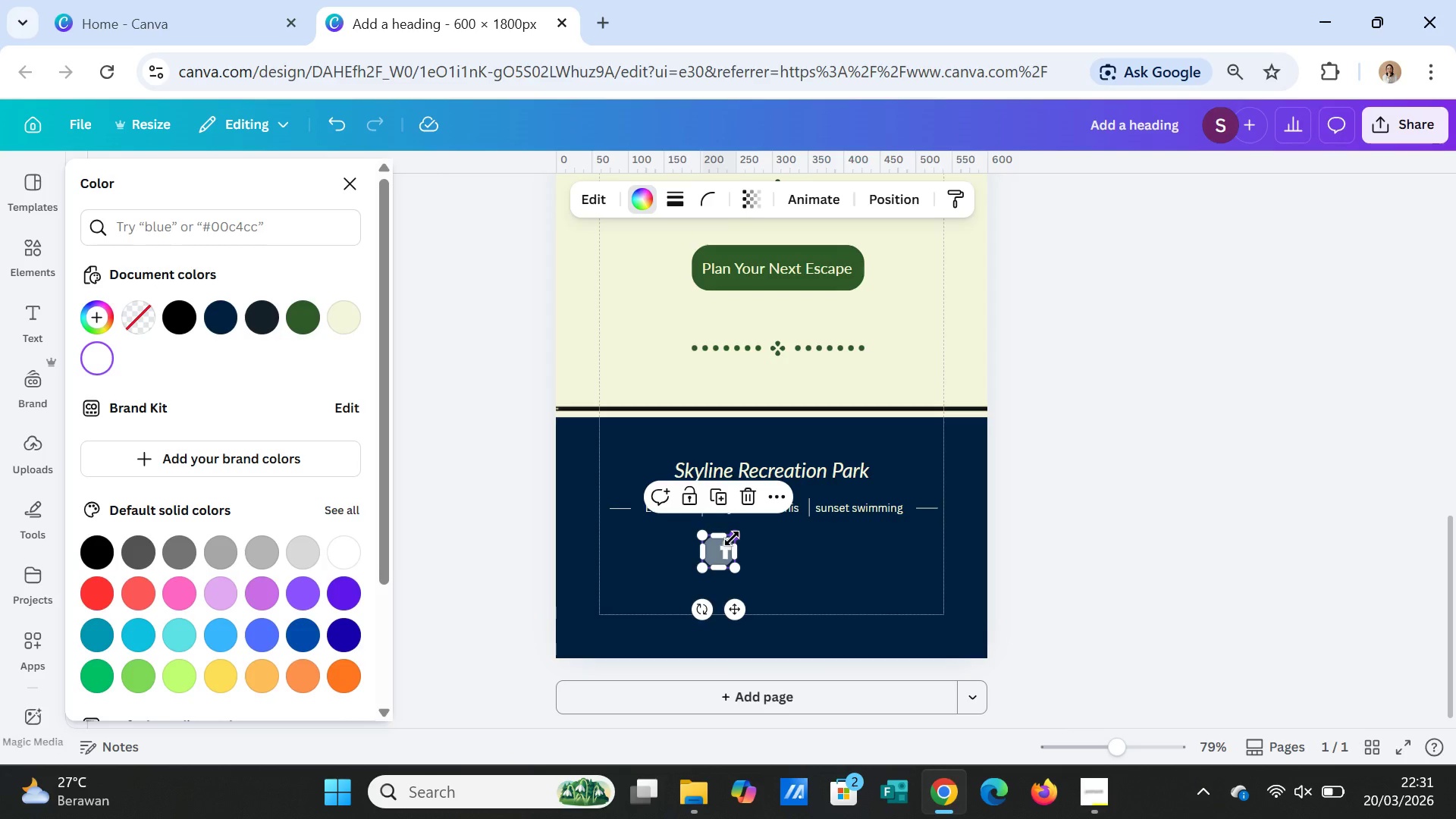 
left_click_drag(start_coordinate=[732, 538], to_coordinate=[729, 544])
 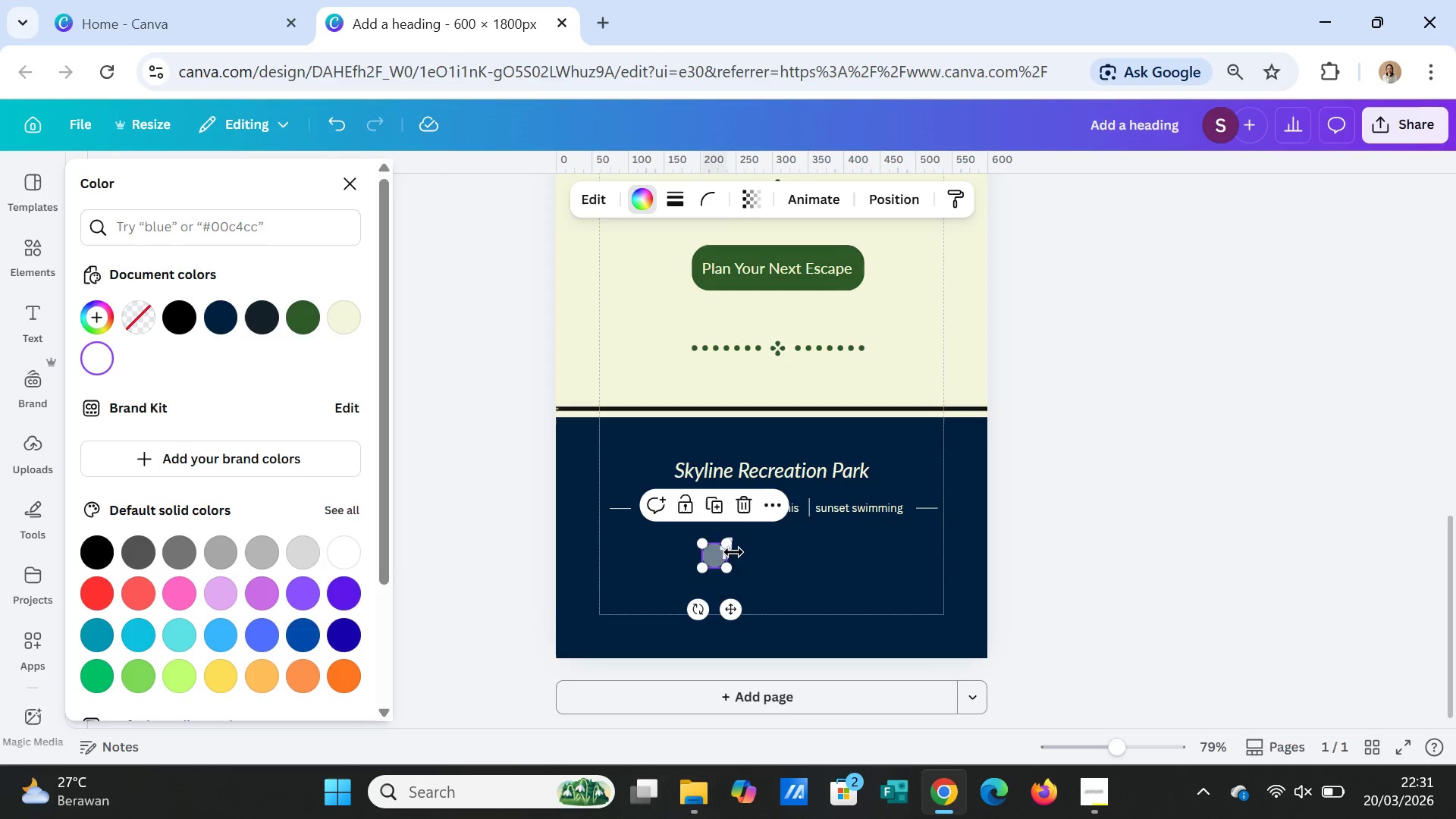 
left_click([748, 560])
 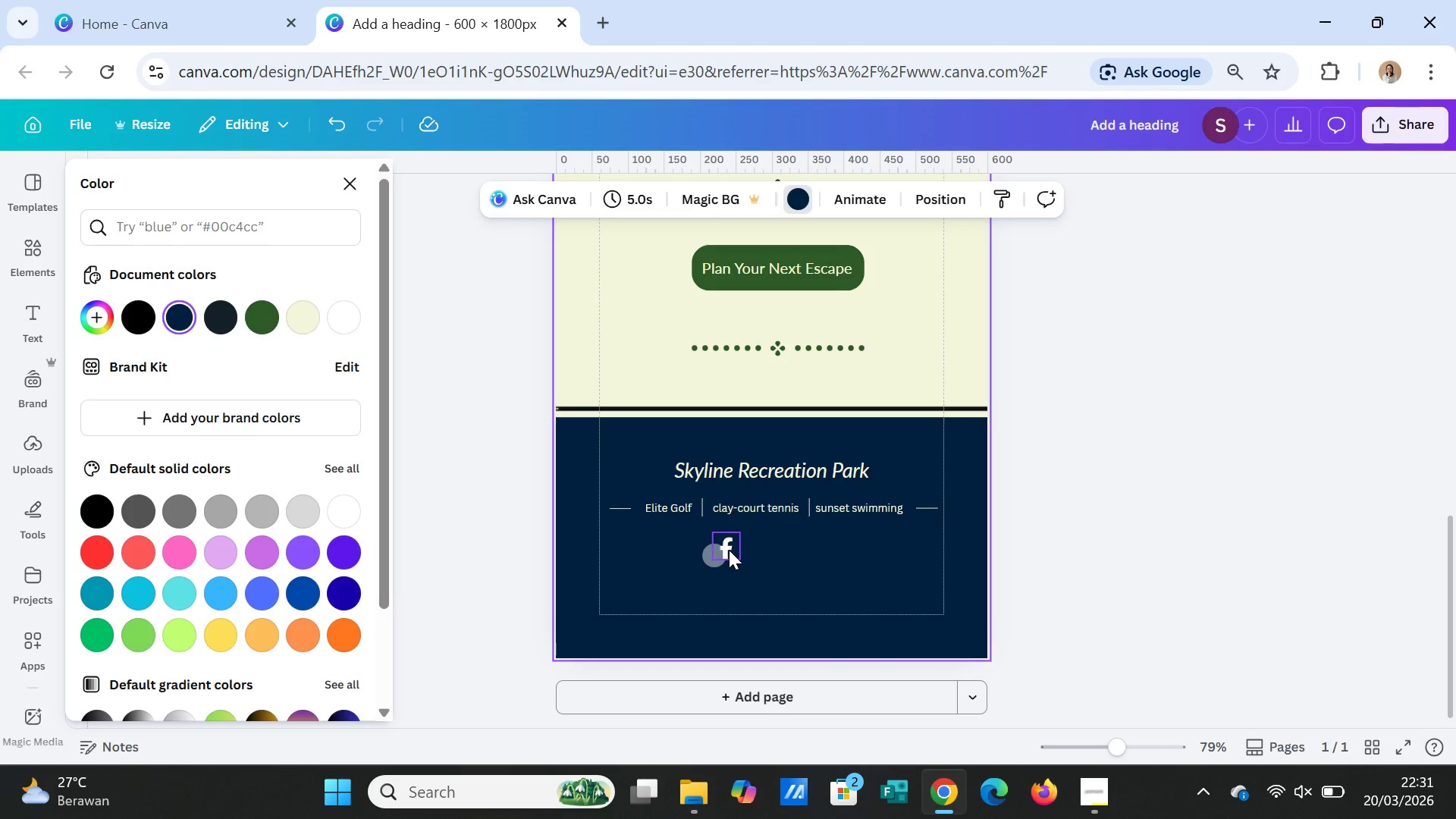 
left_click([729, 550])
 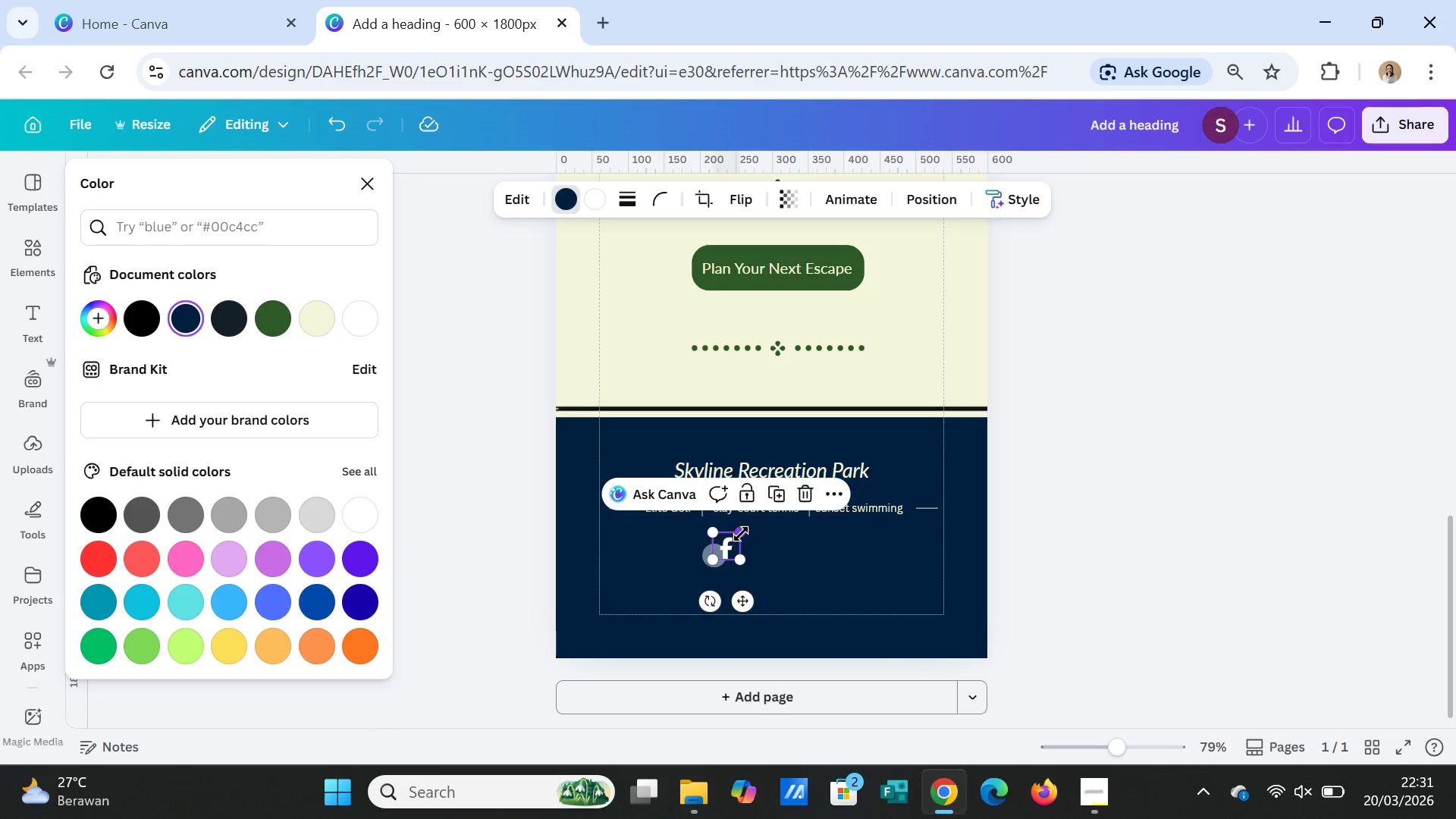 
left_click_drag(start_coordinate=[742, 534], to_coordinate=[737, 544])
 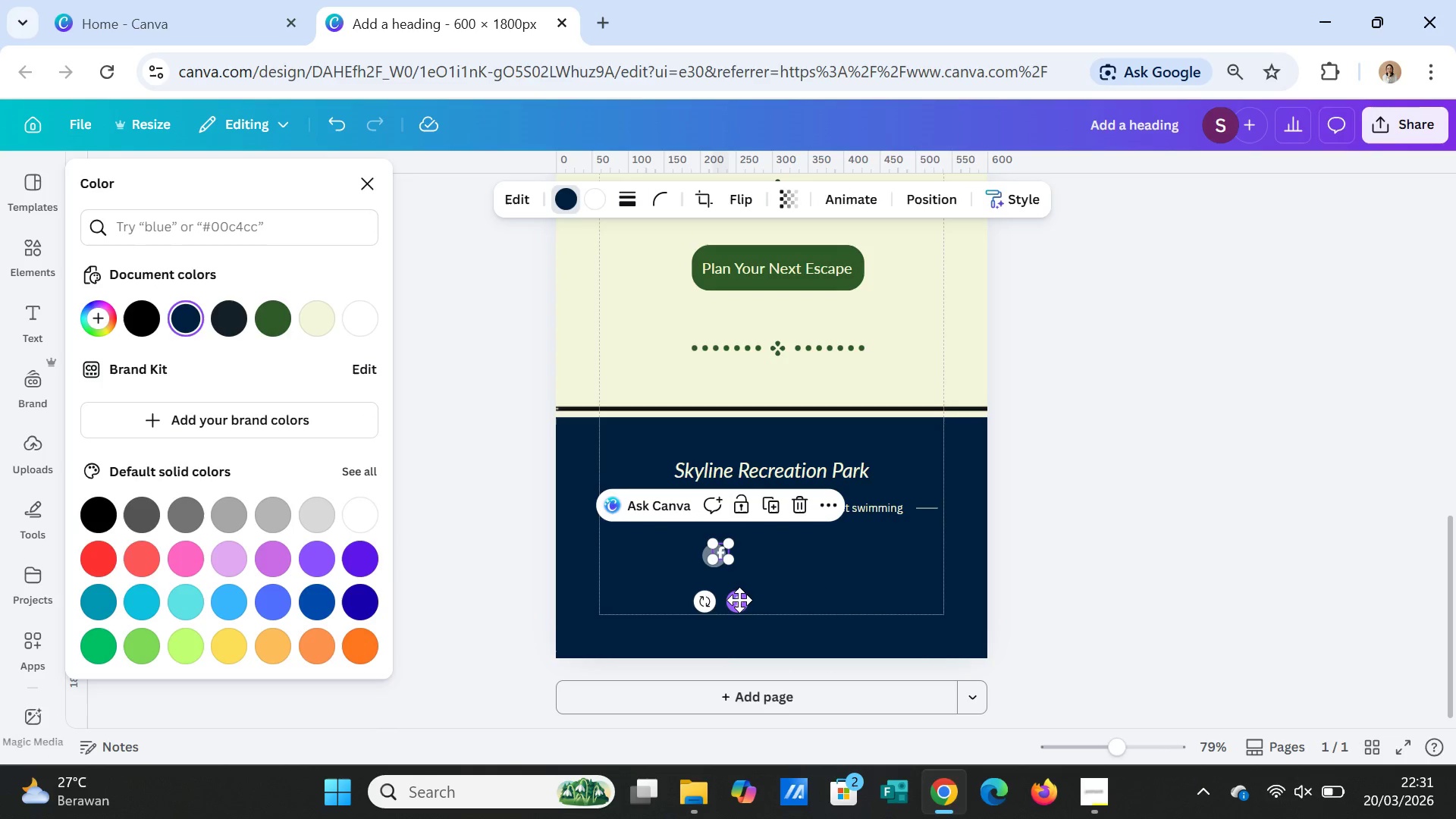 
left_click_drag(start_coordinate=[739, 600], to_coordinate=[733, 603])
 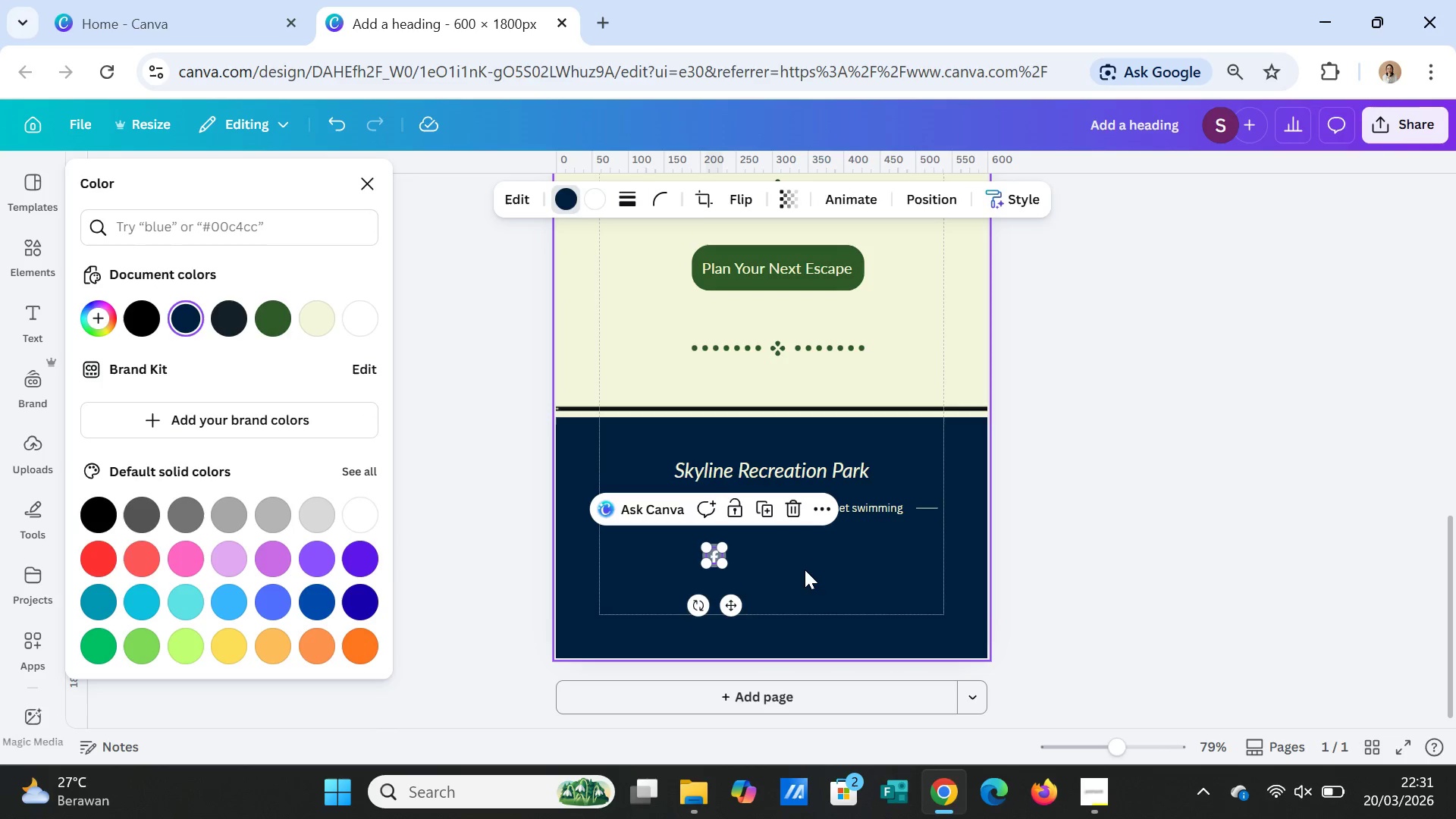 
left_click([805, 570])
 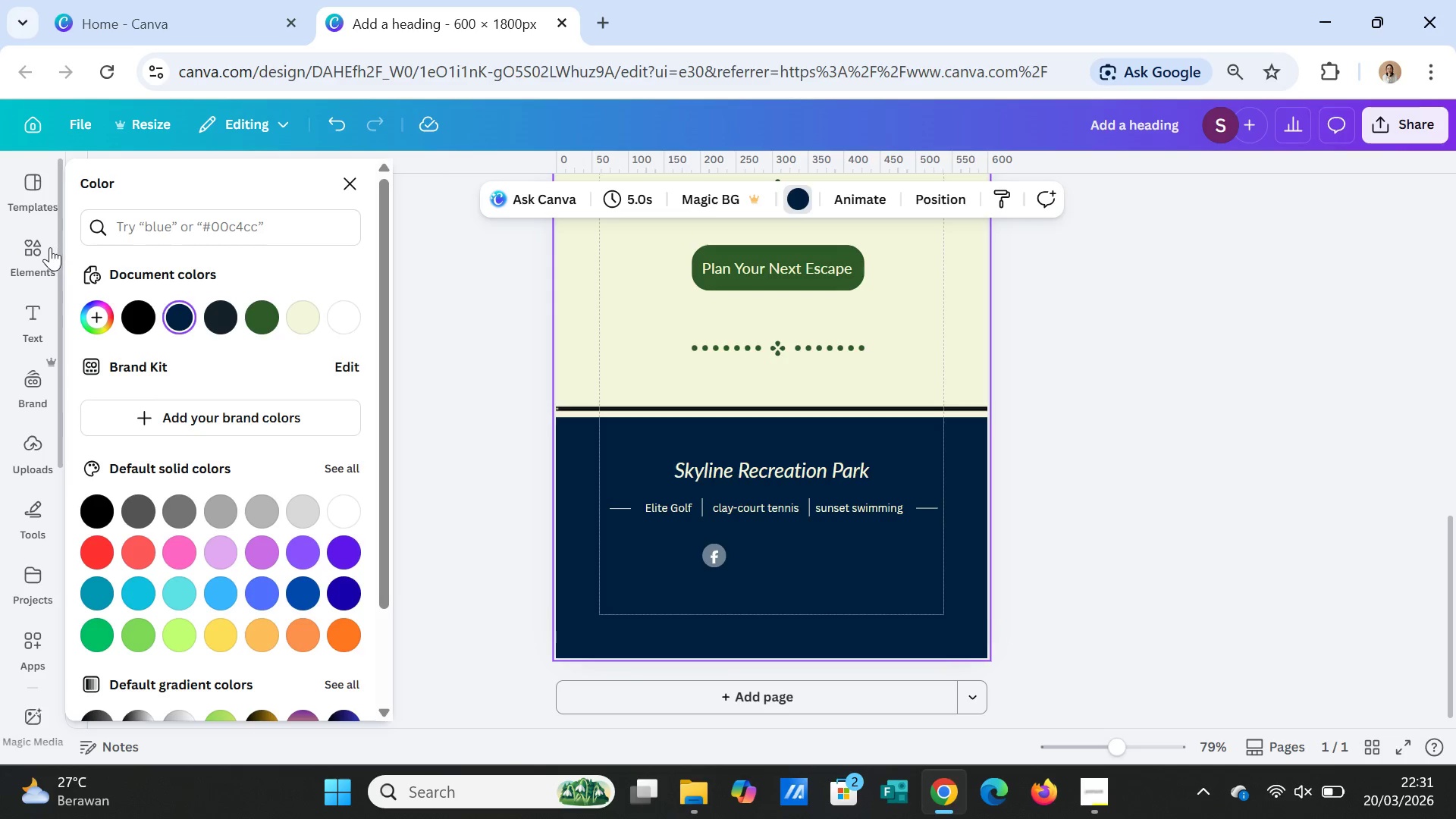 
wait(7.72)
 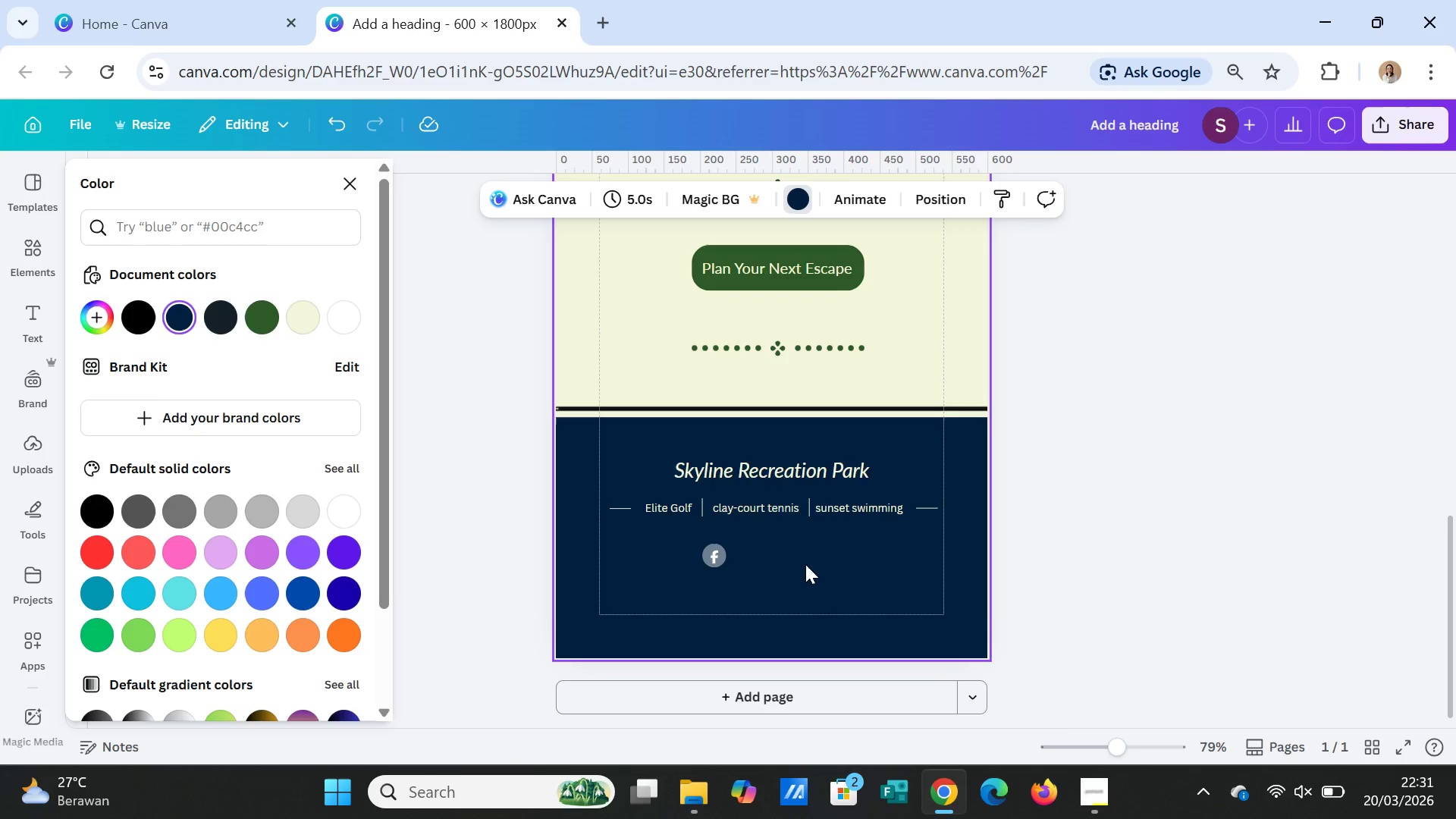 
left_click_drag(start_coordinate=[713, 556], to_coordinate=[774, 557])
 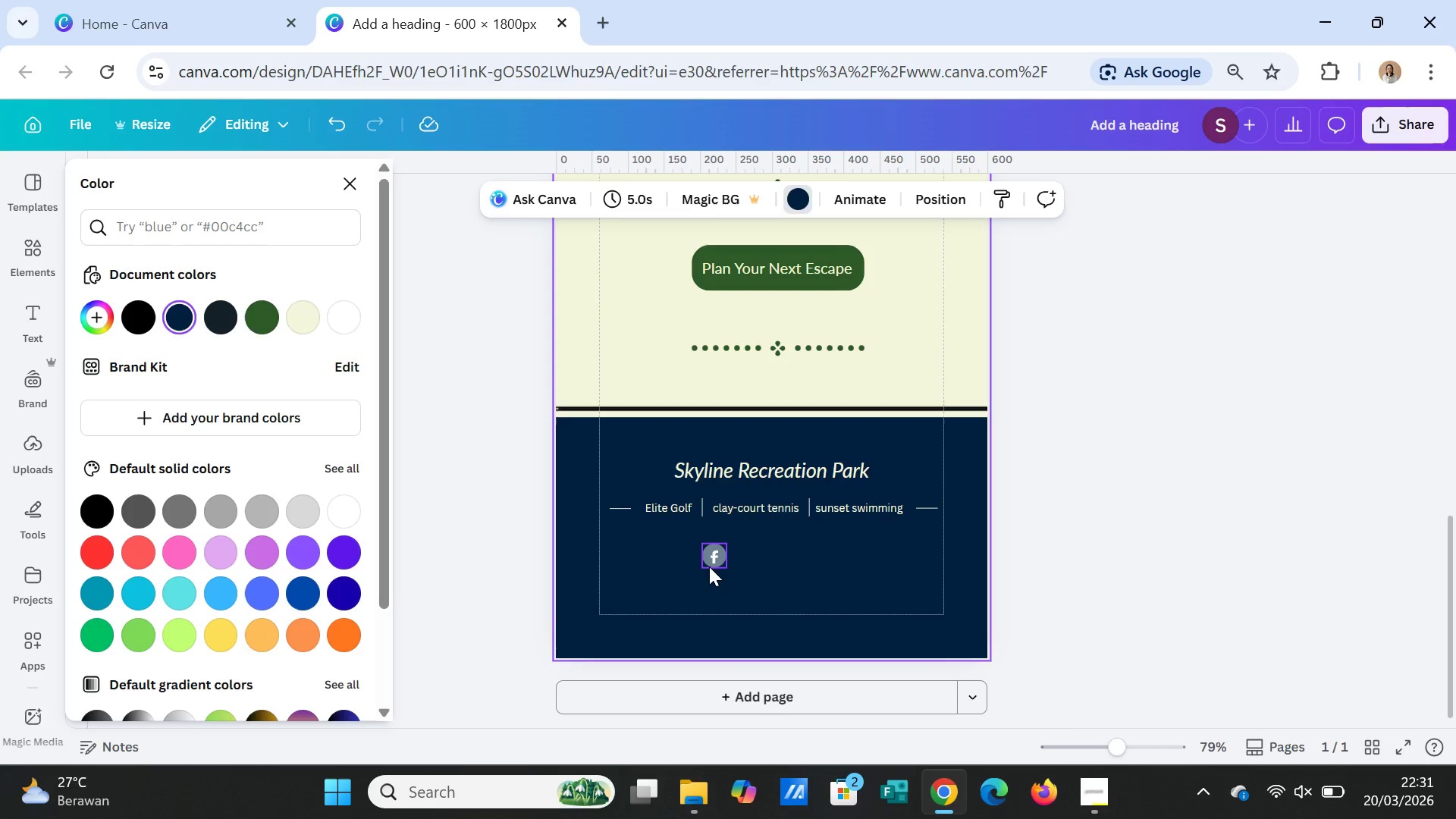 
hold_key(key=ShiftLeft, duration=1.31)
 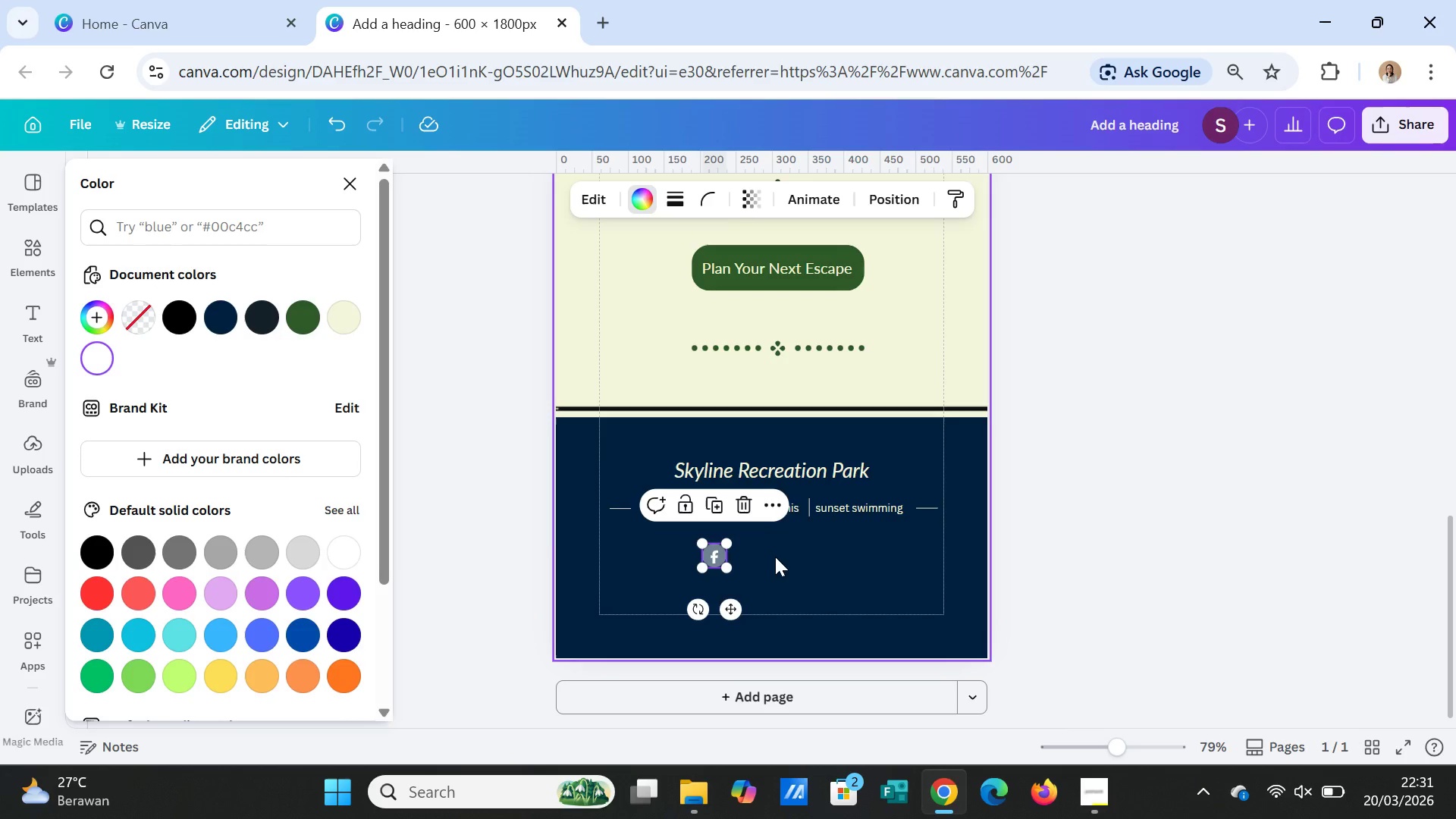 
left_click([774, 557])
 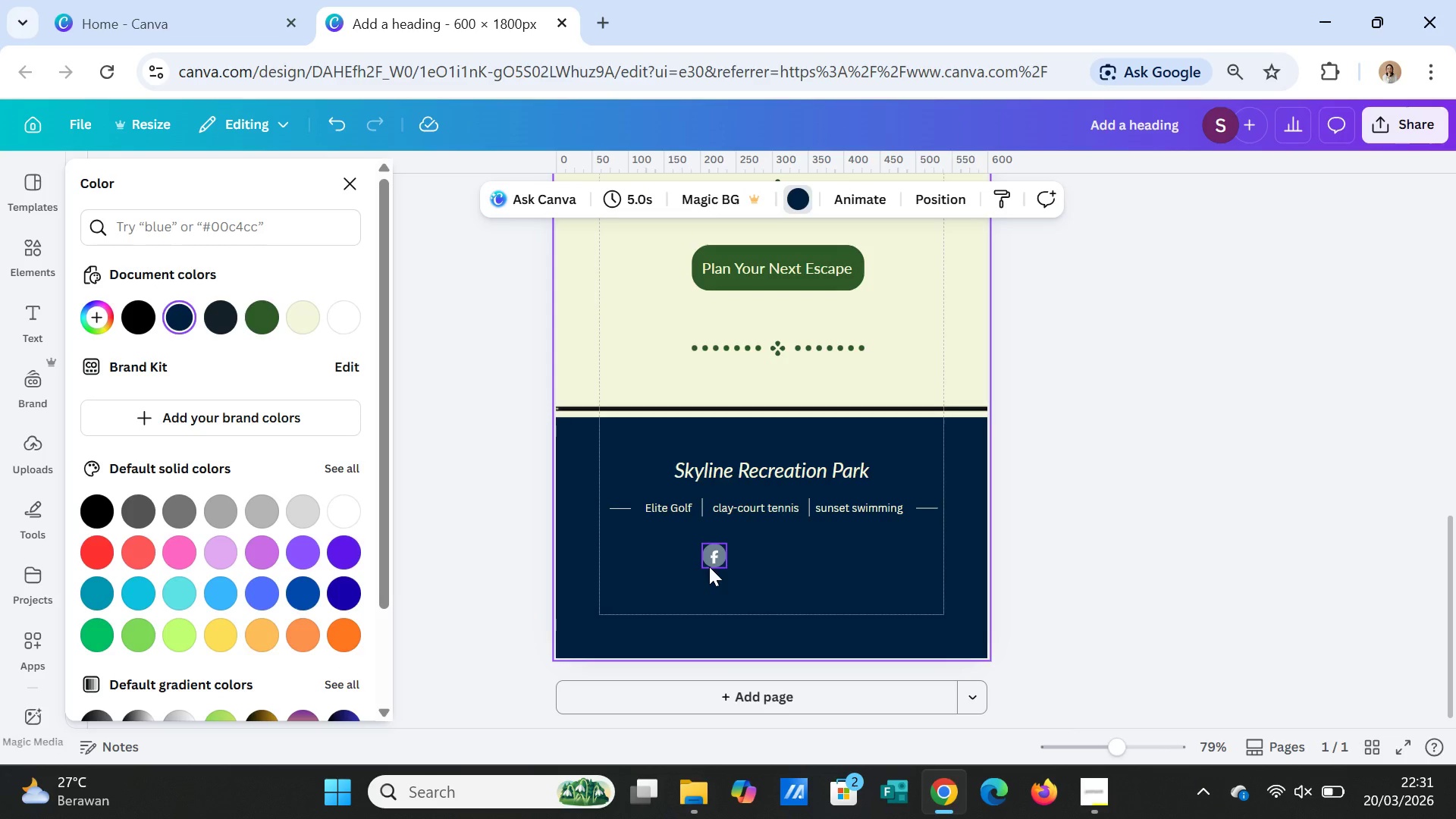 
left_click([709, 566])
 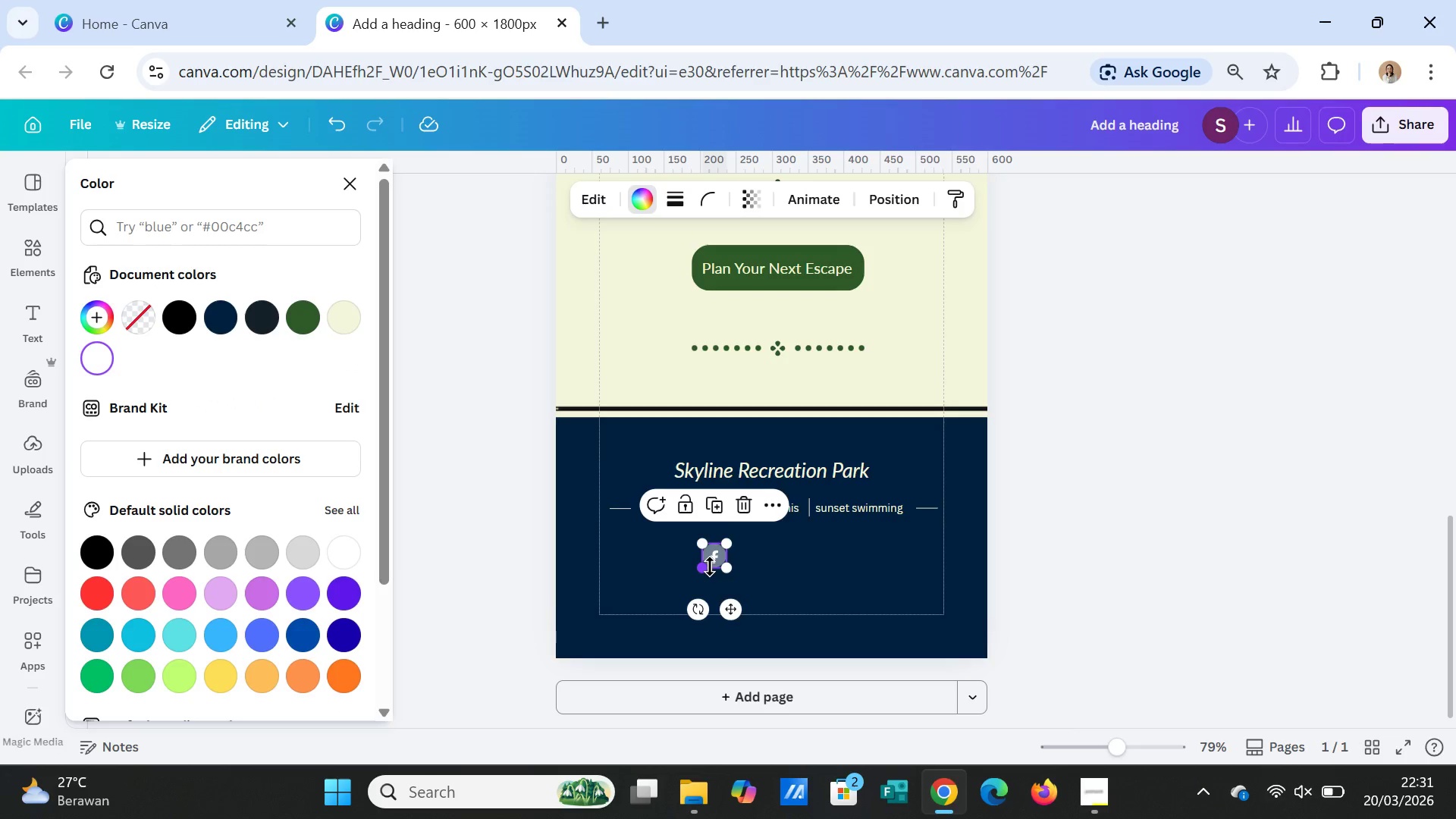 
hold_key(key=ShiftLeft, duration=1.69)
left_click([714, 556])
 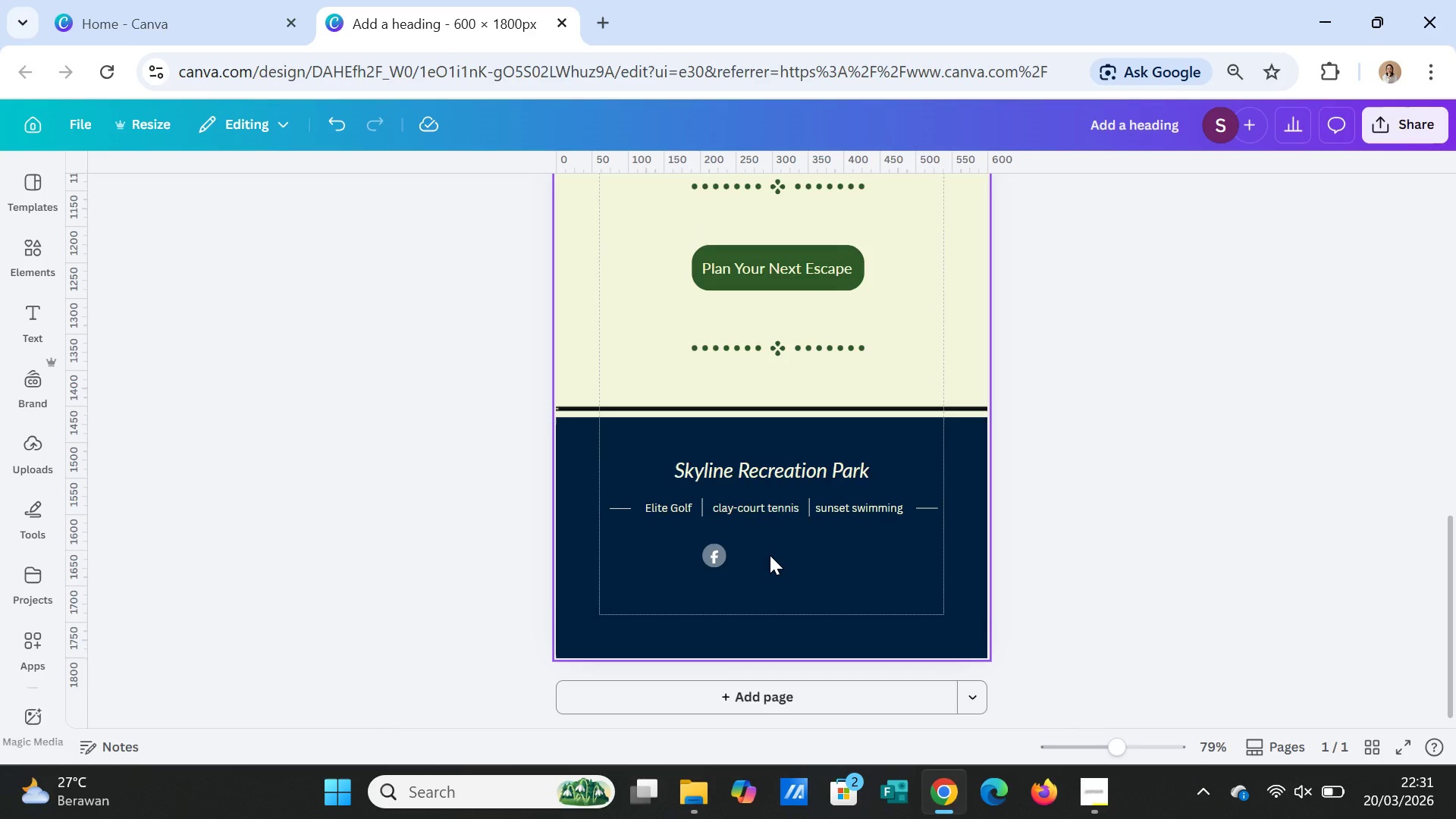 
left_click([770, 555])
 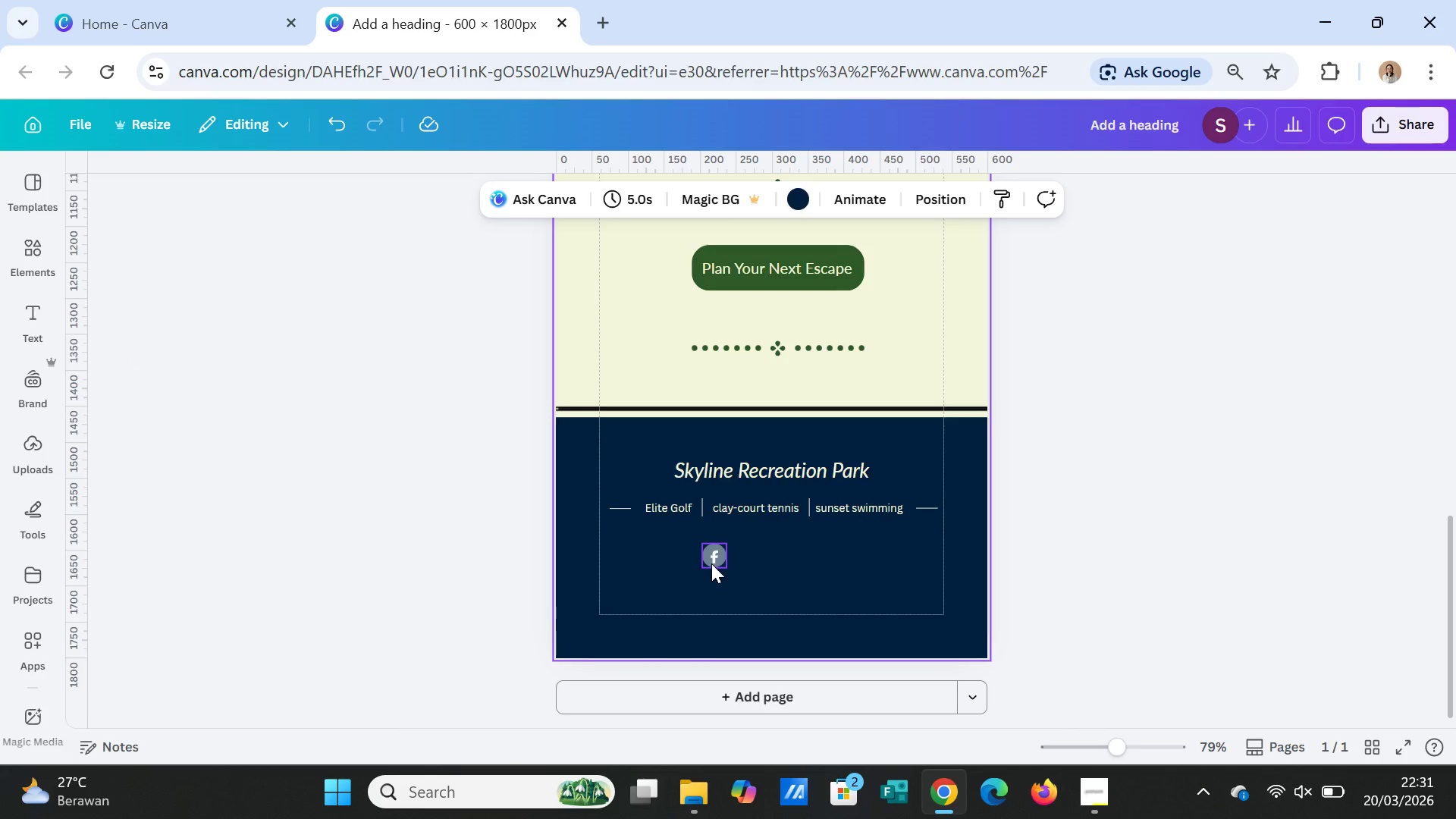 
left_click([711, 563])
 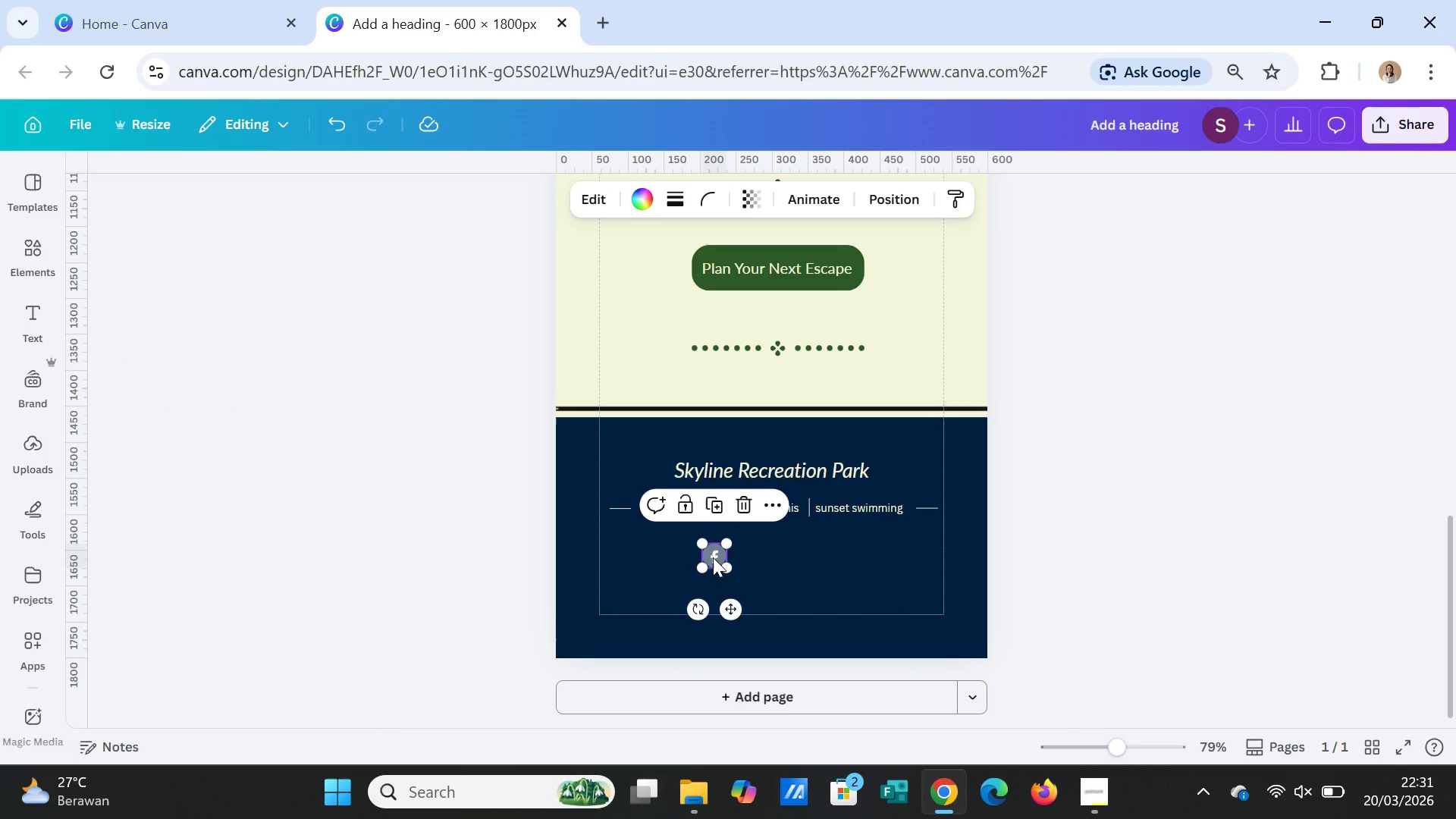 
right_click([713, 557])
 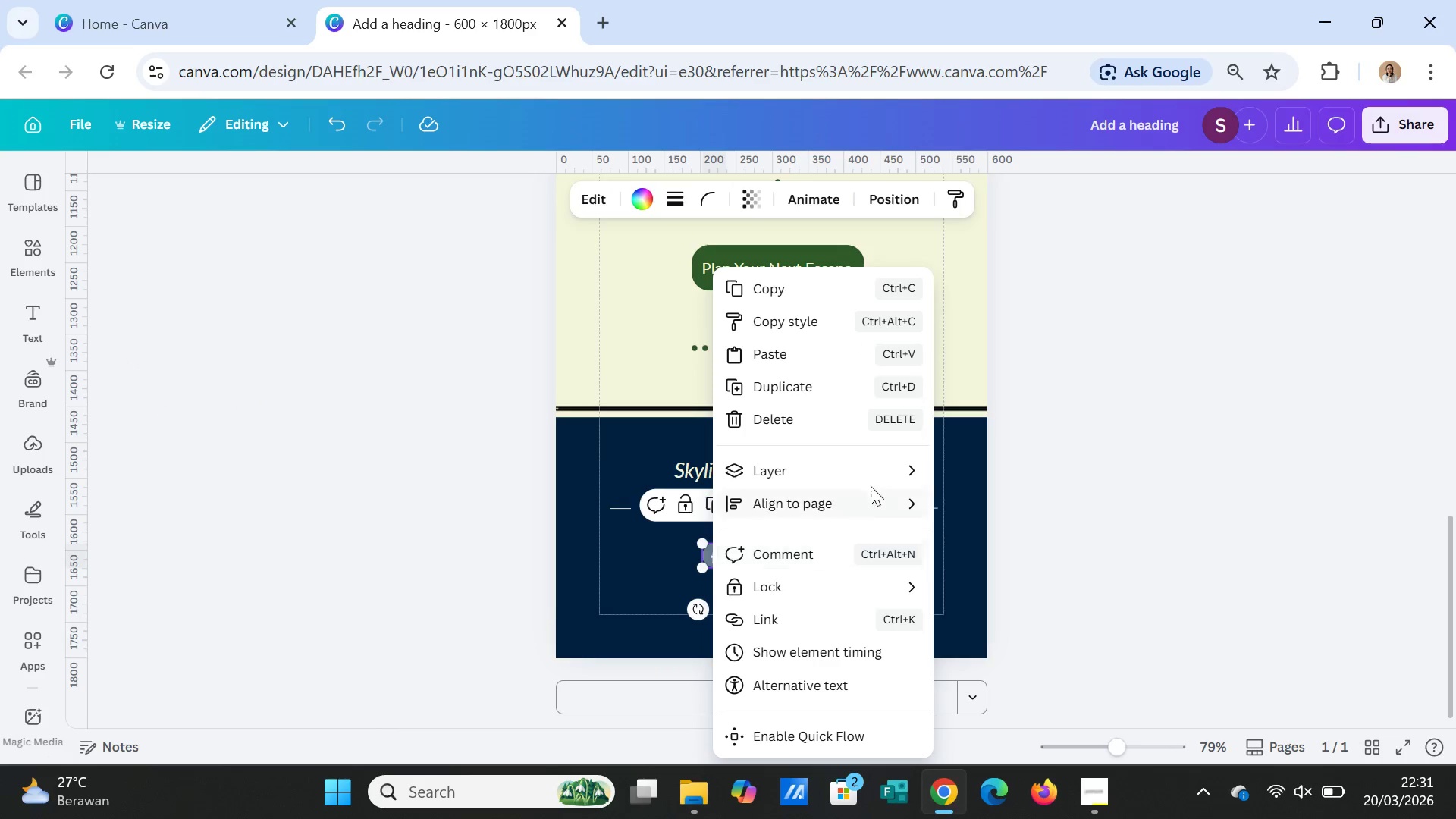 
left_click([874, 474])
 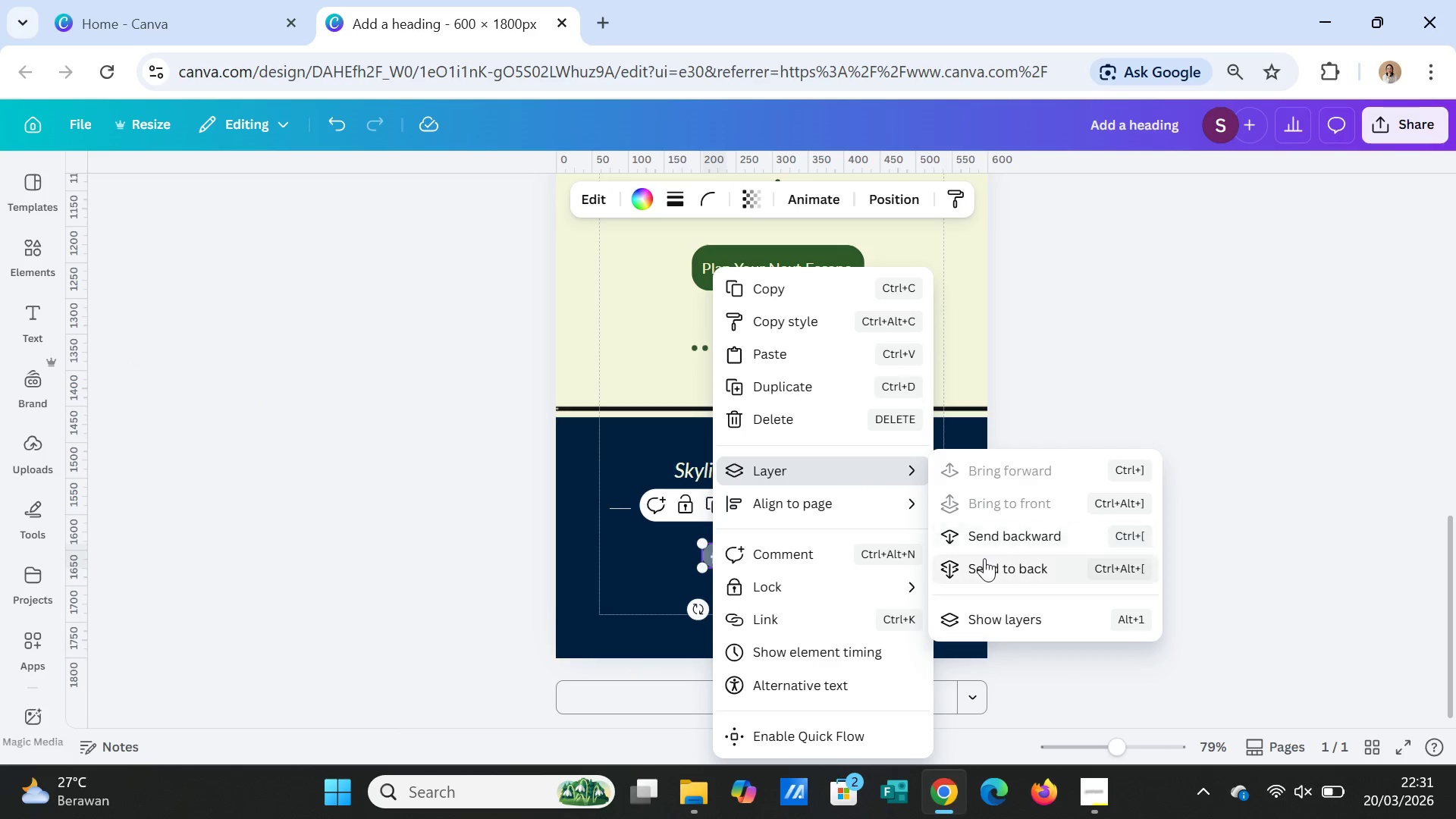 
left_click([984, 558])
 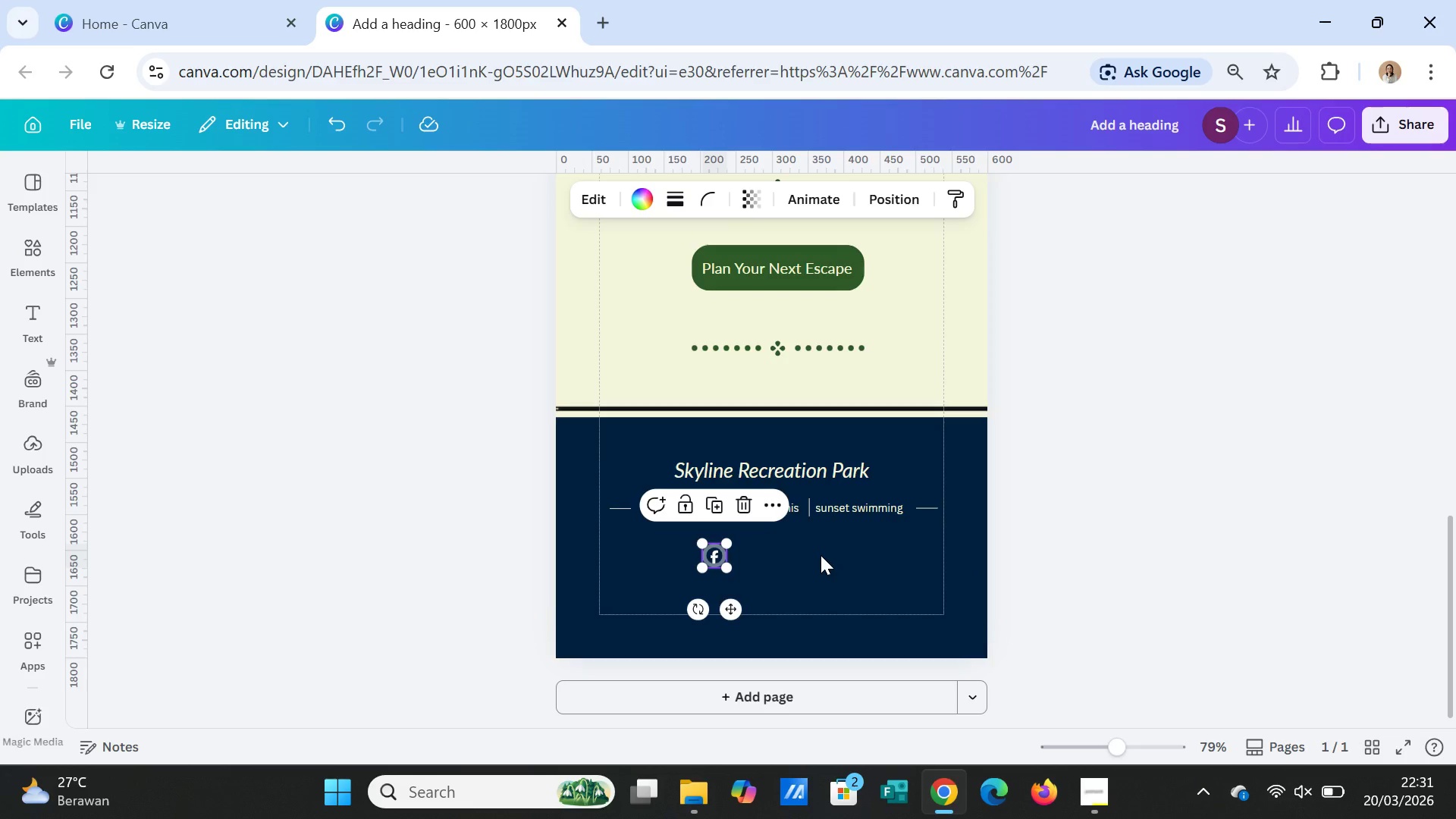 
left_click([821, 555])
 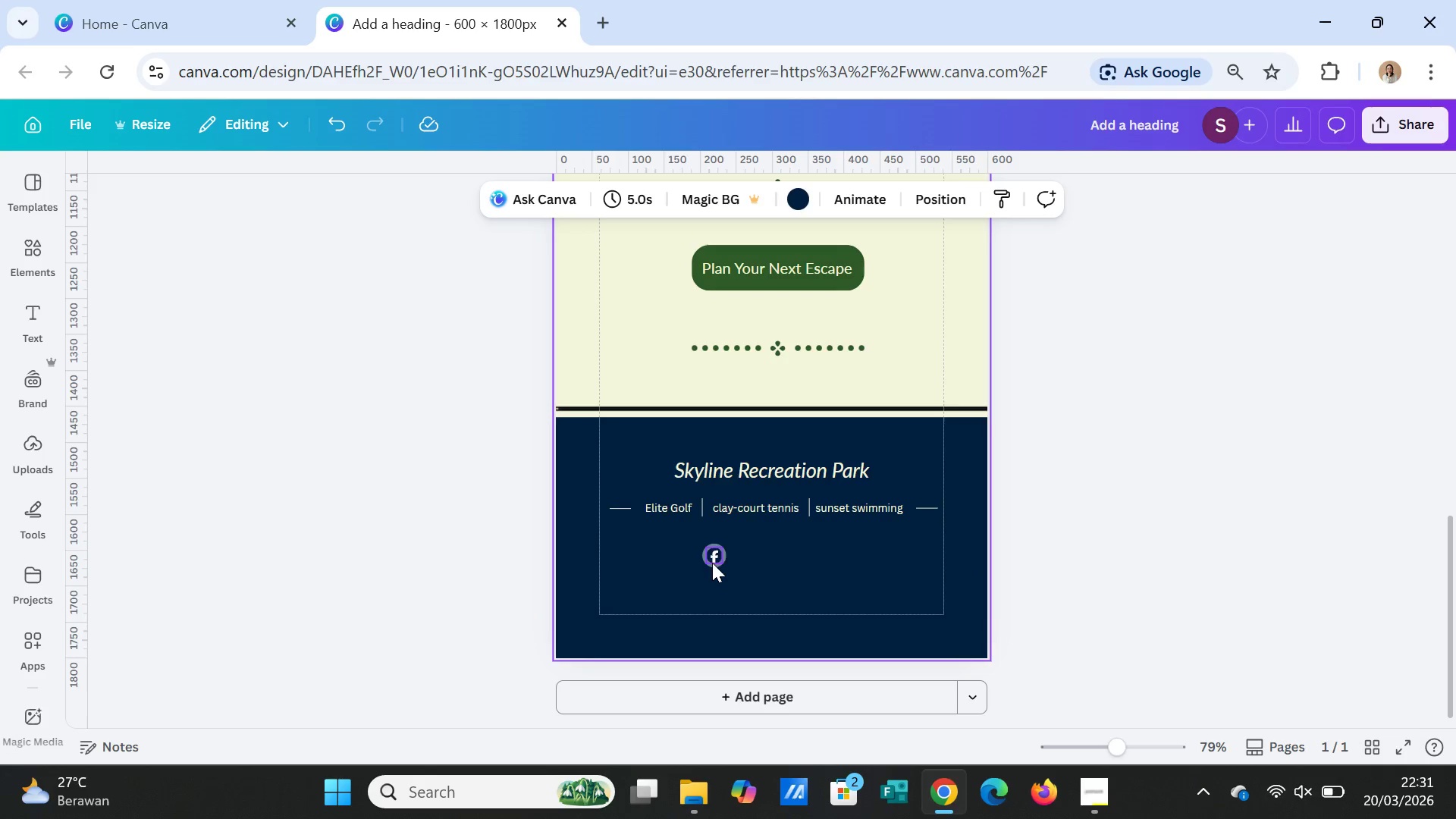 
left_click([712, 564])
 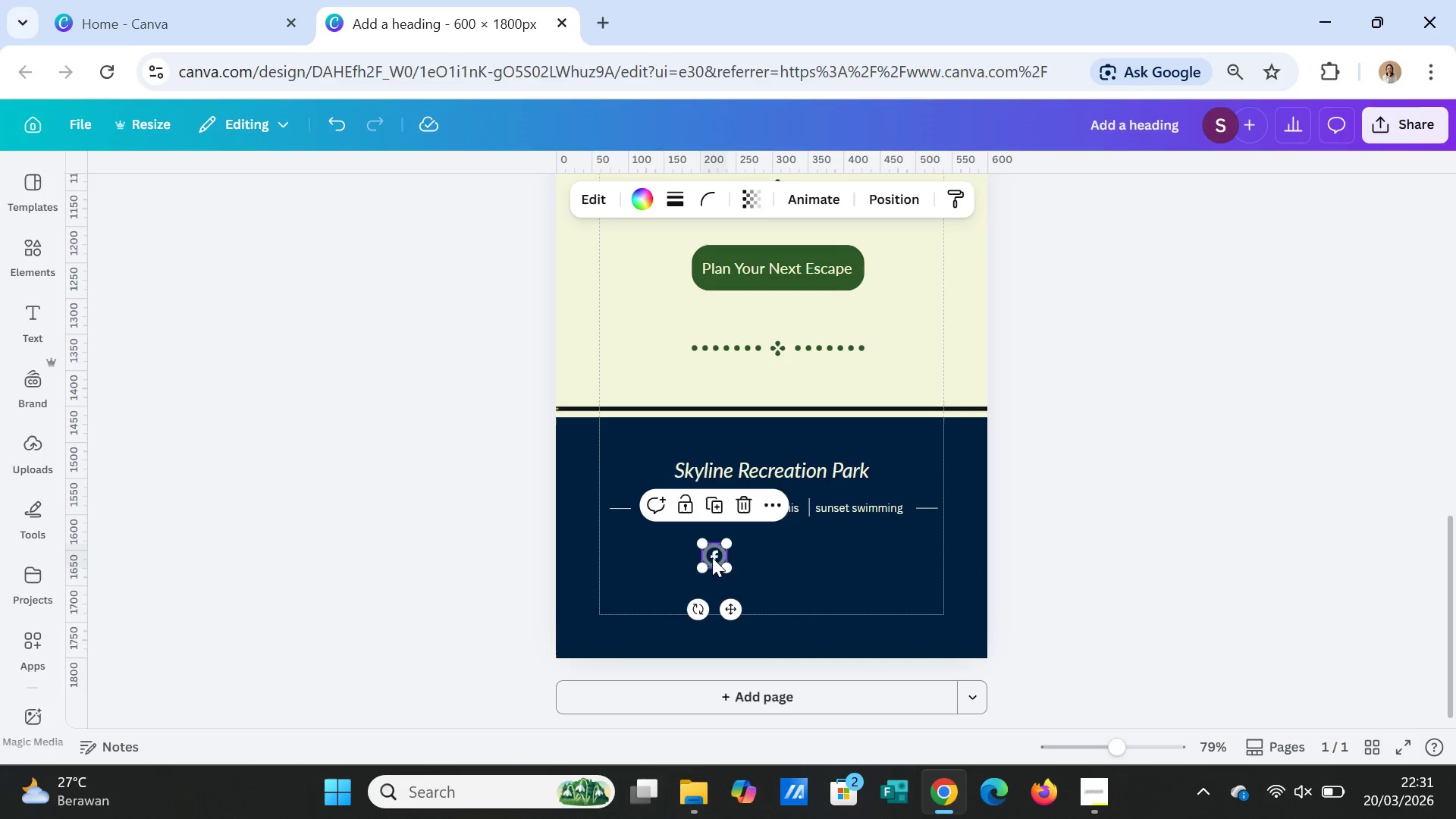 
hold_key(key=ShiftLeft, duration=1.2)
left_click([715, 554])
 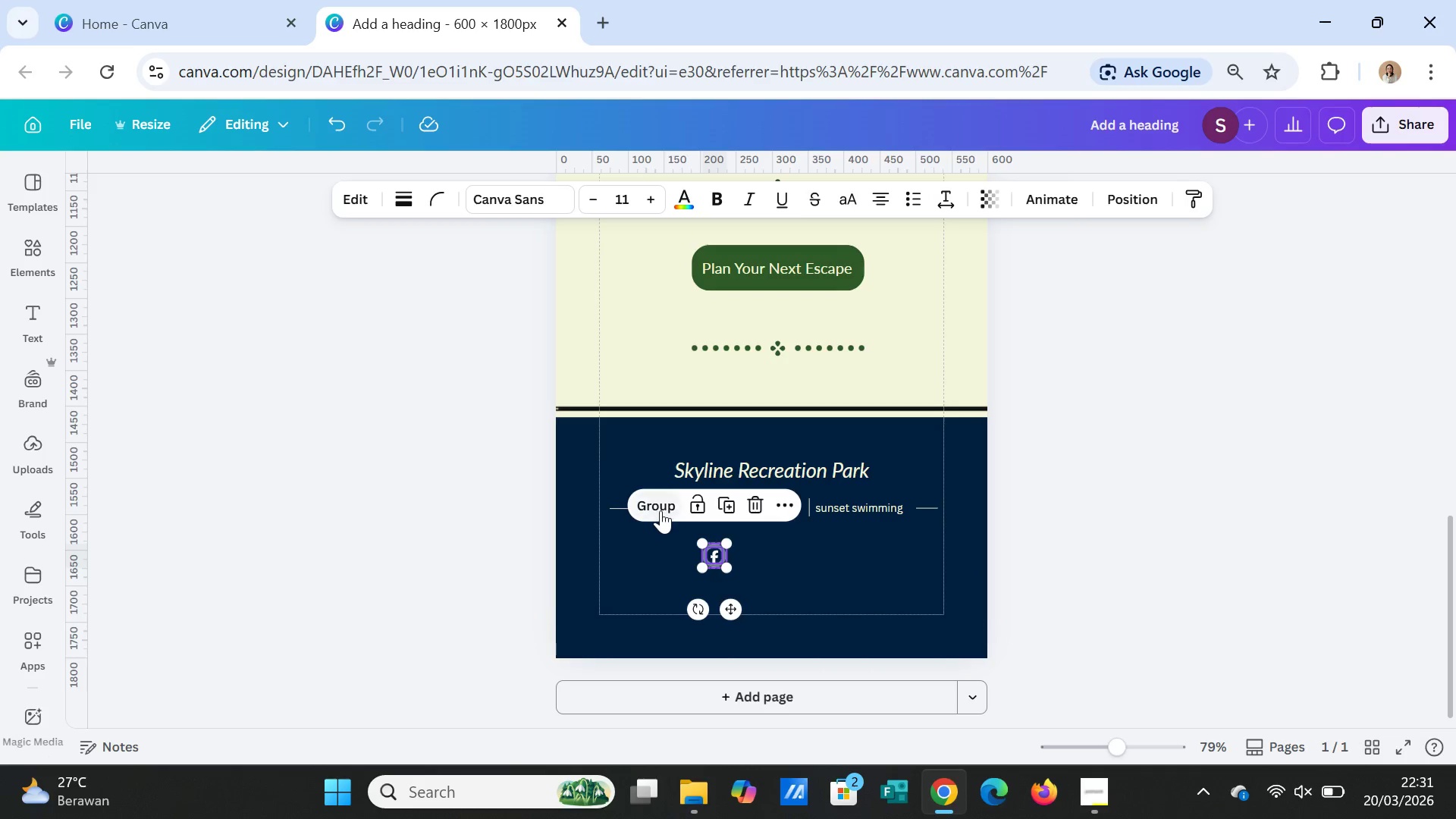 
left_click([657, 507])
 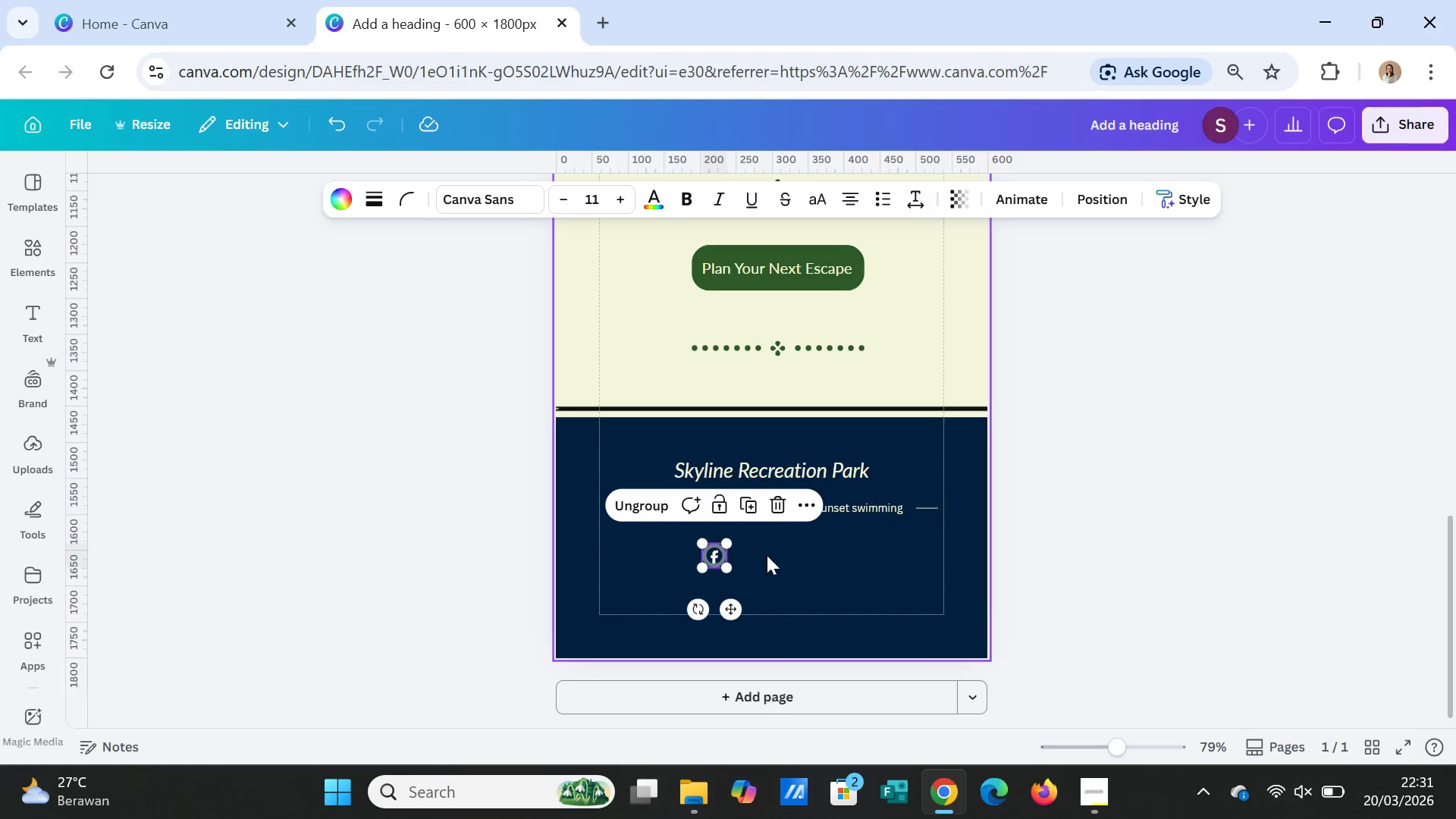 
left_click([767, 555])
 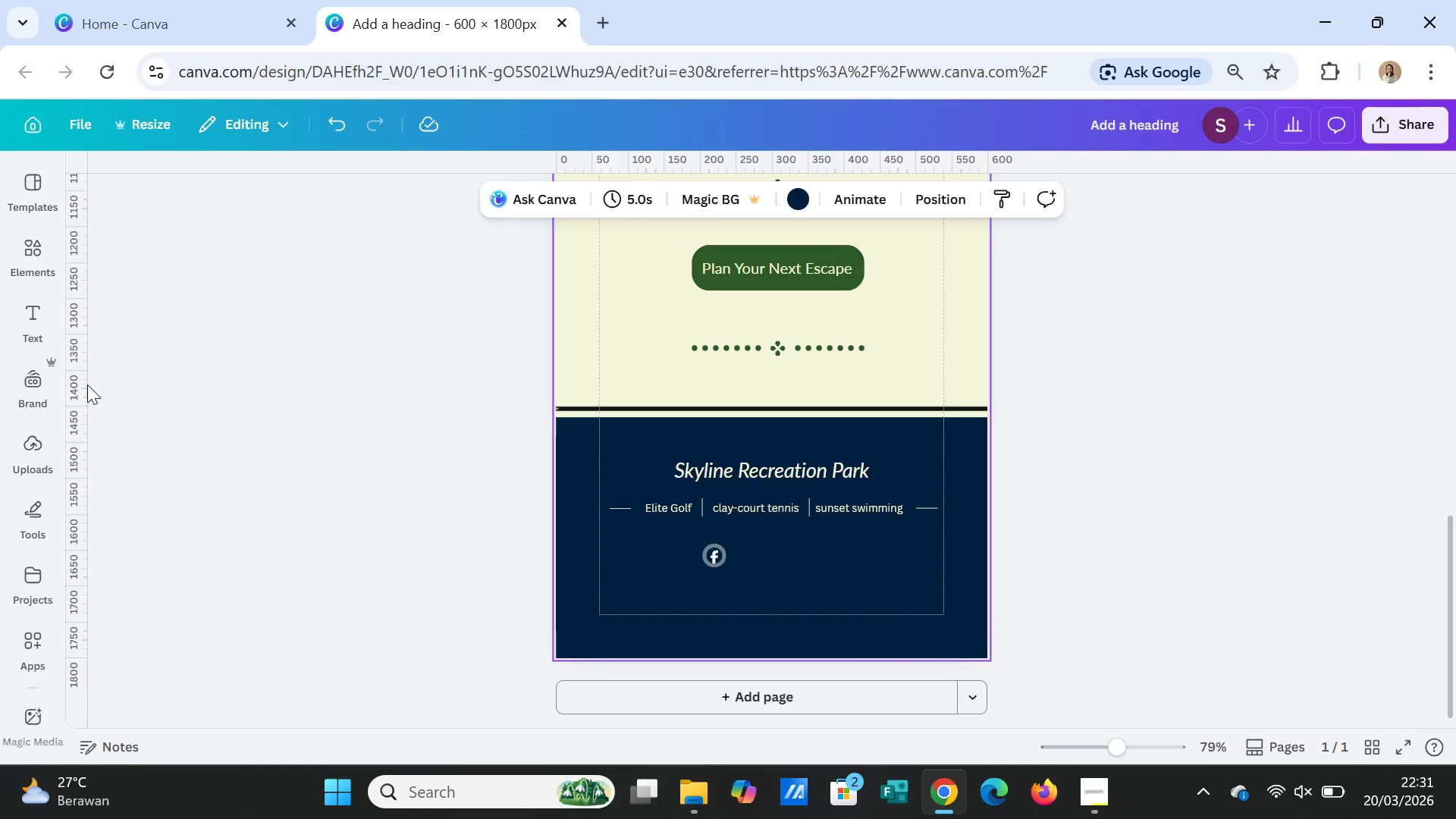 
mouse_move([42, 246])
 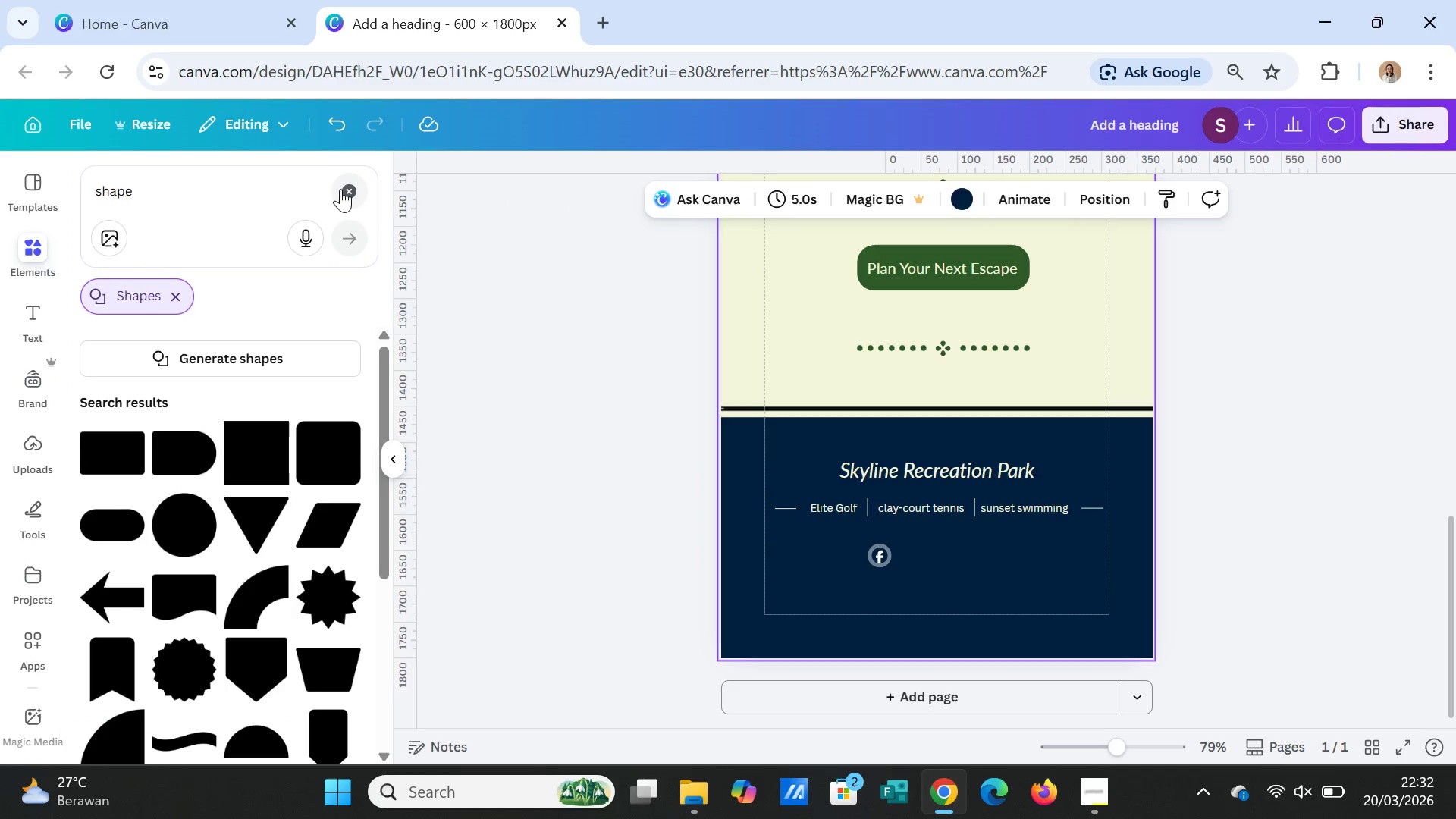 
left_click([343, 187])
 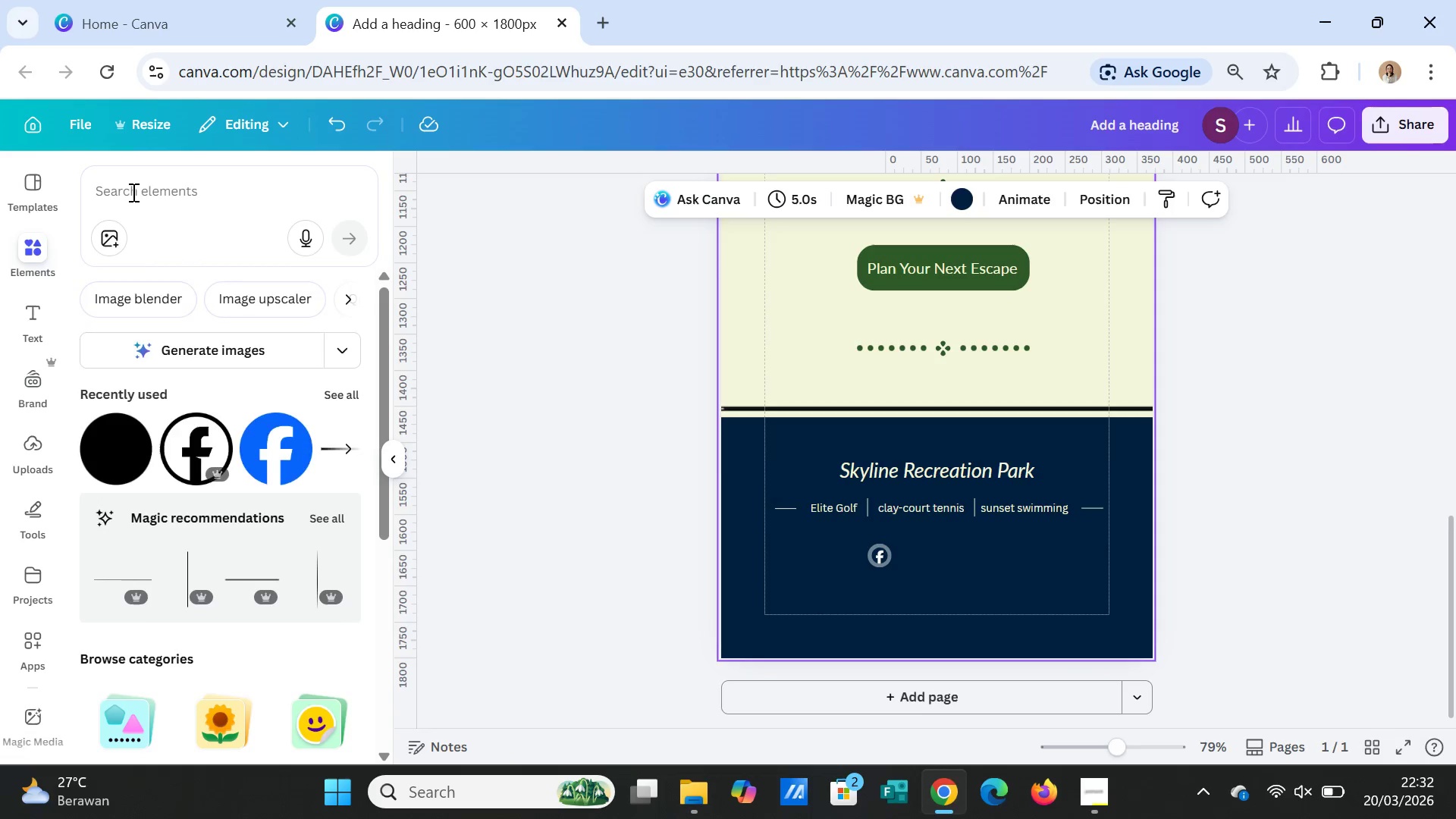 
left_click([132, 192])
 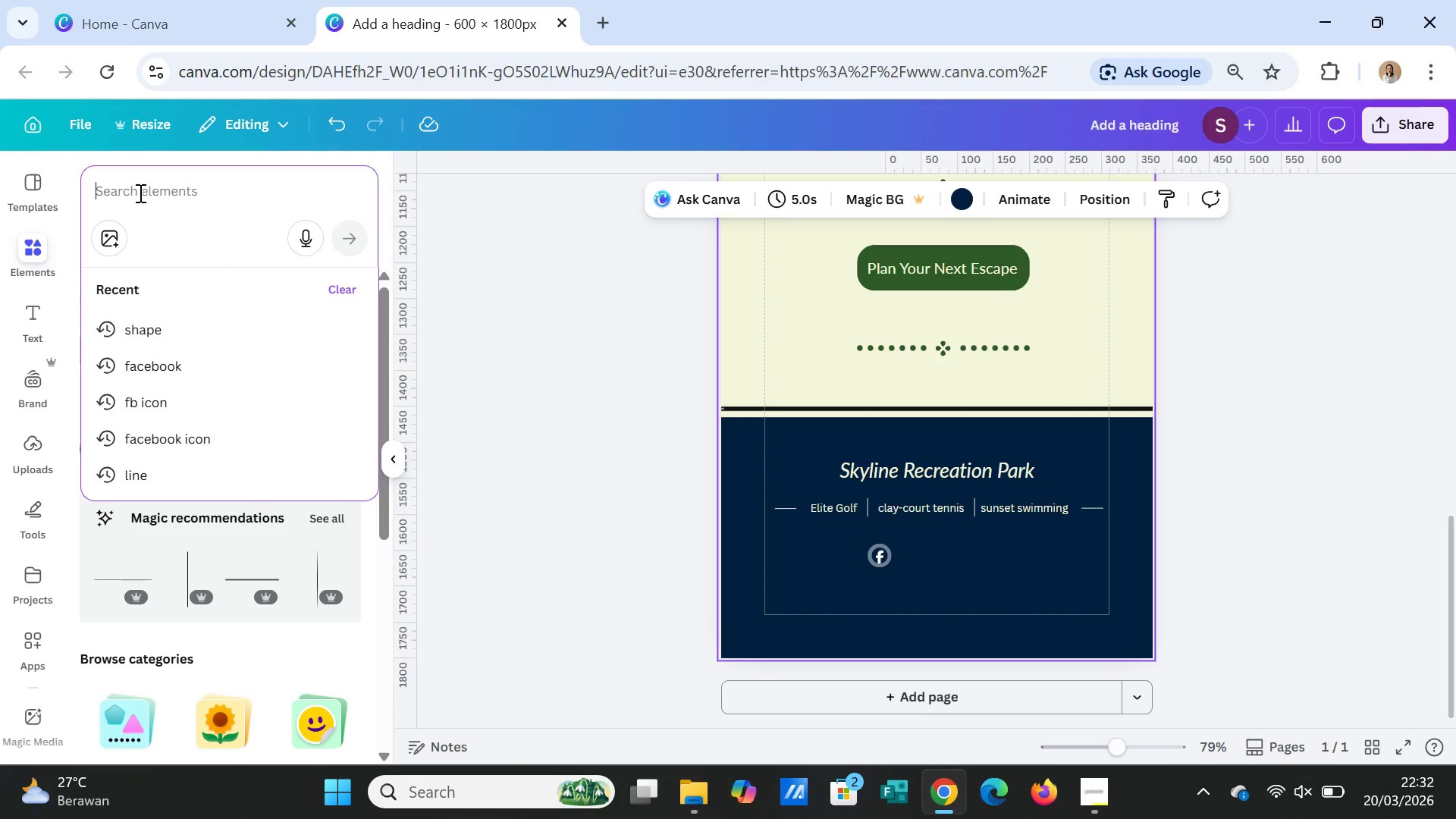 
type(x icon)
 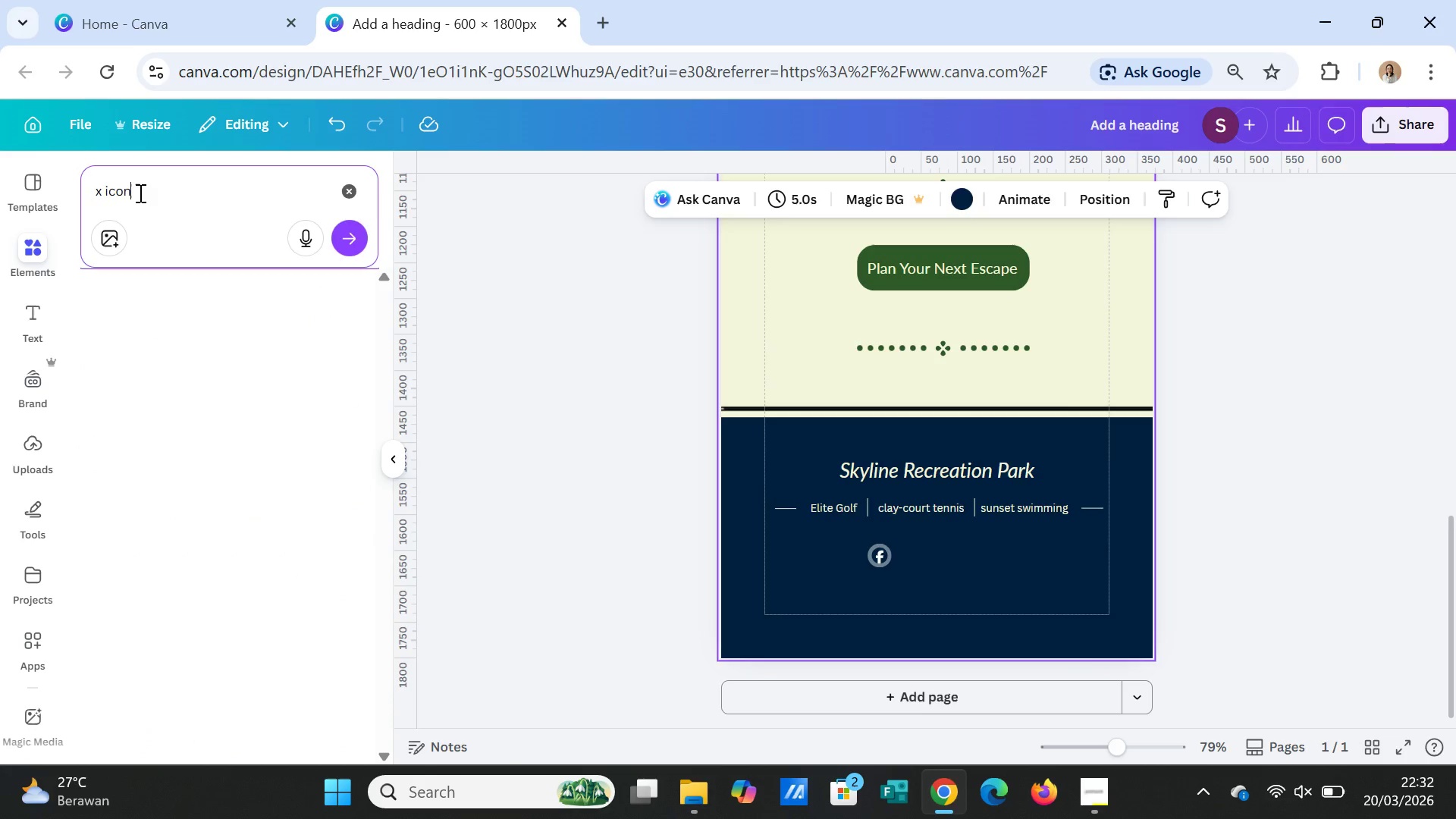 
key(Enter)
 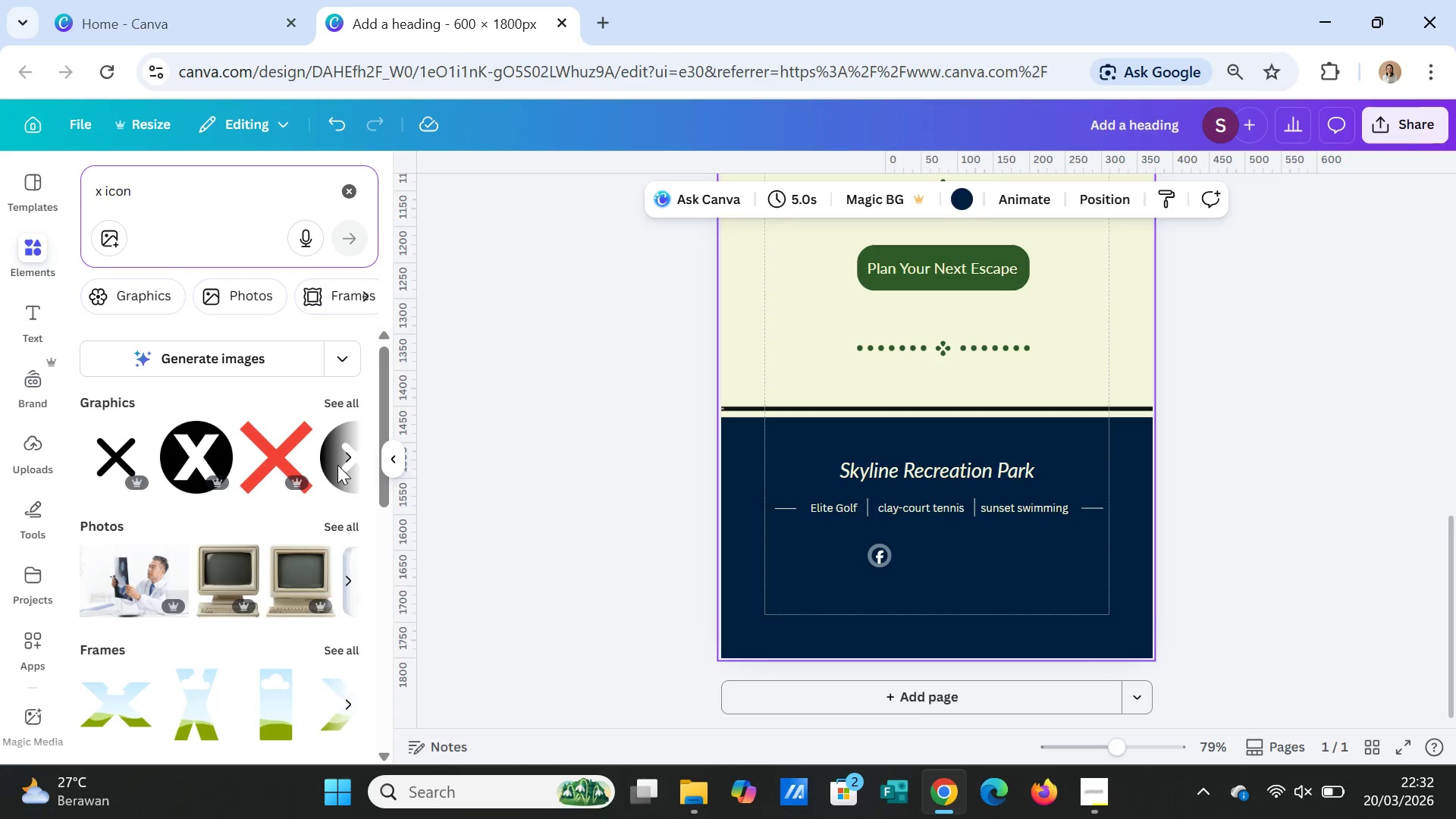 
left_click_drag(start_coordinate=[160, 191], to_coordinate=[89, 177])
 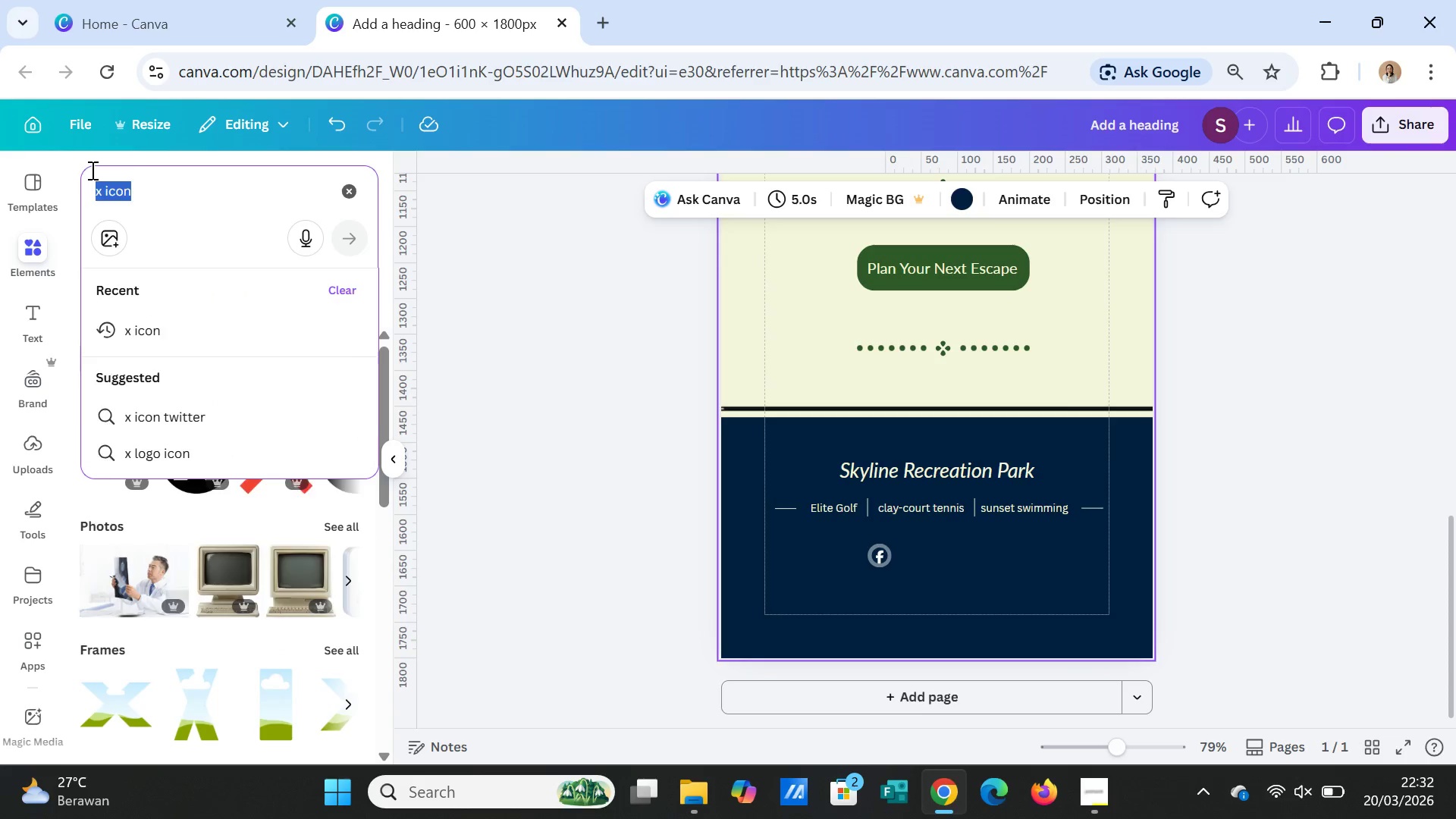 
type(twitter)
 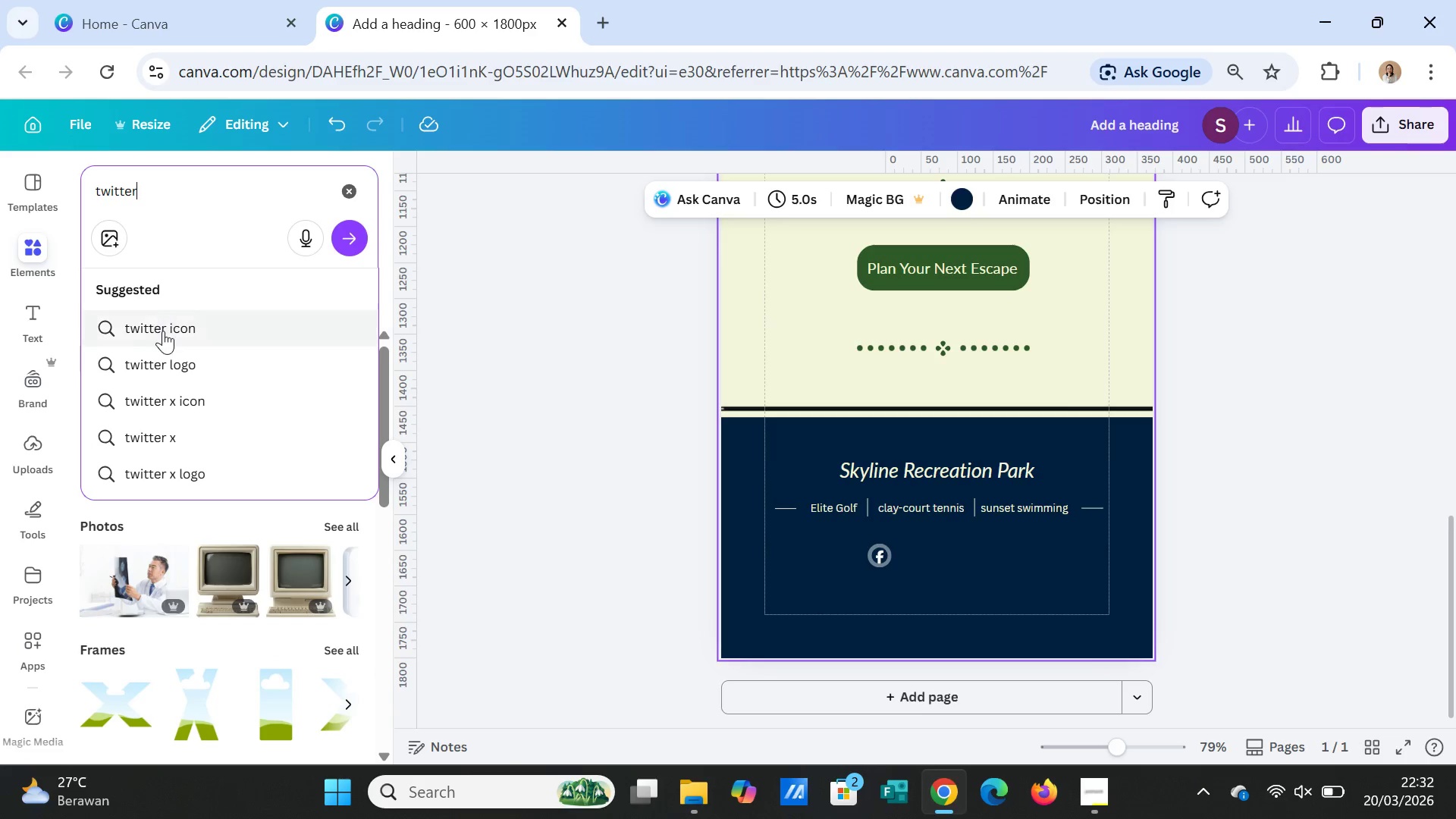 
left_click([164, 332])
 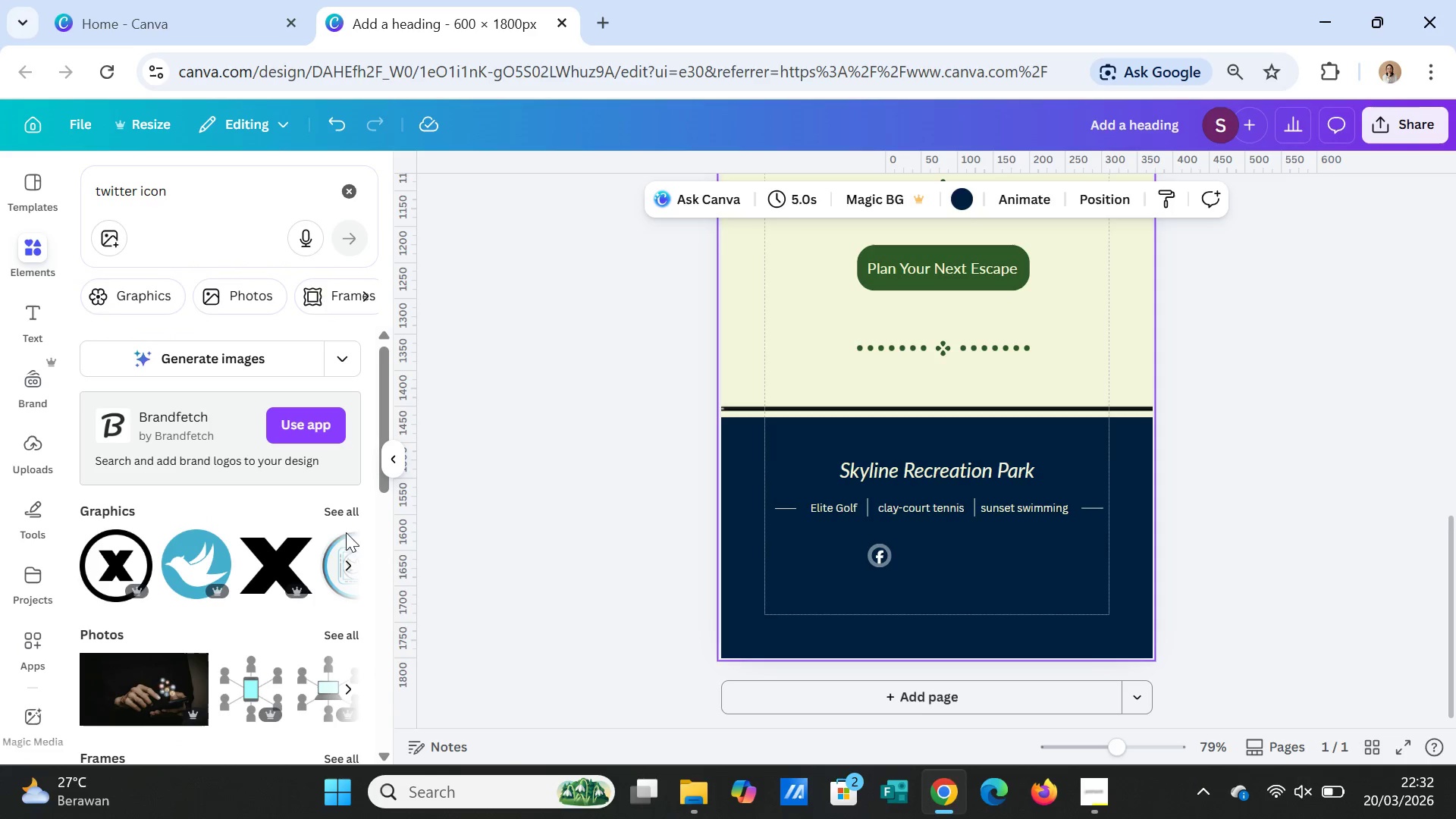 
left_click([340, 513])
 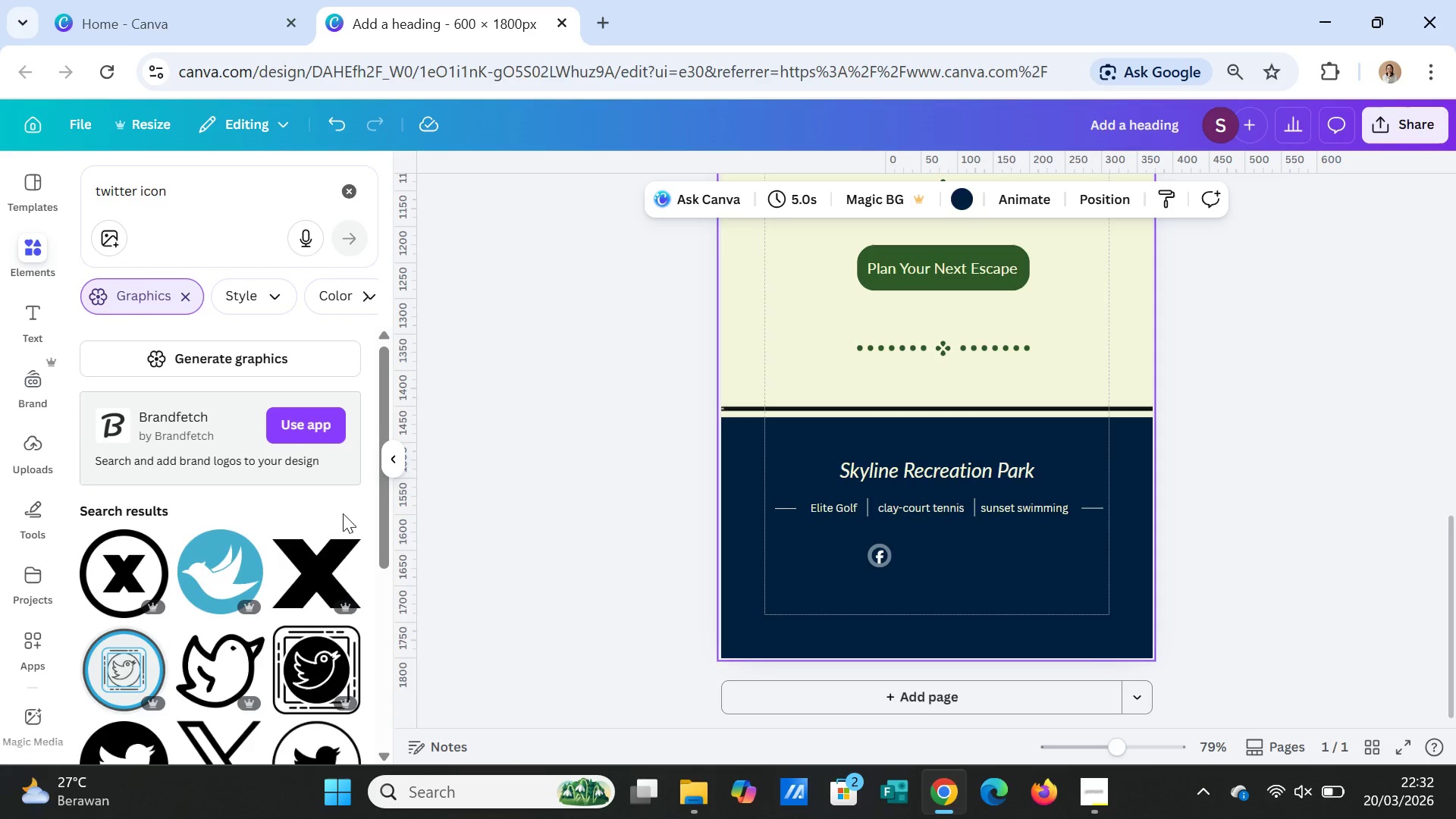 
scroll: coordinate [305, 574], scroll_direction: down, amount: 1.0
 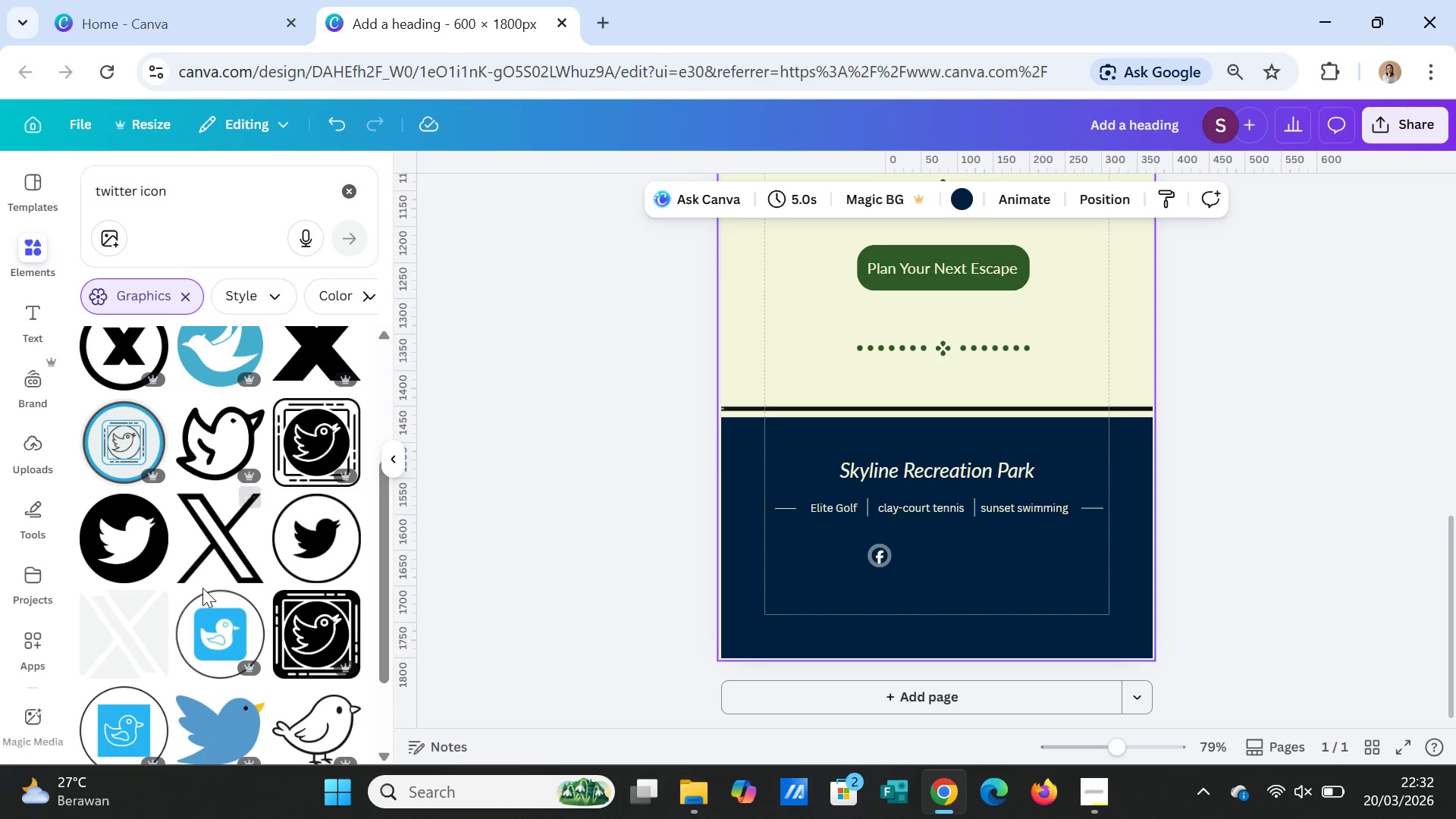 
wait(6.08)
 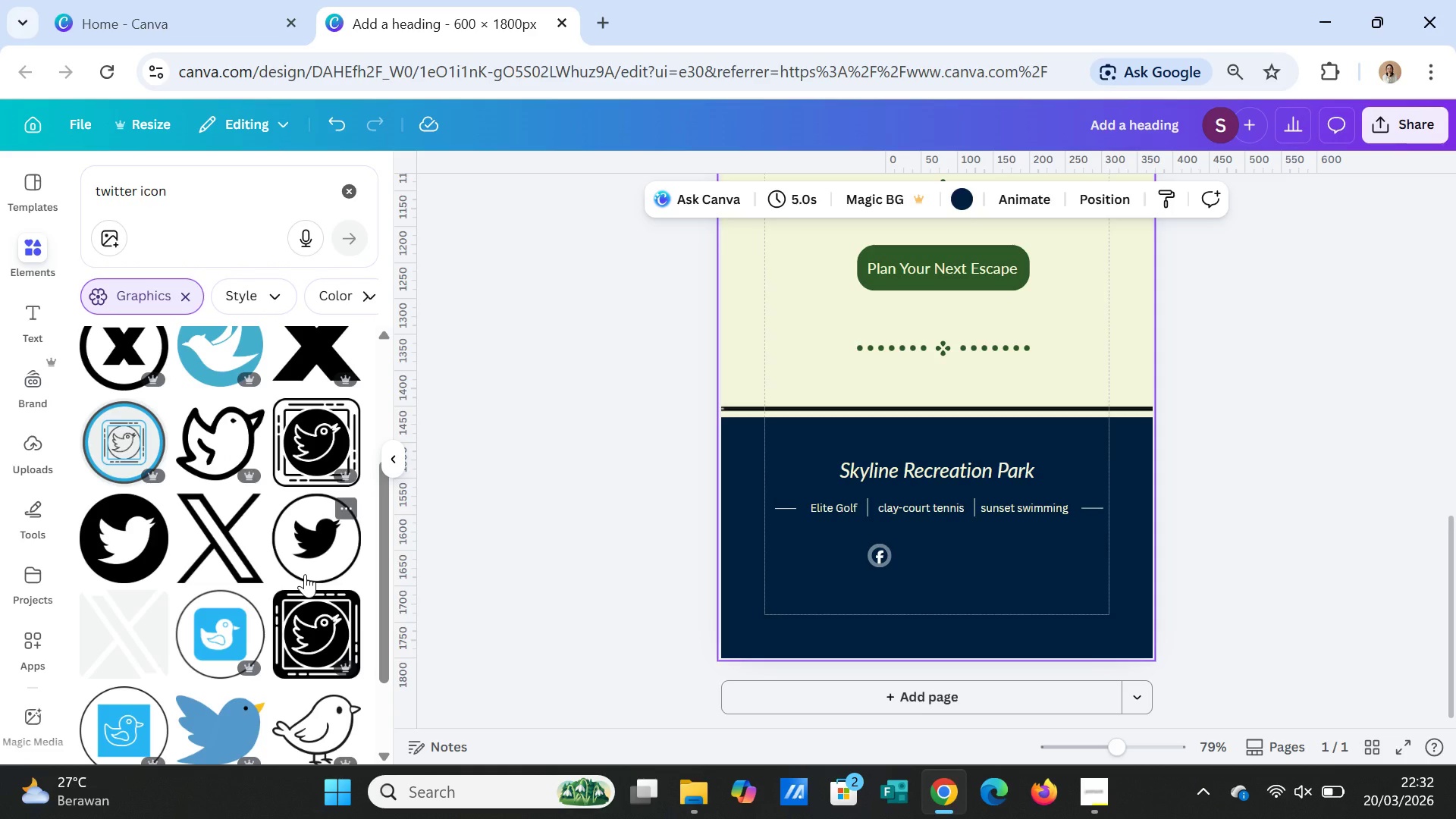 
left_click([130, 560])
 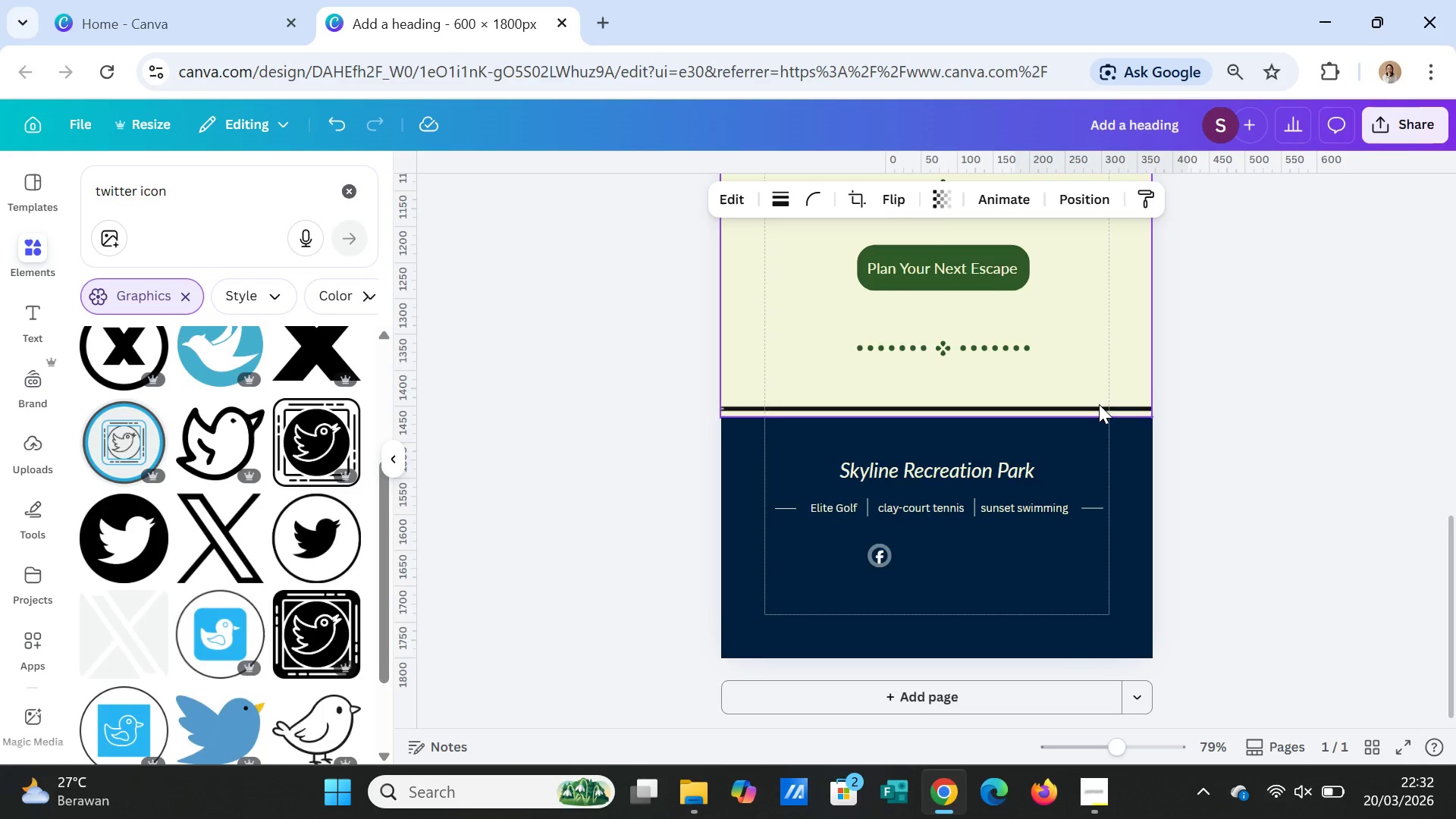 
scroll: coordinate [1050, 328], scroll_direction: up, amount: 3.0
 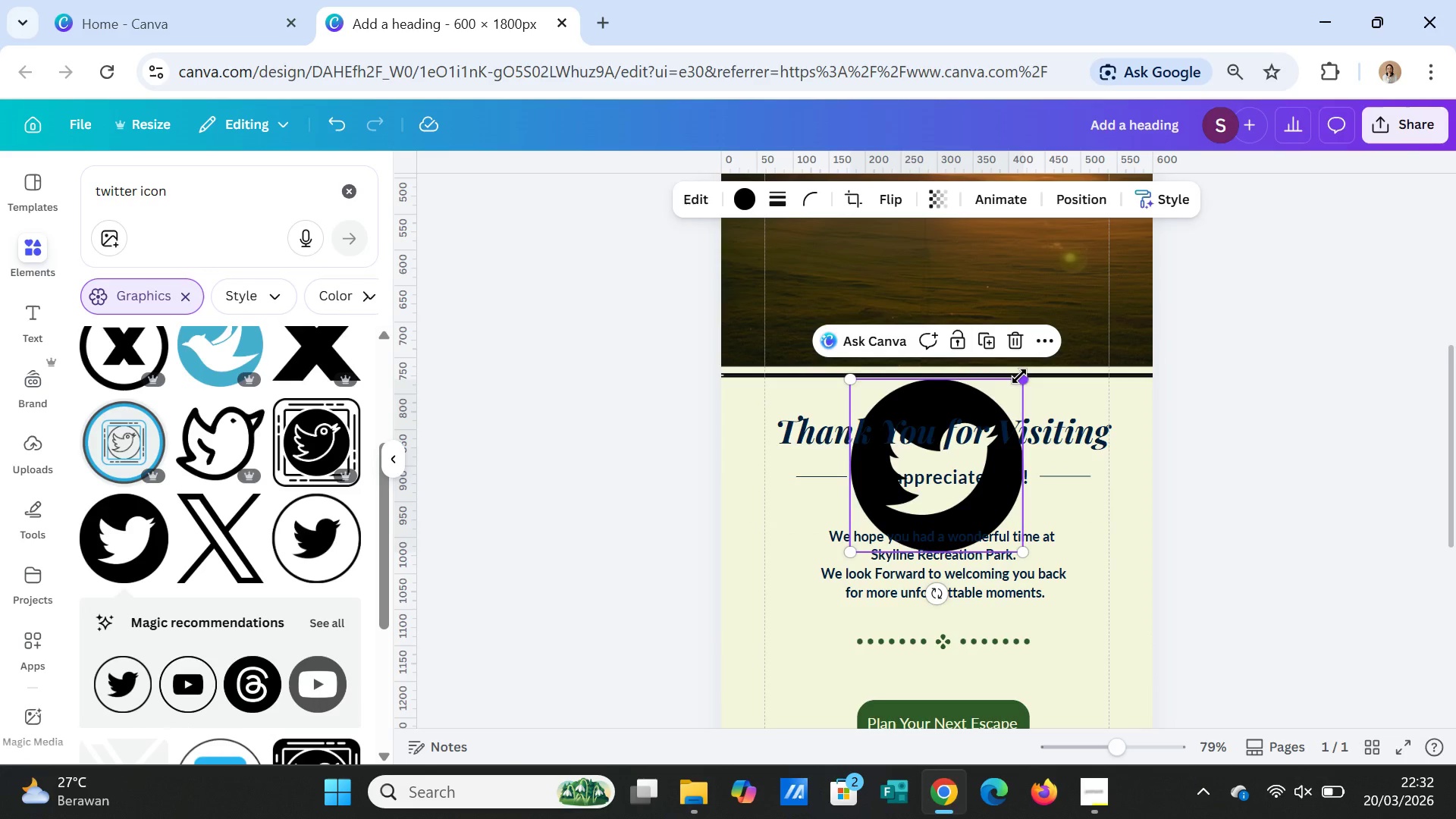 
left_click_drag(start_coordinate=[1021, 375], to_coordinate=[893, 519])
 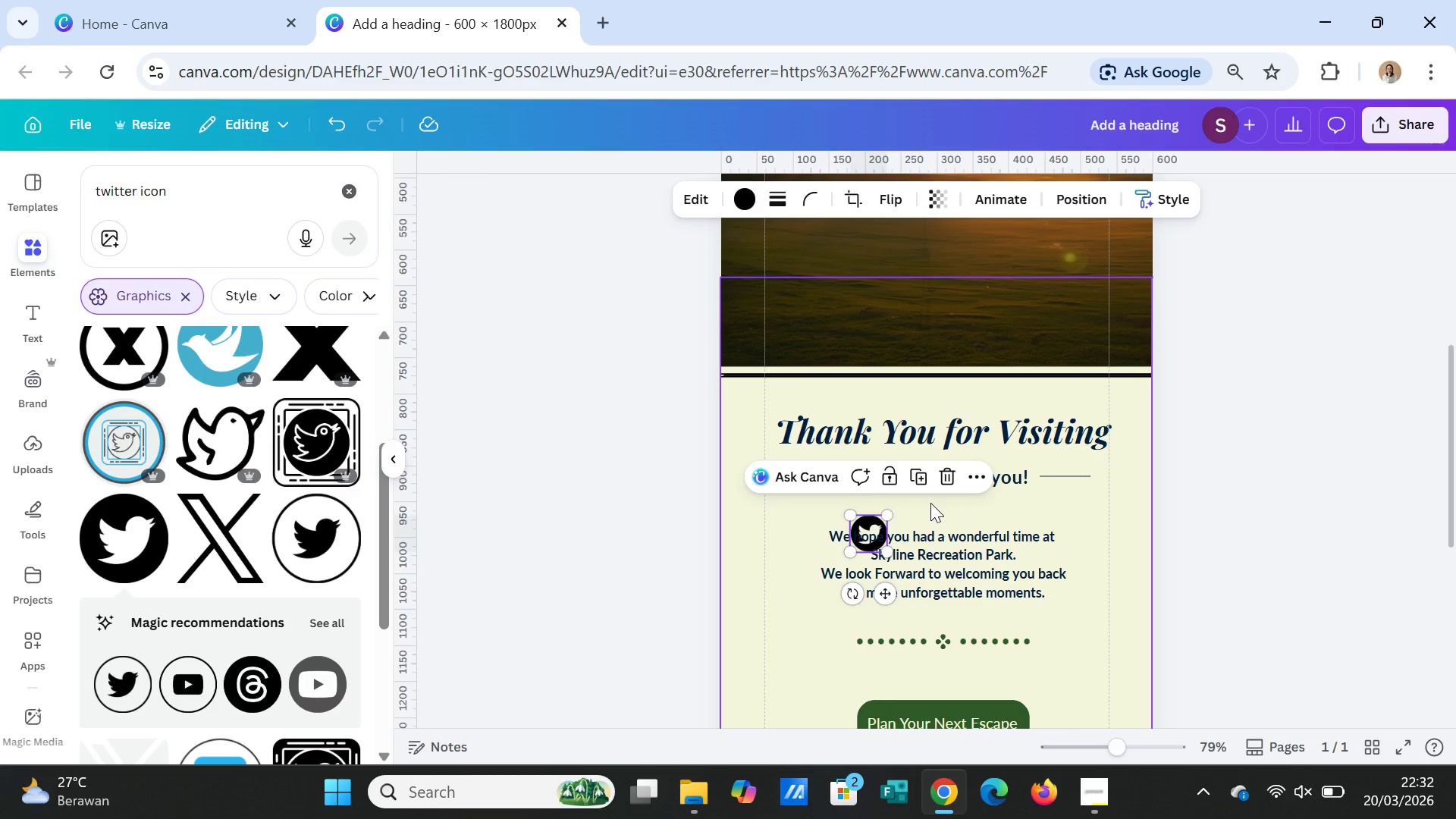 
key(Delete)
 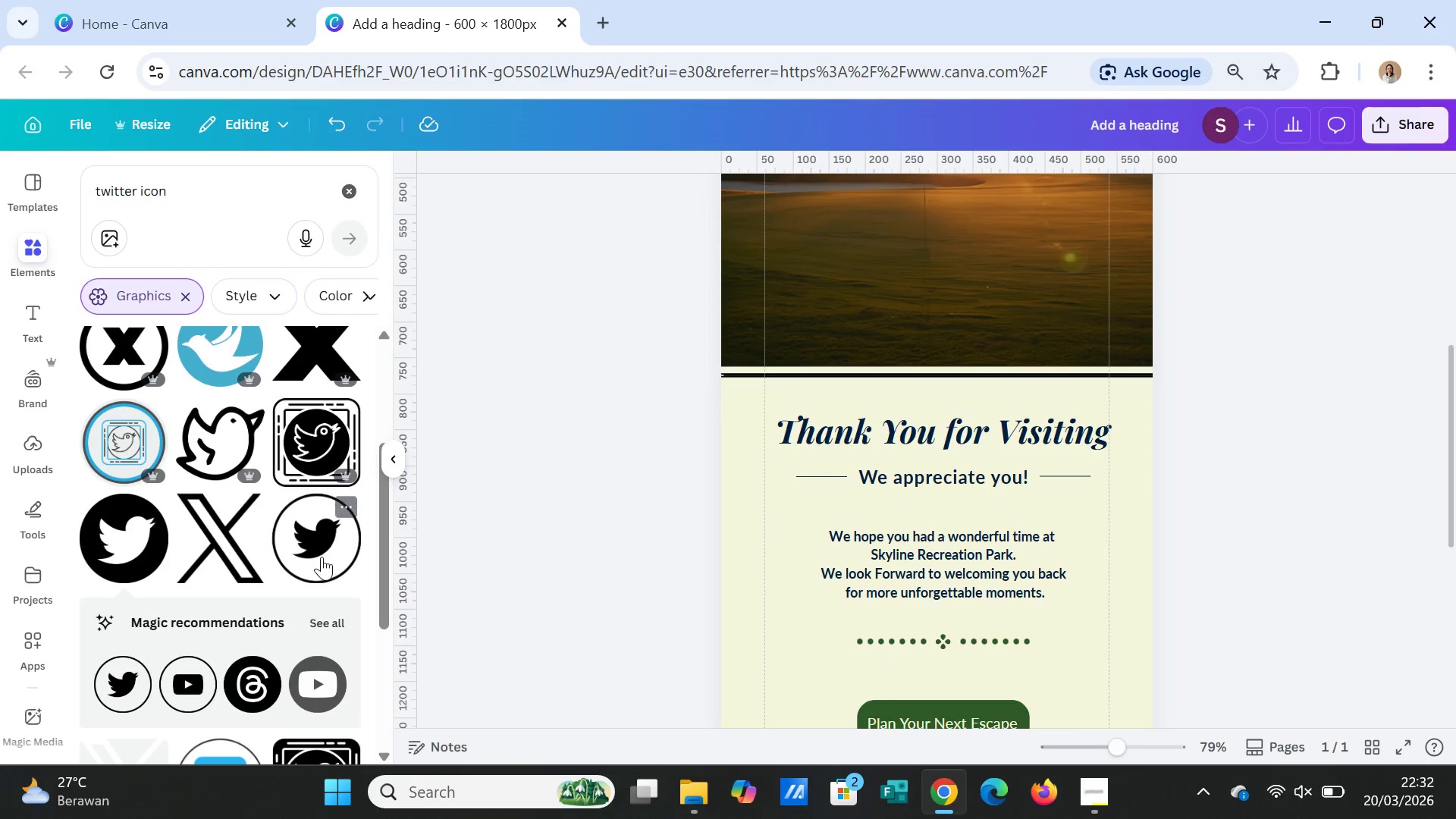 
left_click([321, 557])
 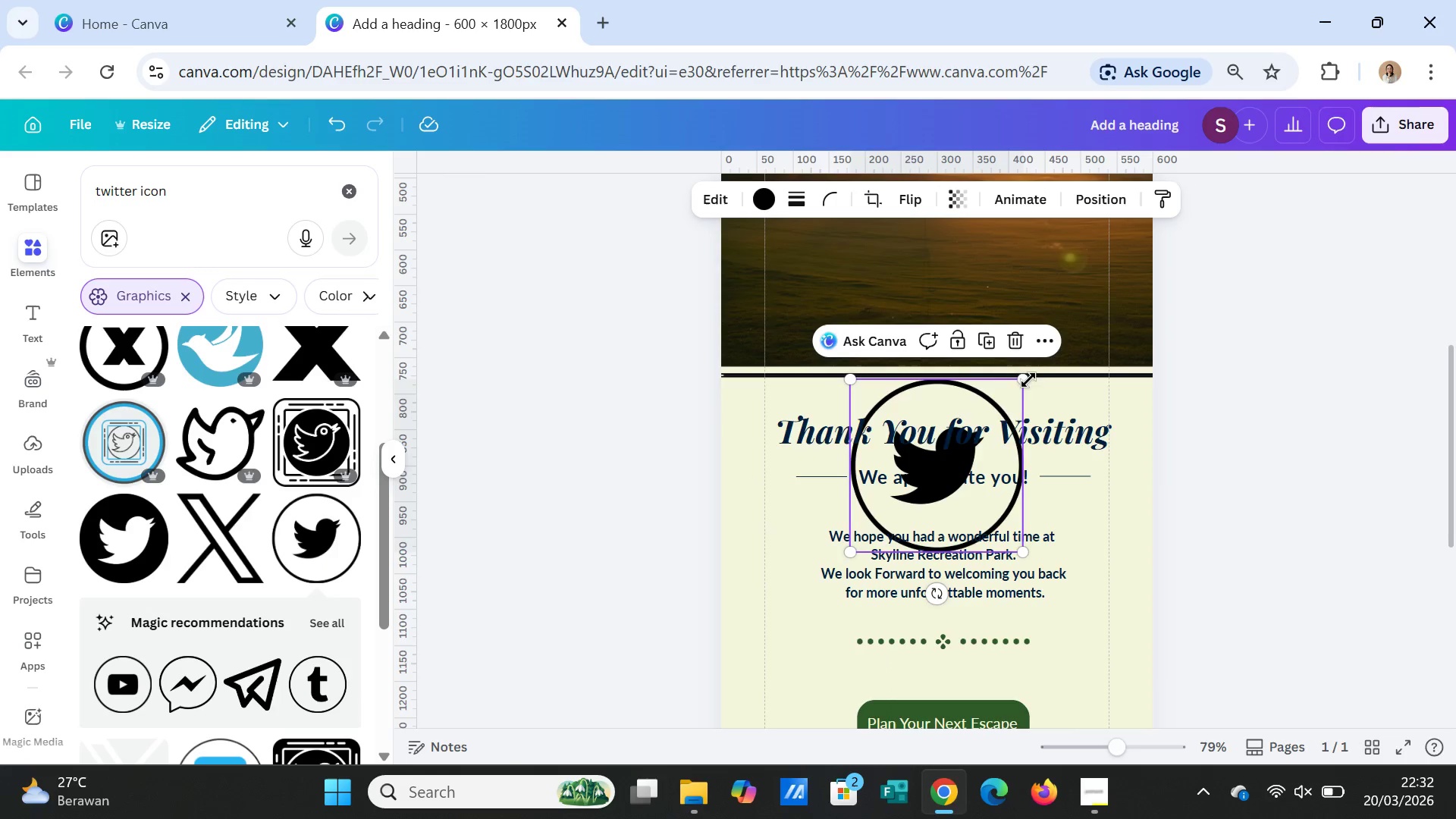 
left_click_drag(start_coordinate=[1029, 377], to_coordinate=[902, 529])
 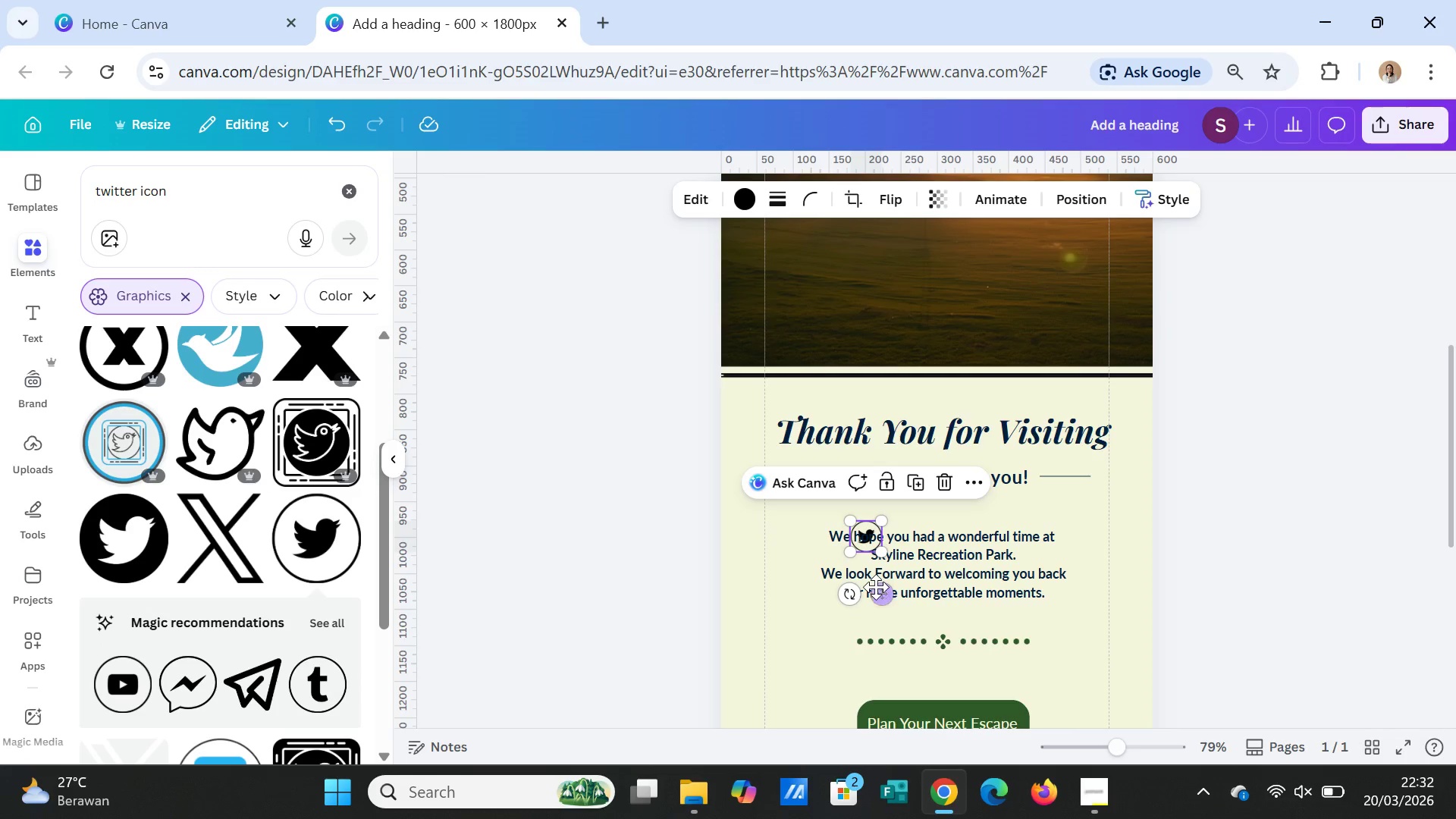 
left_click_drag(start_coordinate=[877, 588], to_coordinate=[930, 605])
 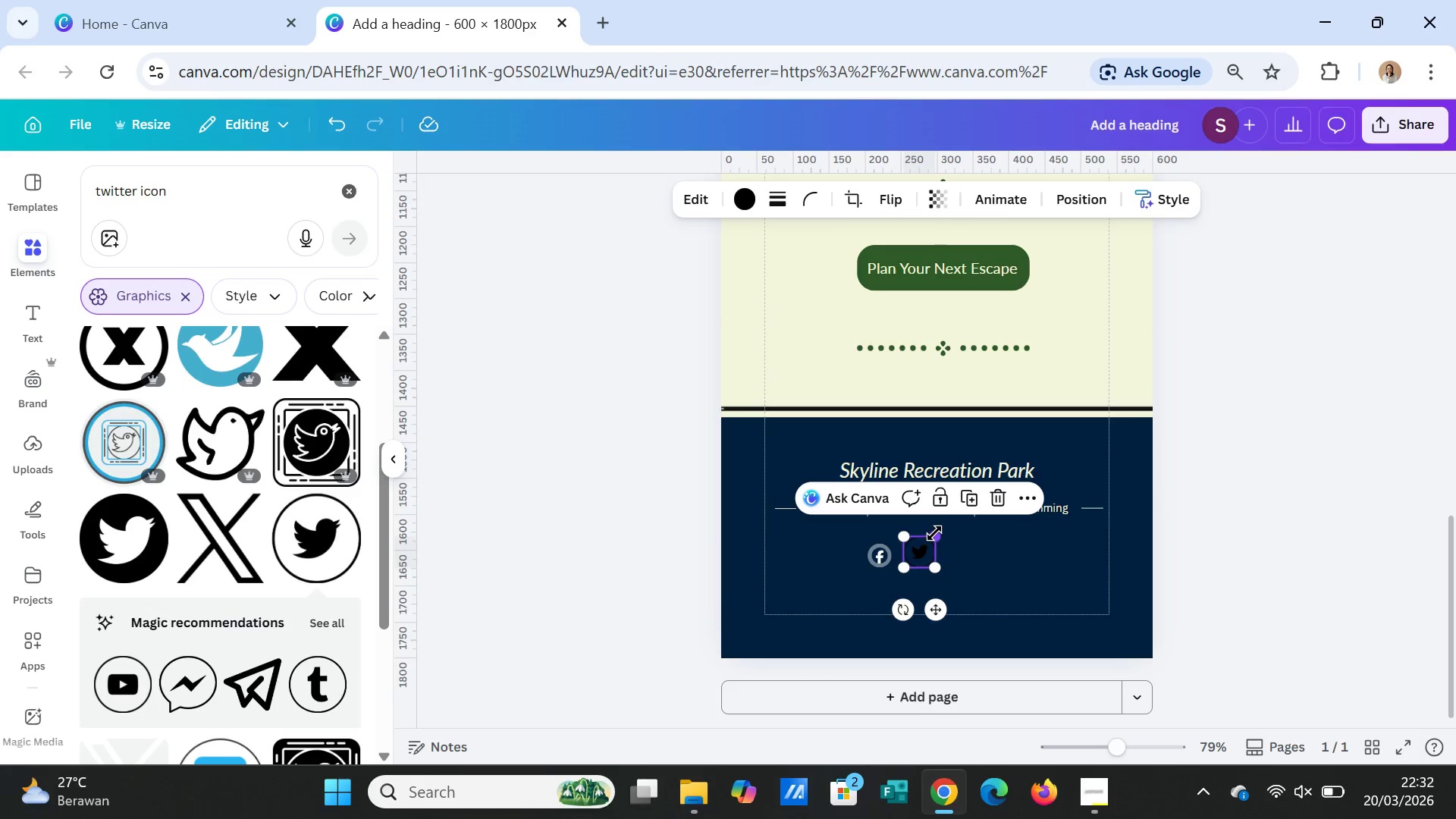 
scroll: coordinate [946, 661], scroll_direction: down, amount: 4.0
 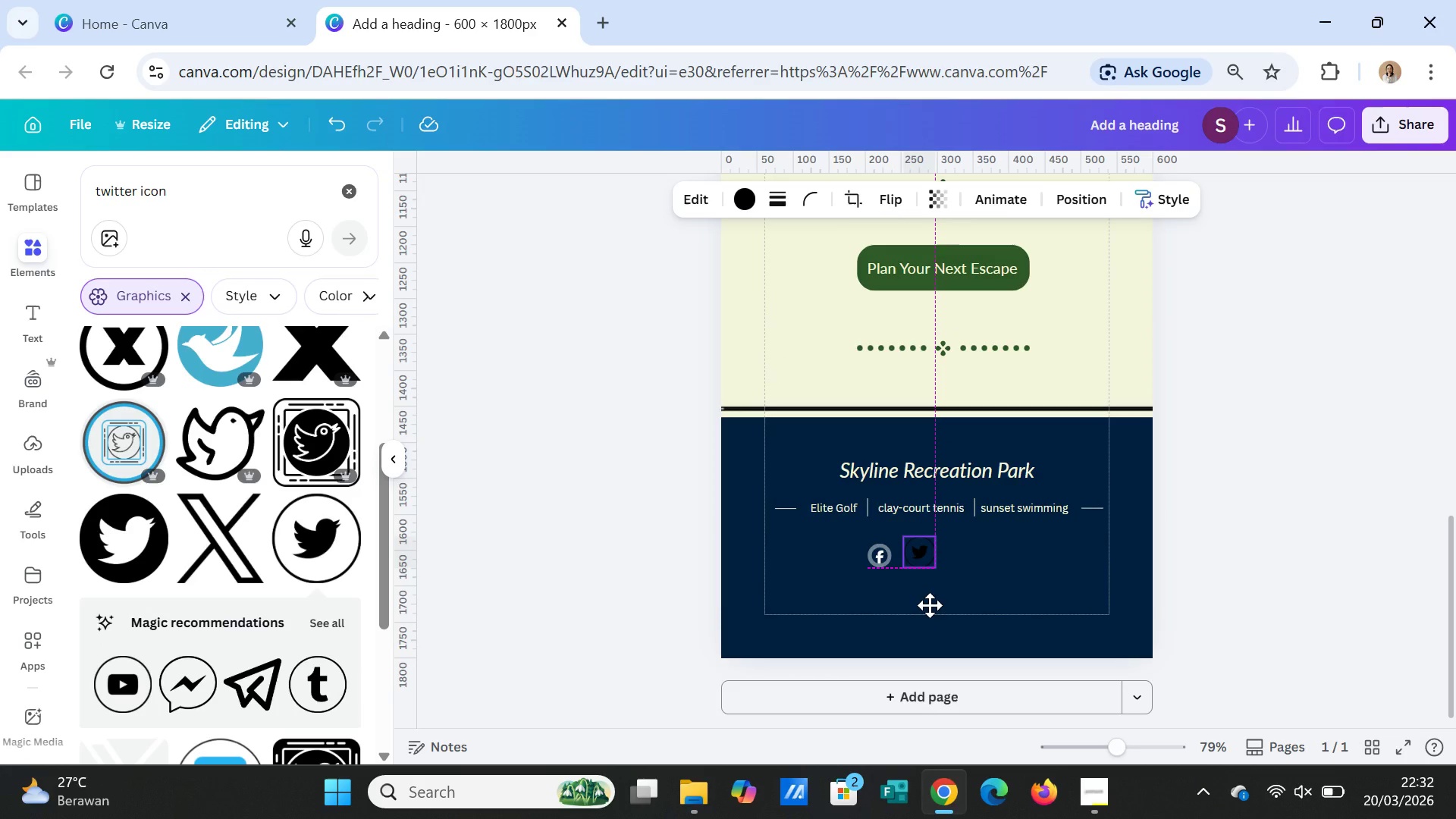 
left_click_drag(start_coordinate=[935, 532], to_coordinate=[934, 539])
 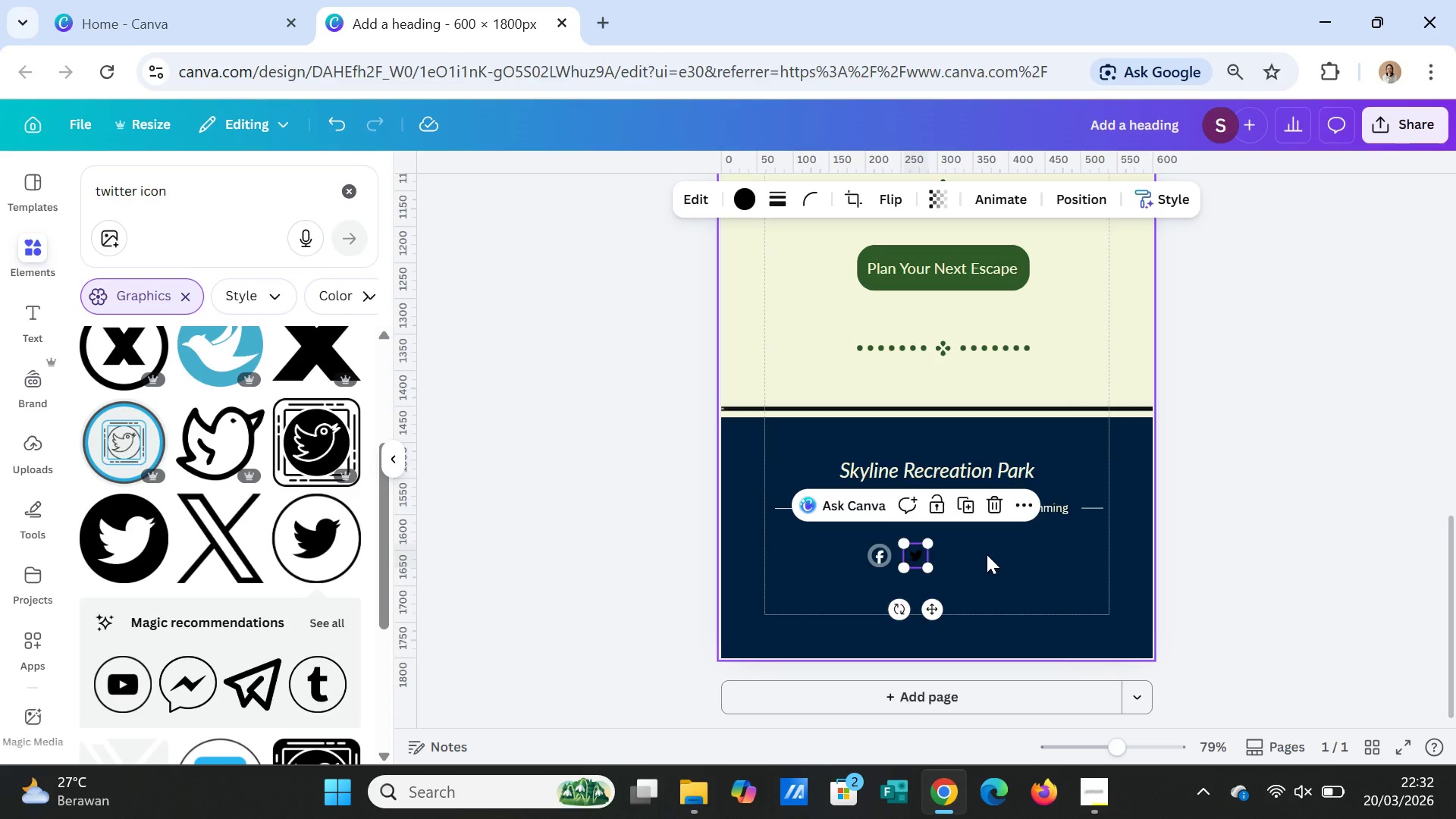 
left_click([987, 554])
 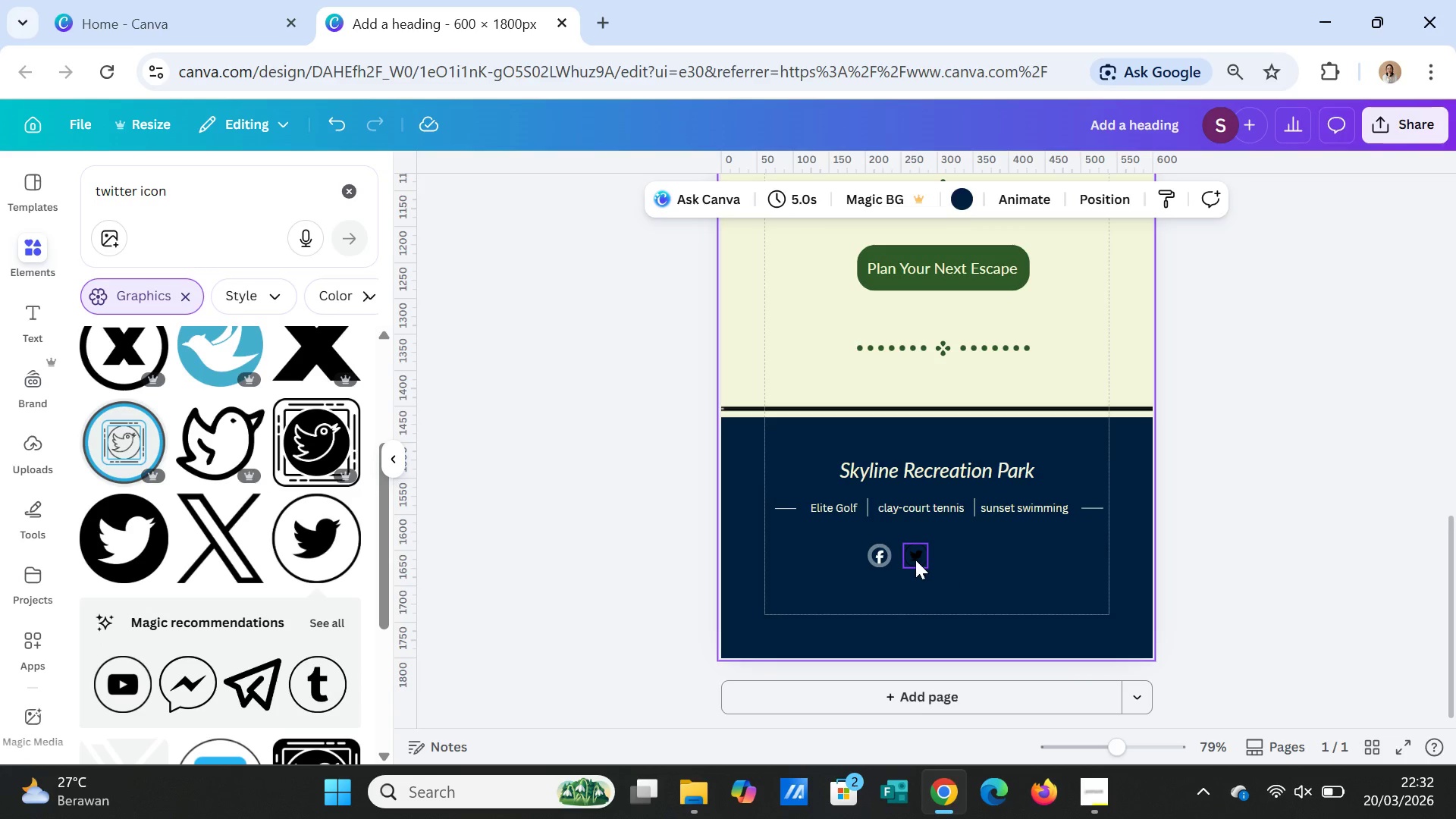 
left_click([915, 560])
 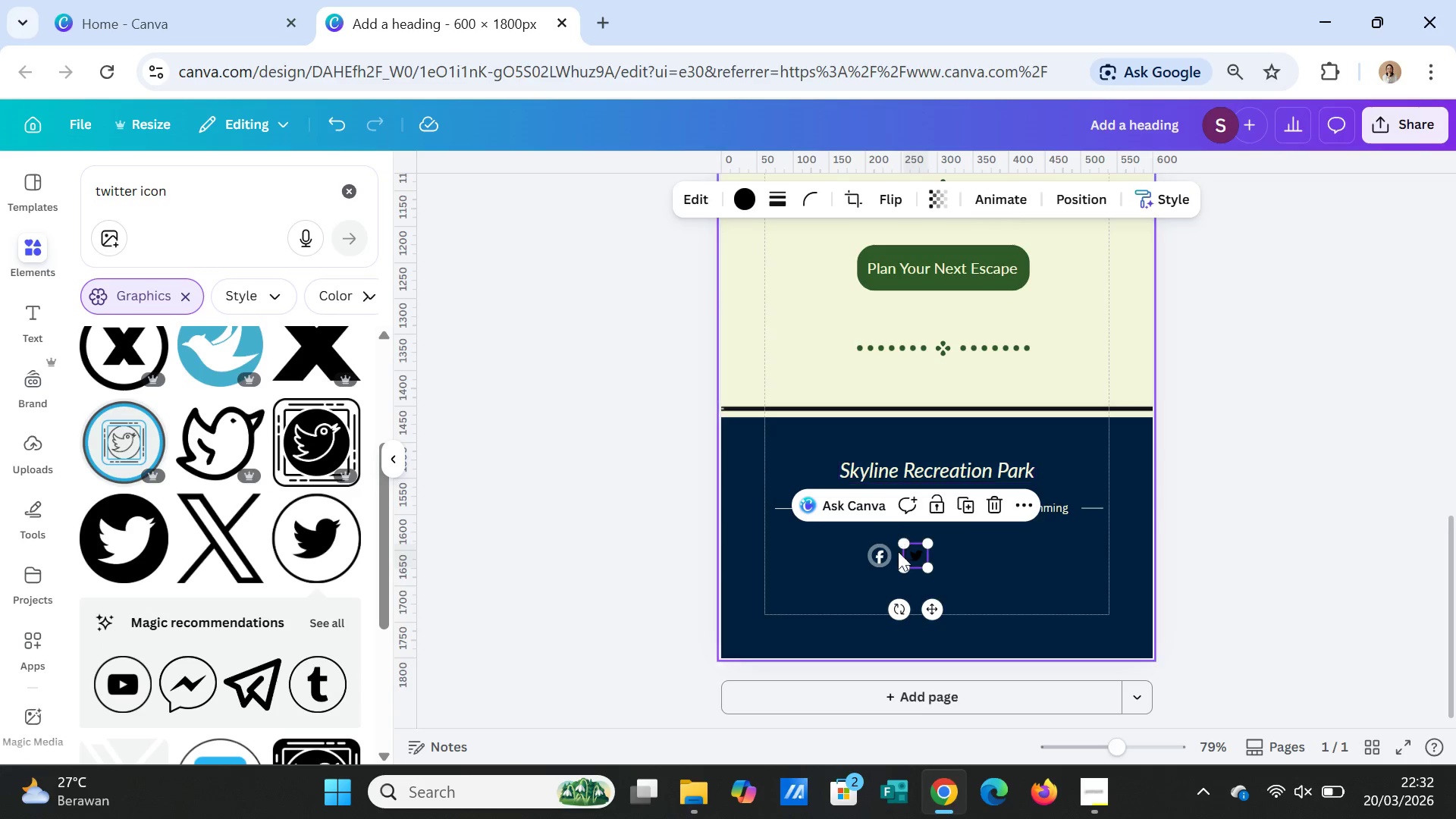 
left_click([1012, 566])
 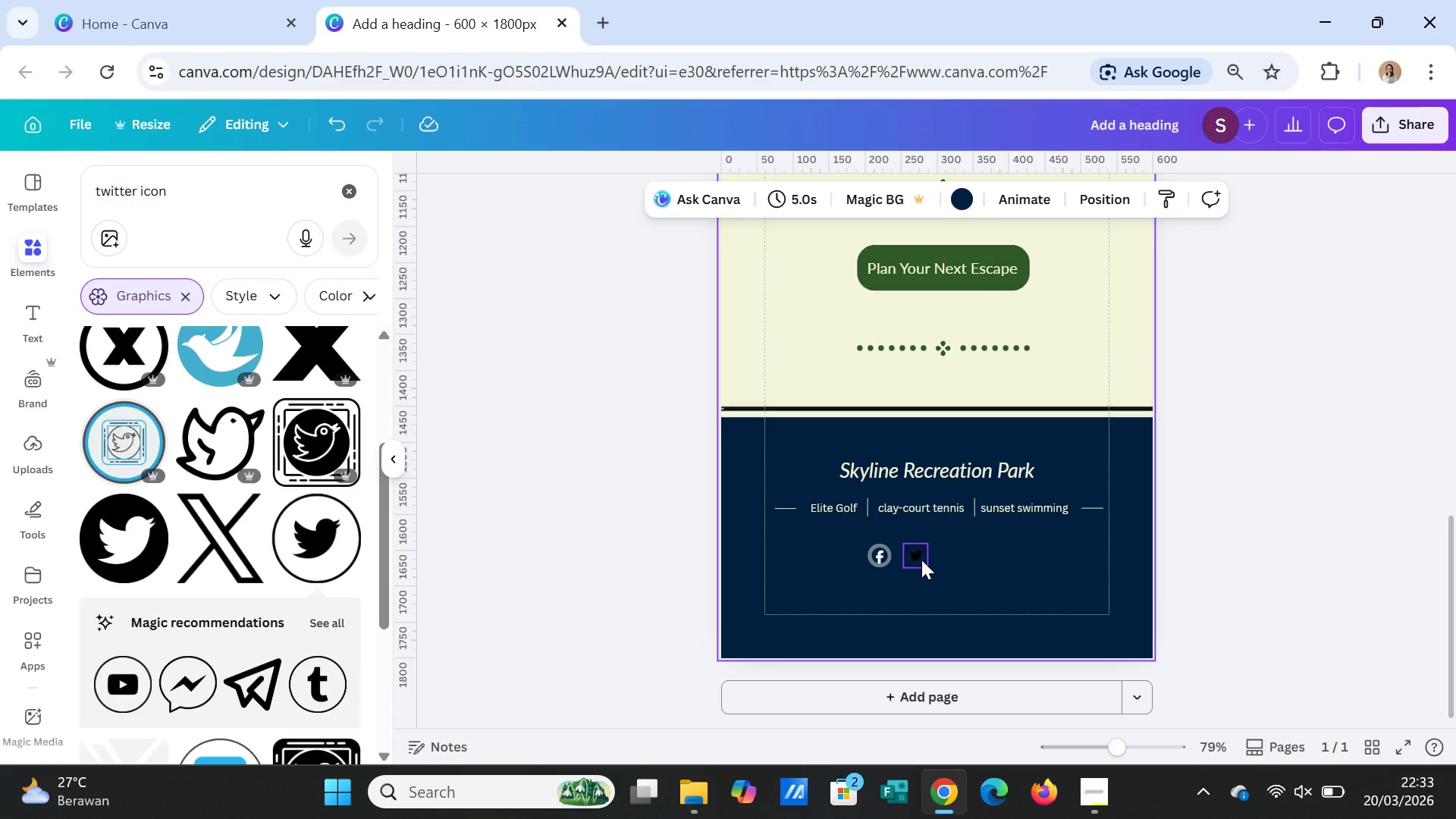 
left_click([921, 560])
 